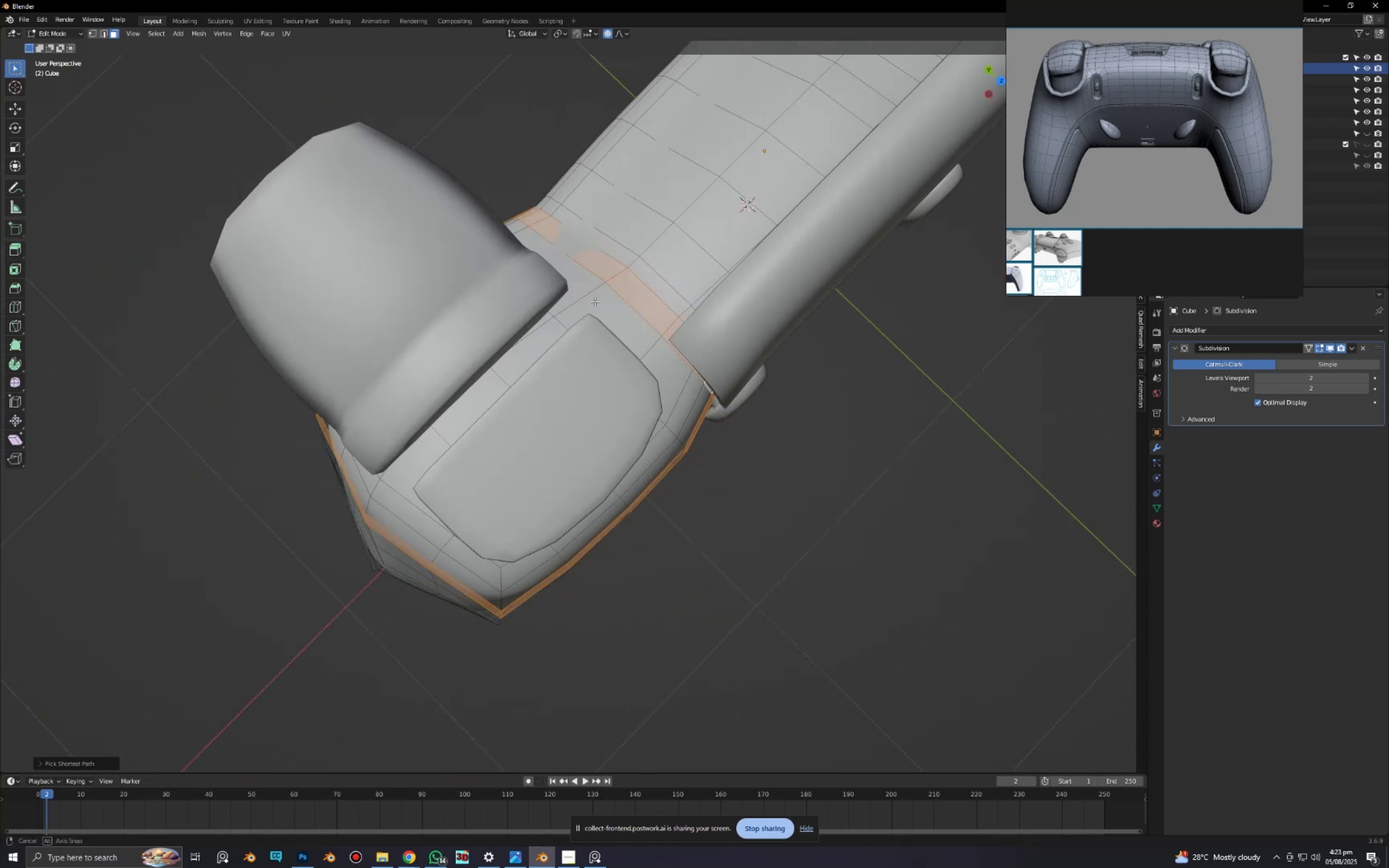 
scroll: coordinate [677, 275], scroll_direction: up, amount: 1.0
 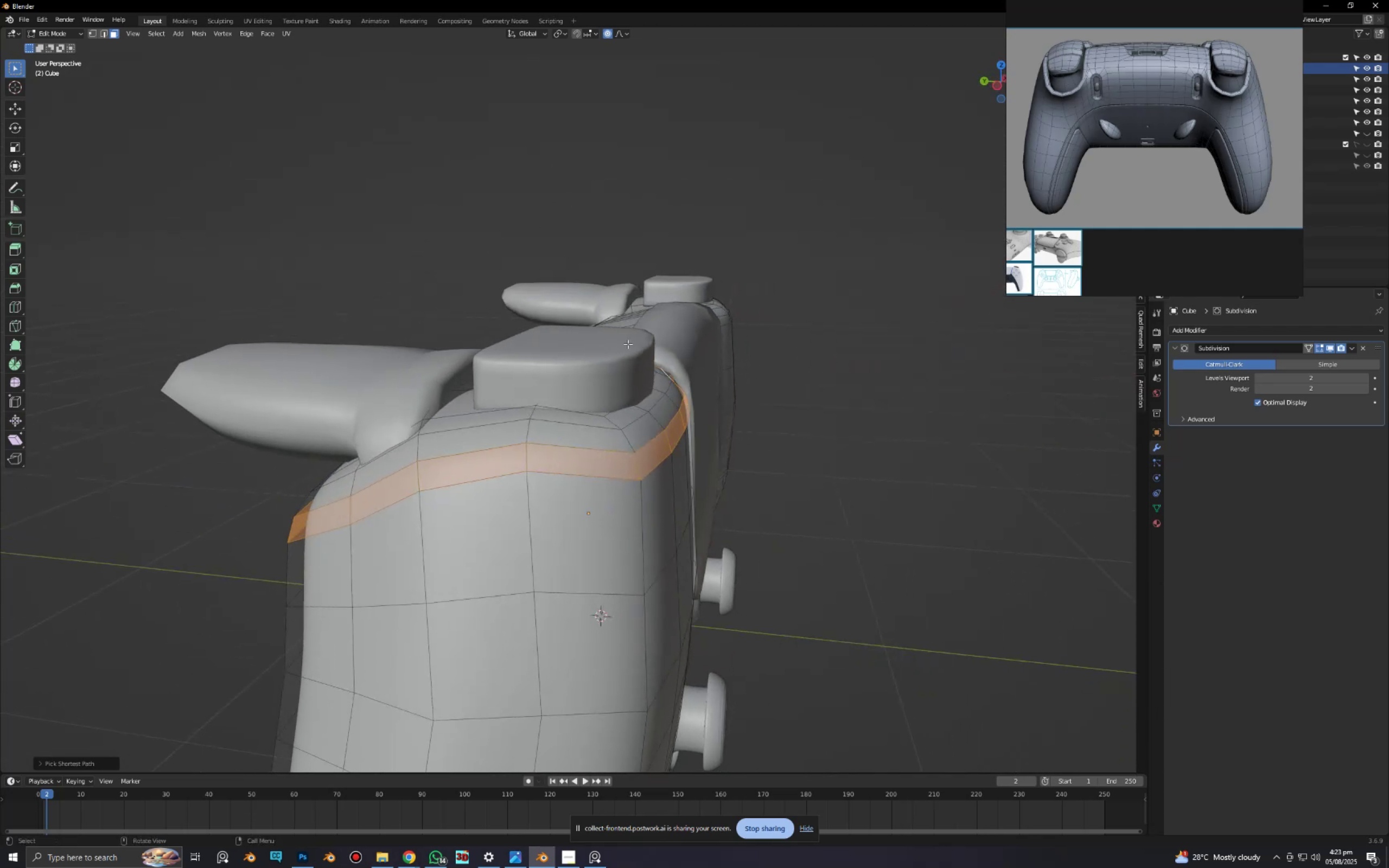 
key(I)
 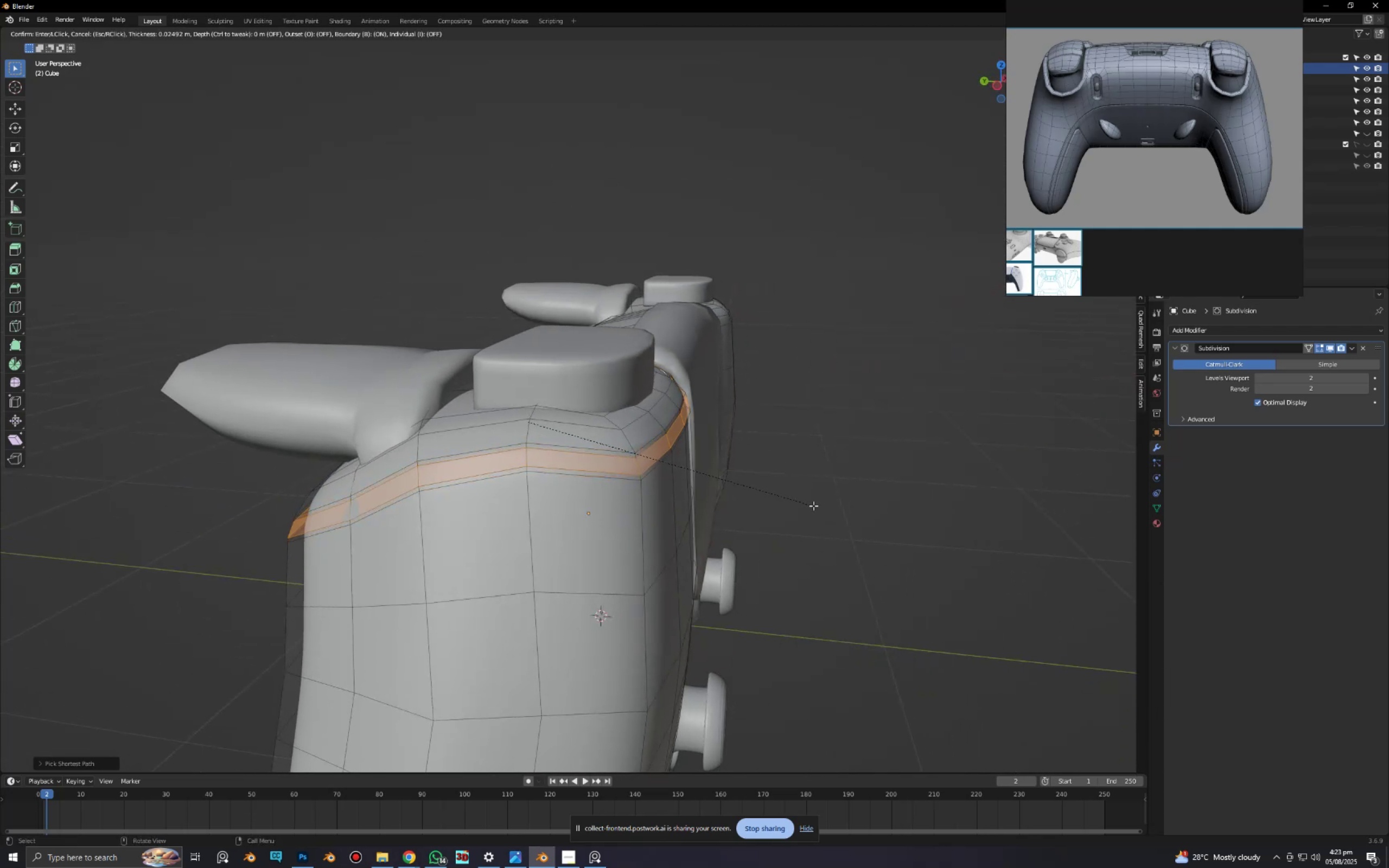 
left_click([813, 506])
 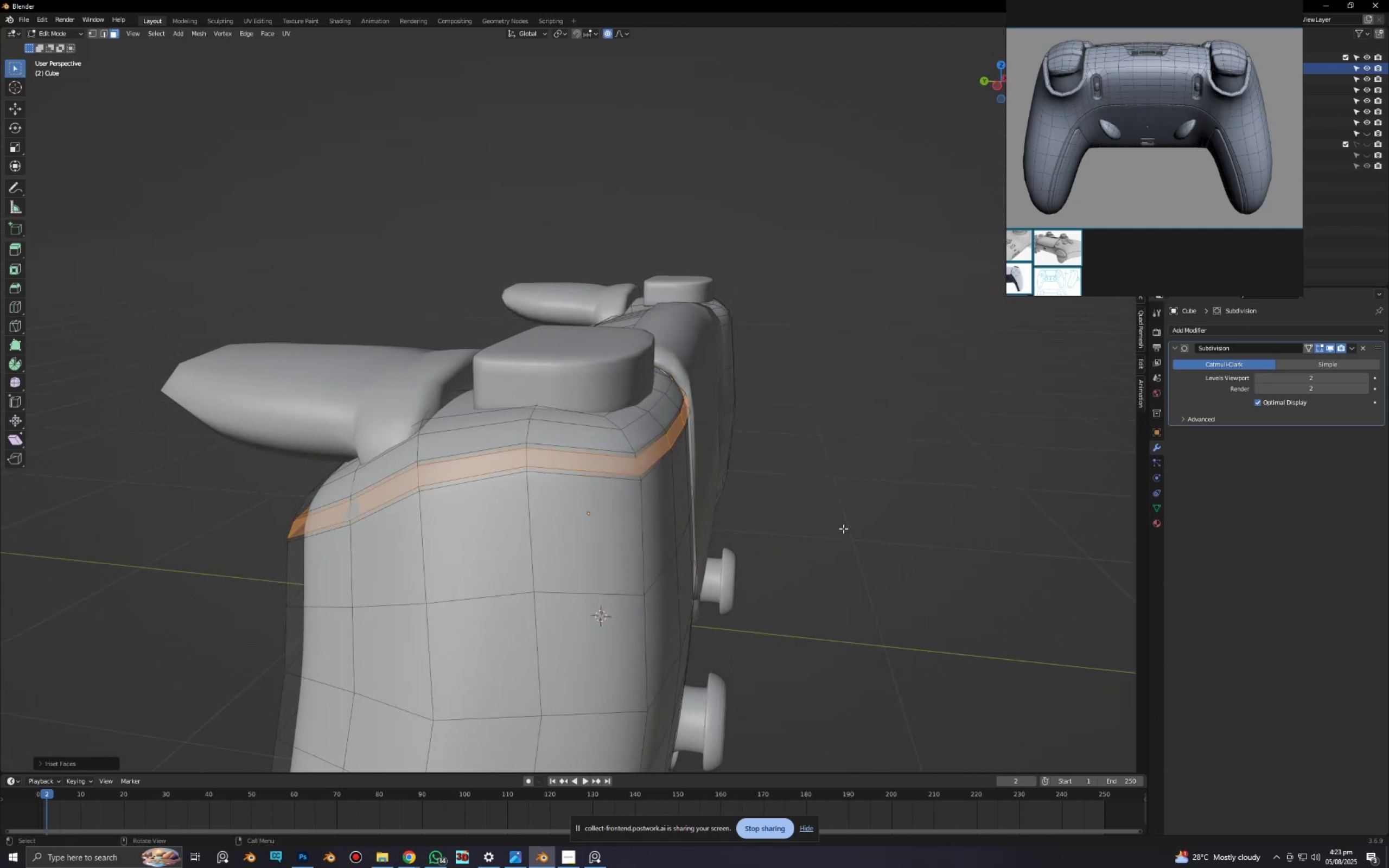 
key(Alt+AltLeft)
 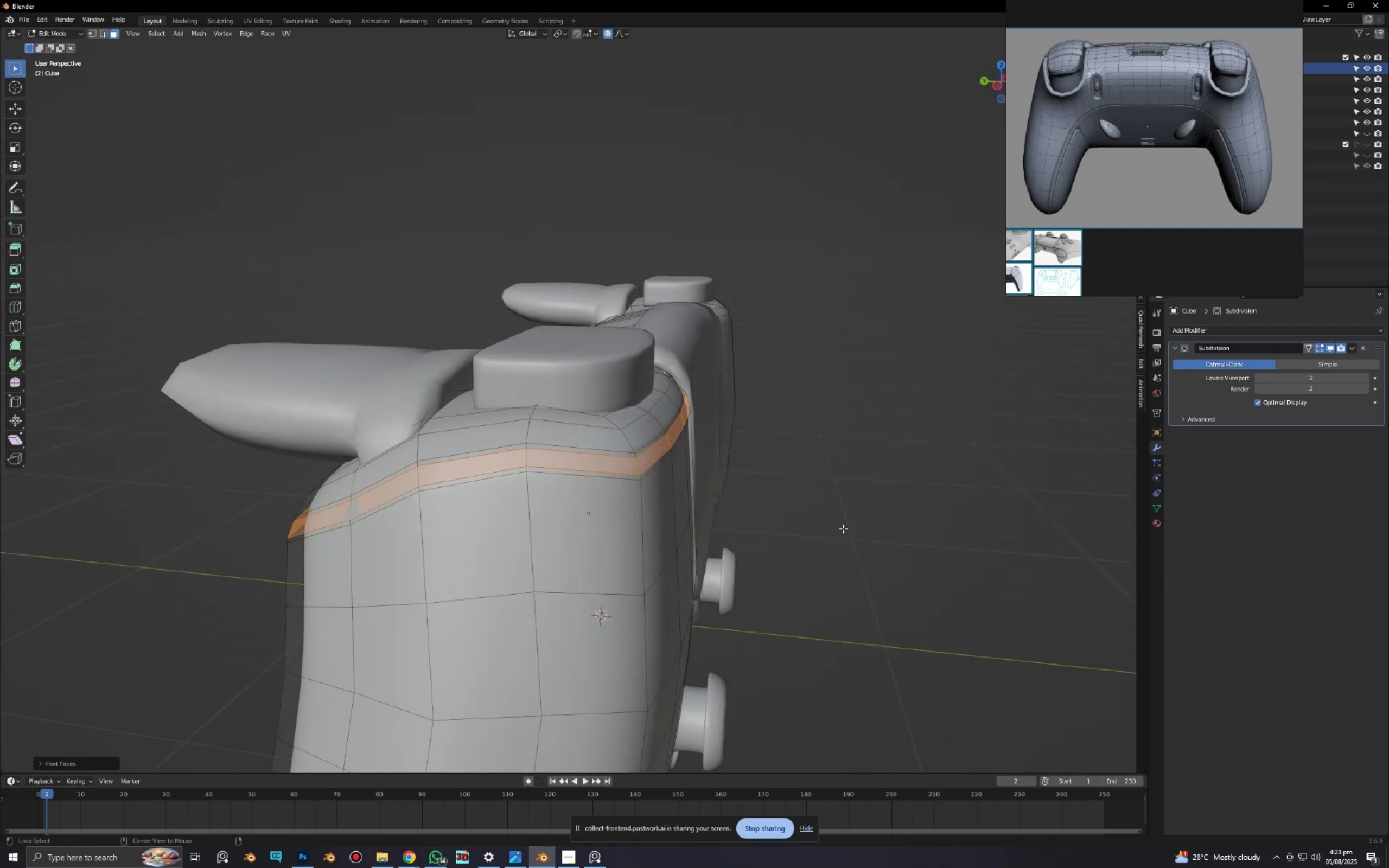 
key(Alt+E)
 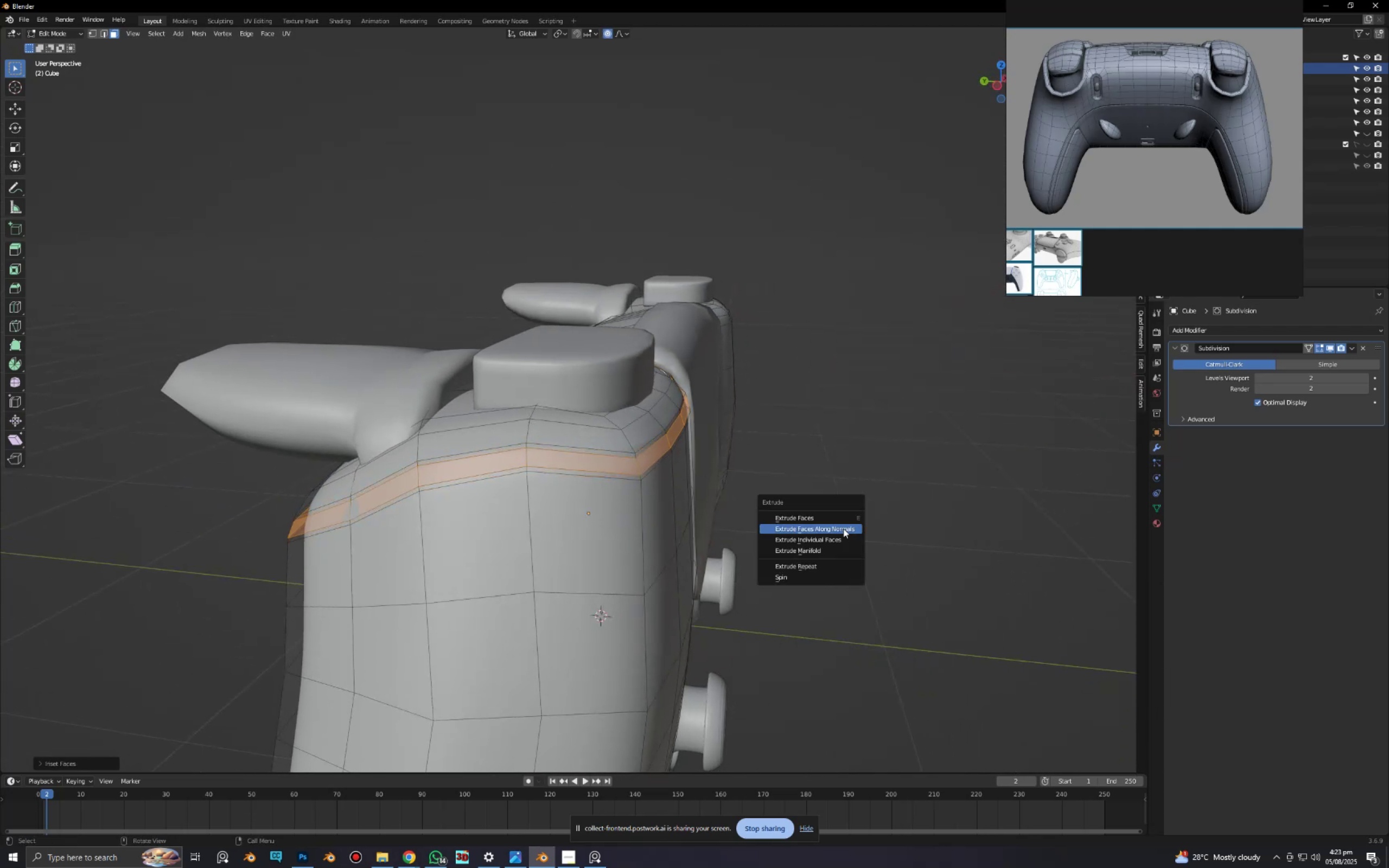 
left_click([843, 528])
 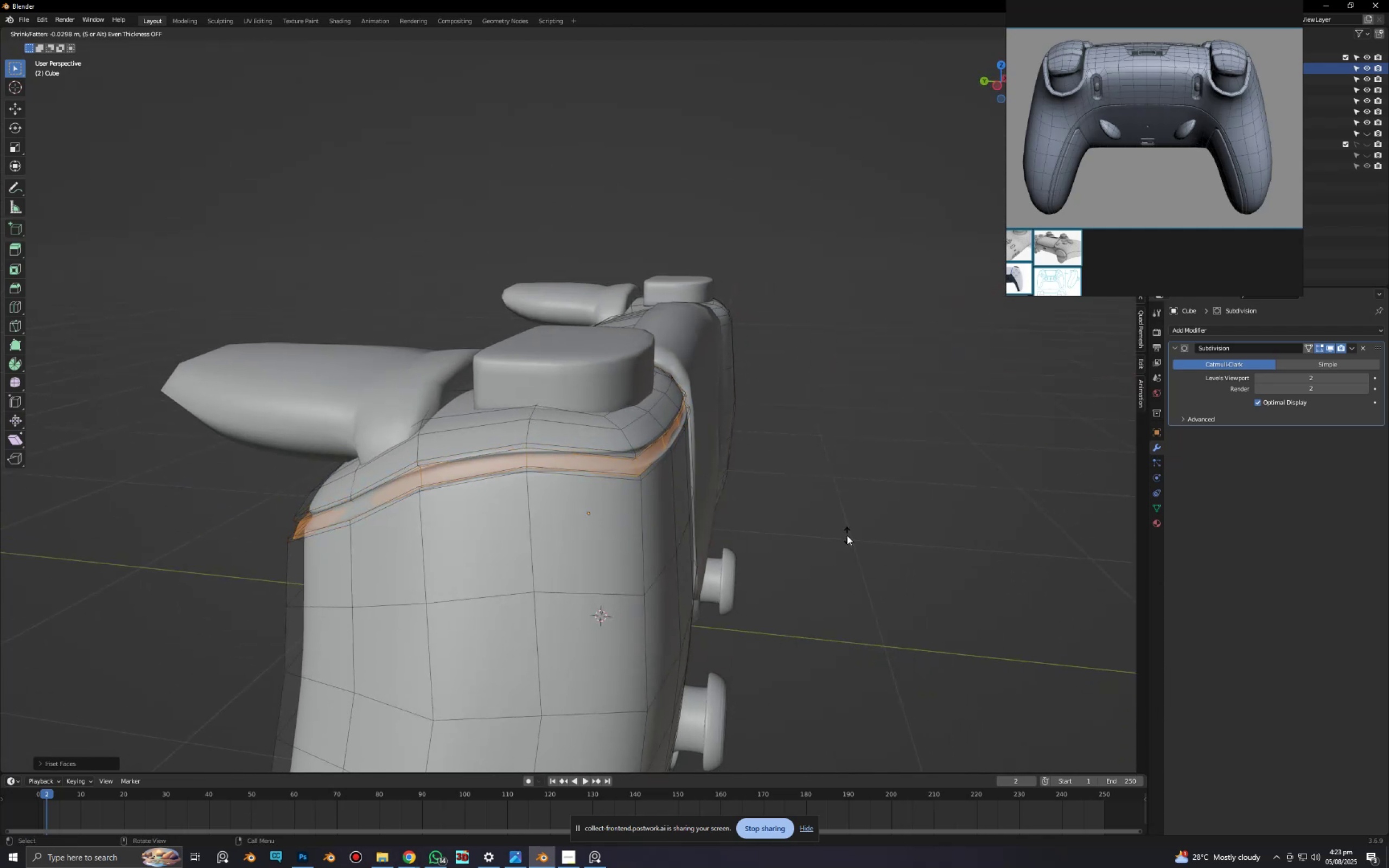 
double_click([849, 531])
 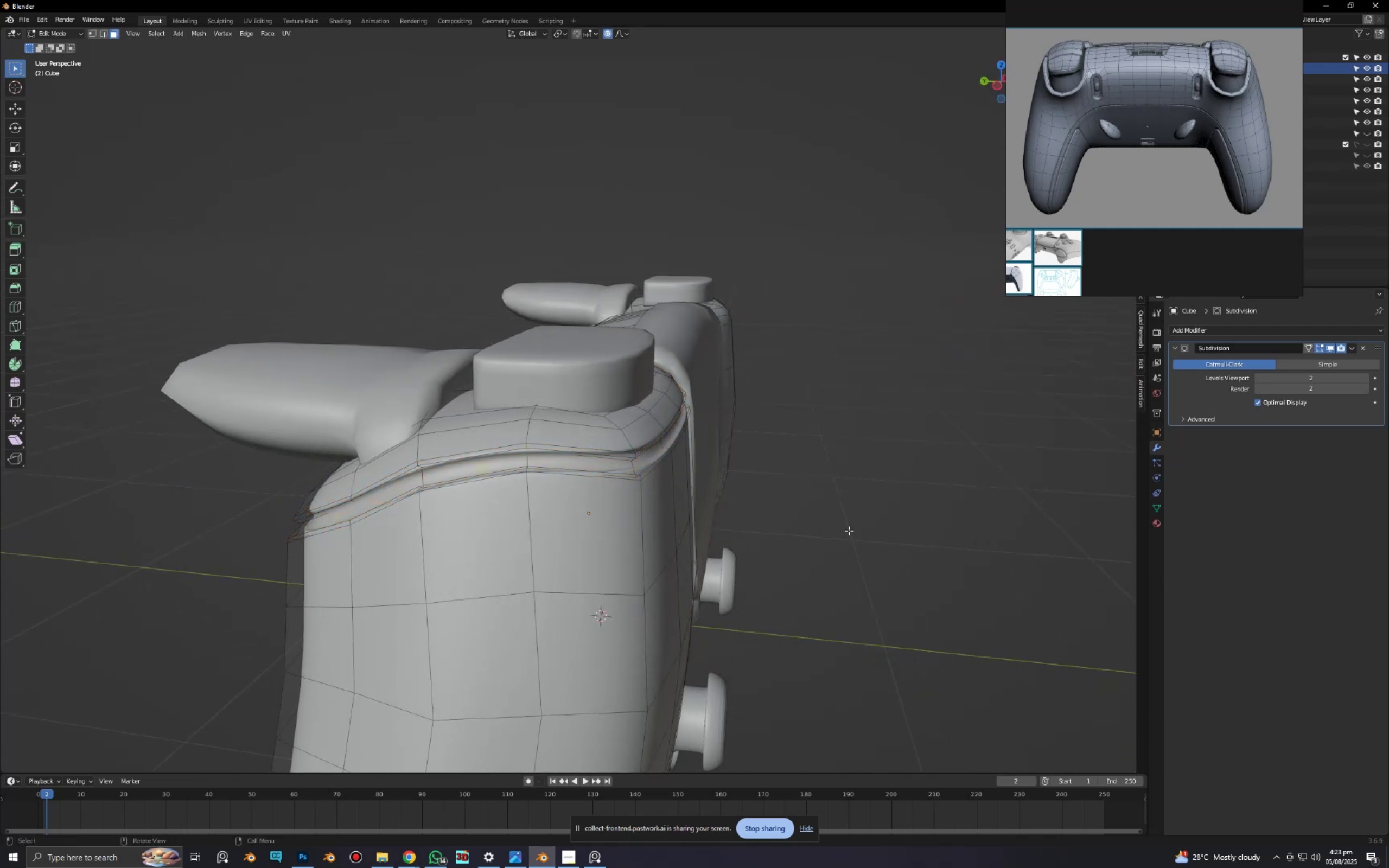 
key(Tab)
 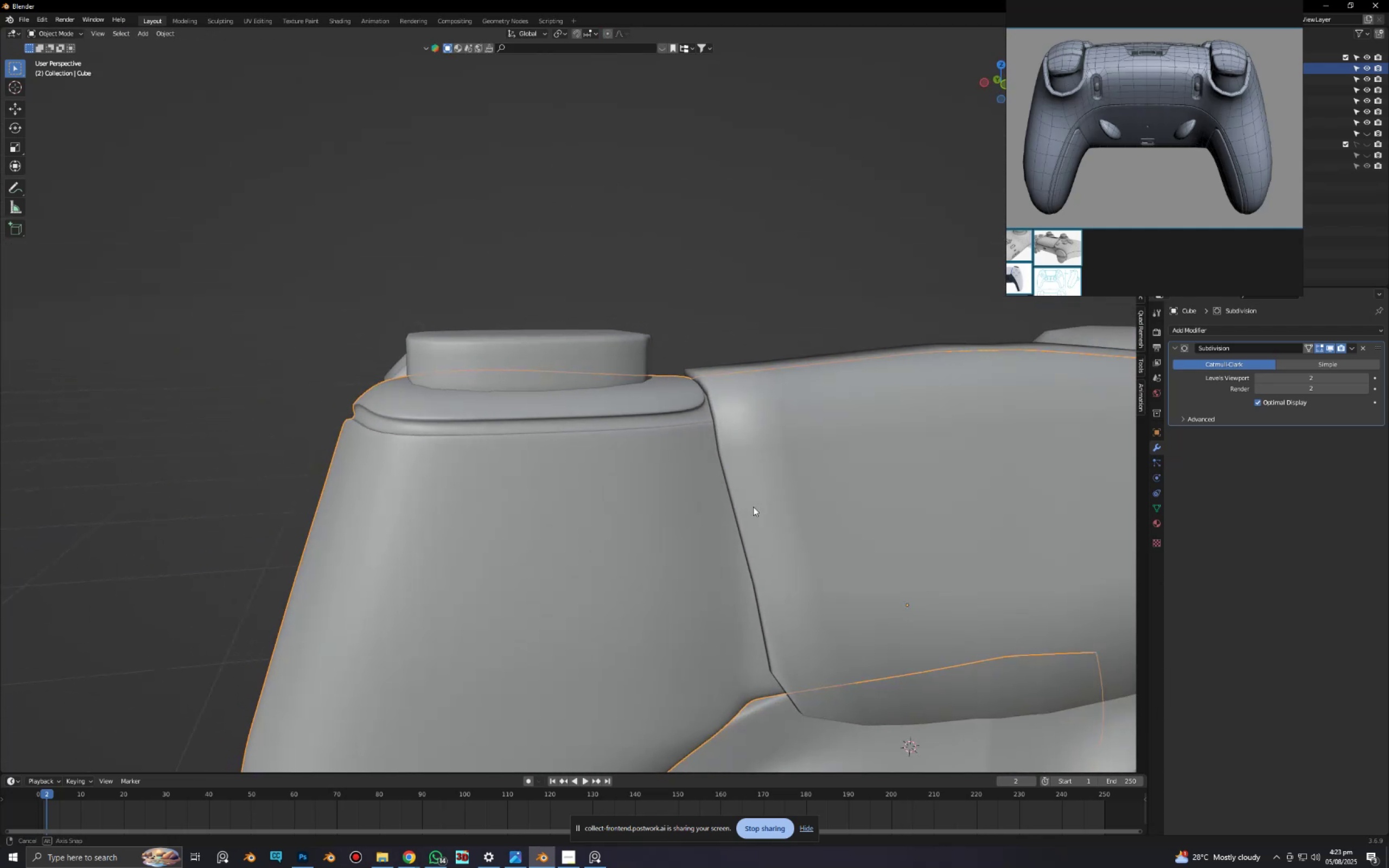 
scroll: coordinate [1185, 168], scroll_direction: down, amount: 4.0
 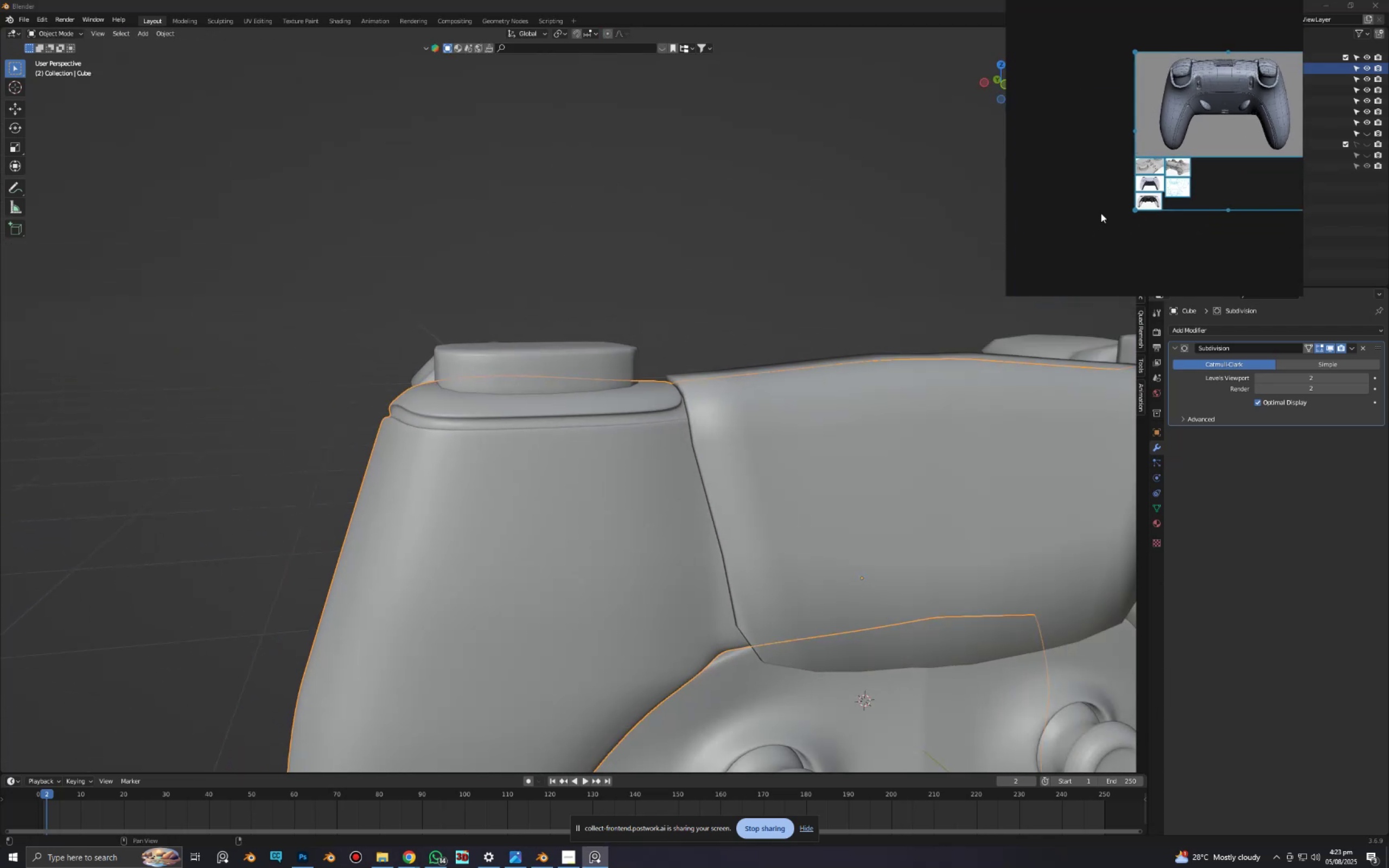 
scroll: coordinate [1192, 161], scroll_direction: up, amount: 13.0
 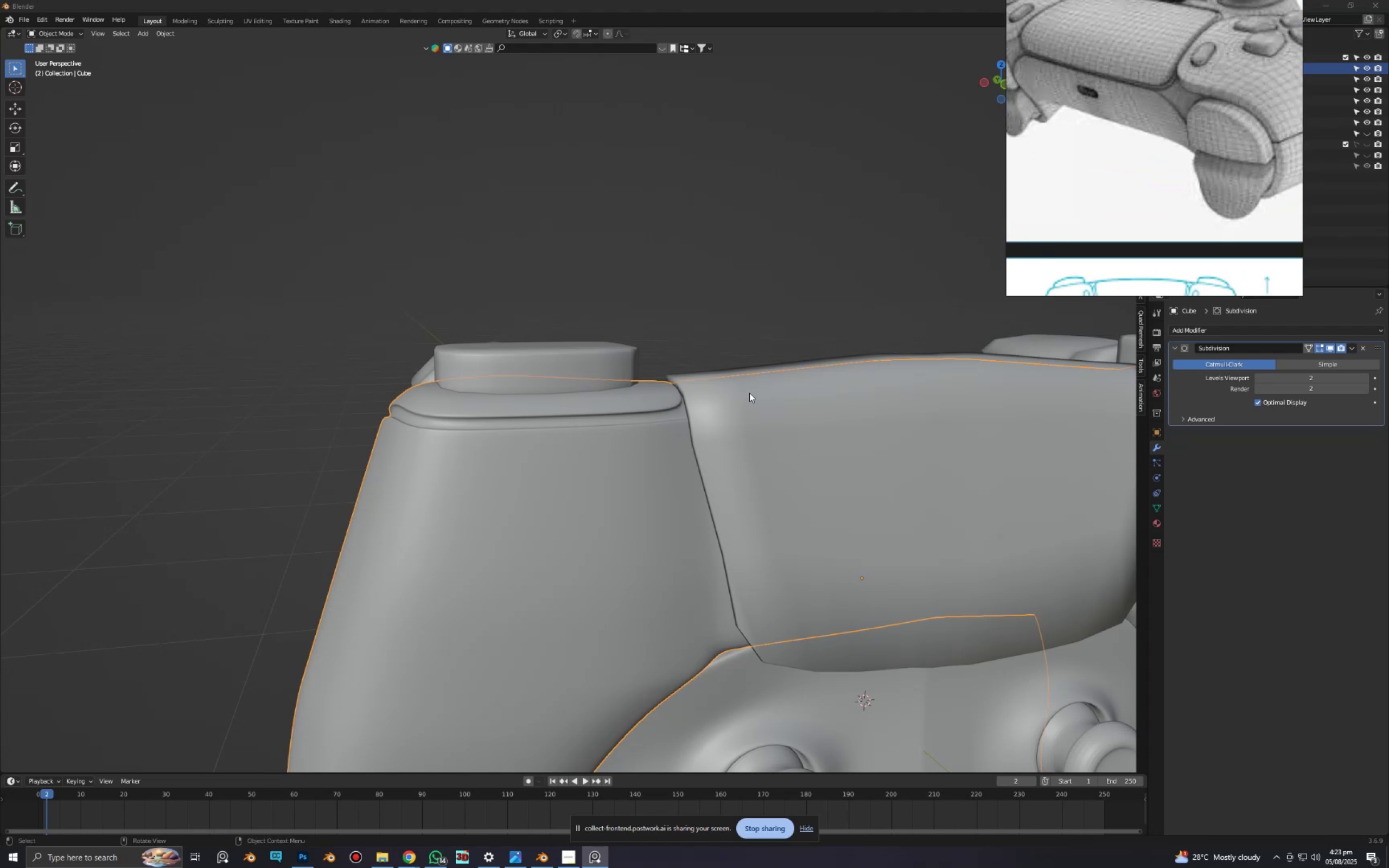 
scroll: coordinate [468, 411], scroll_direction: down, amount: 3.0
 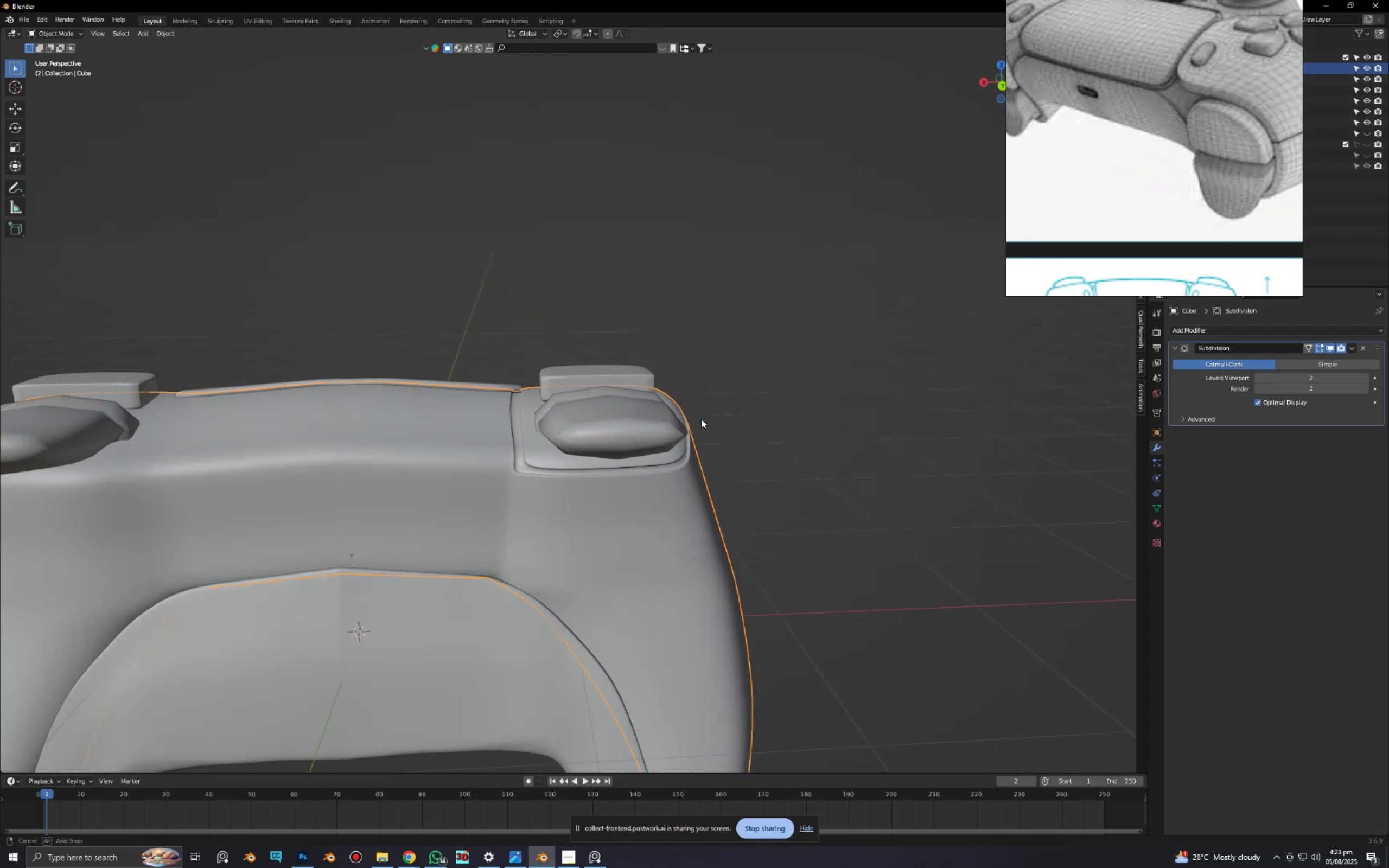 
wait(5.16)
 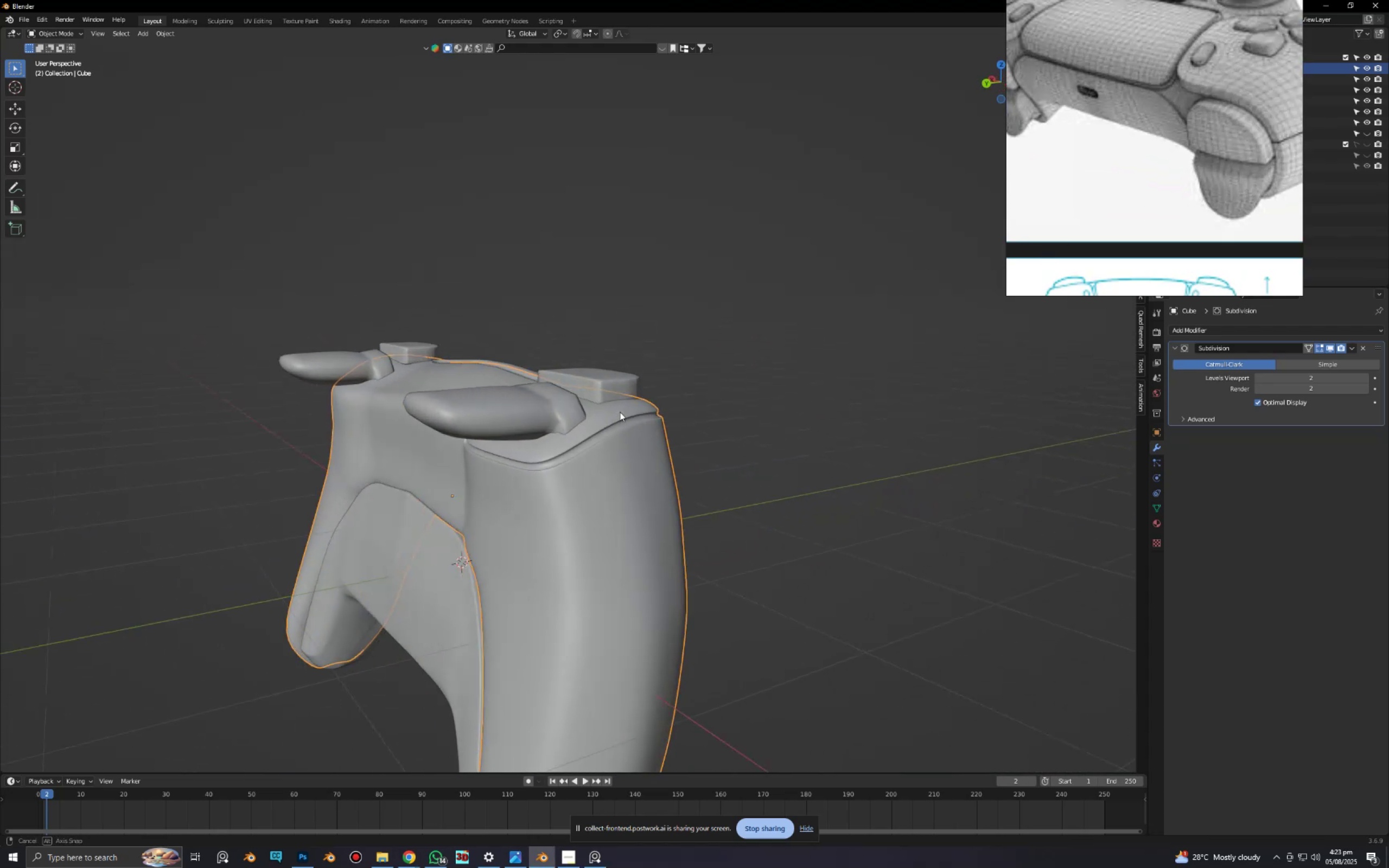 
scroll: coordinate [639, 491], scroll_direction: down, amount: 11.0
 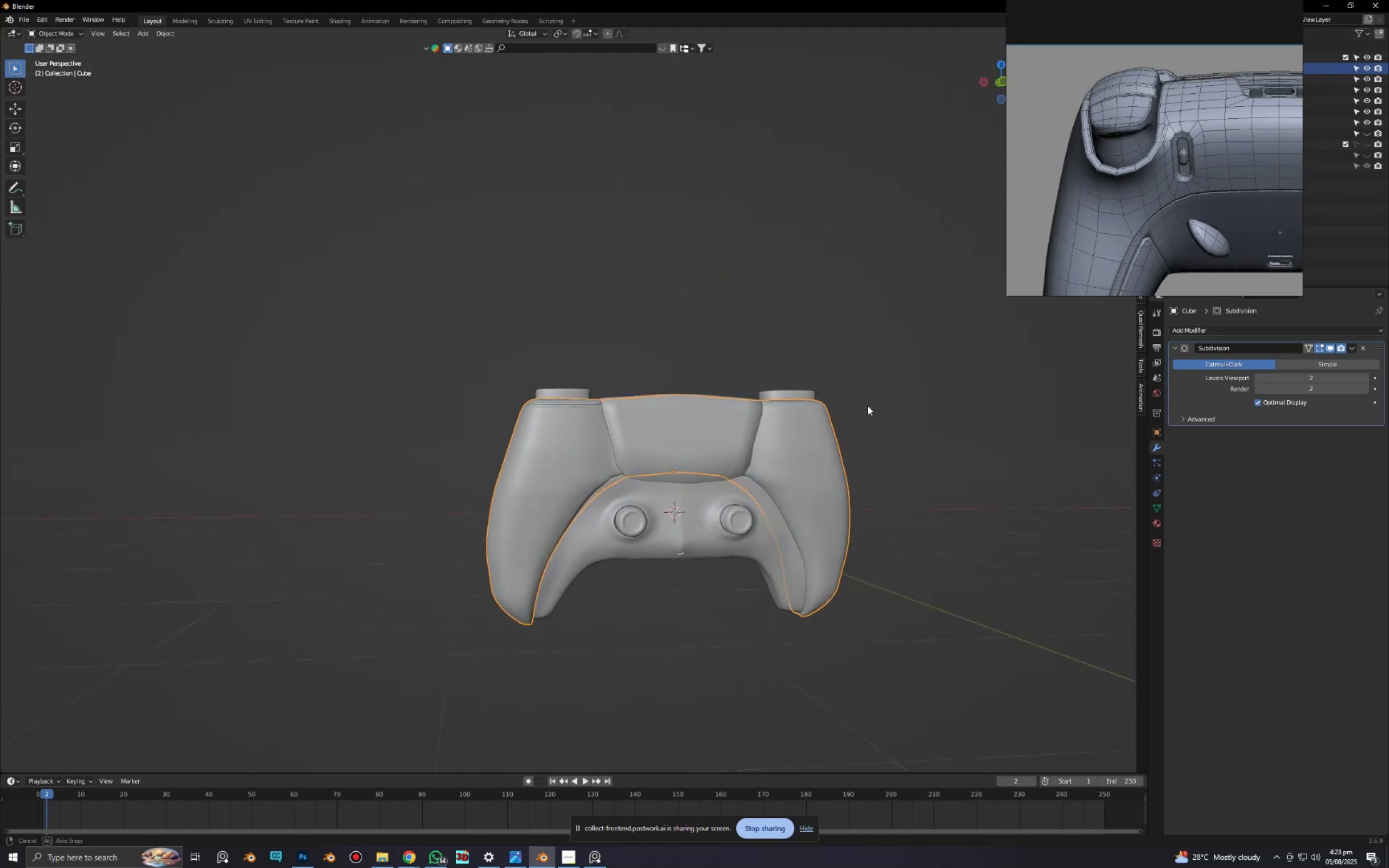 
key(Alt+AltLeft)
 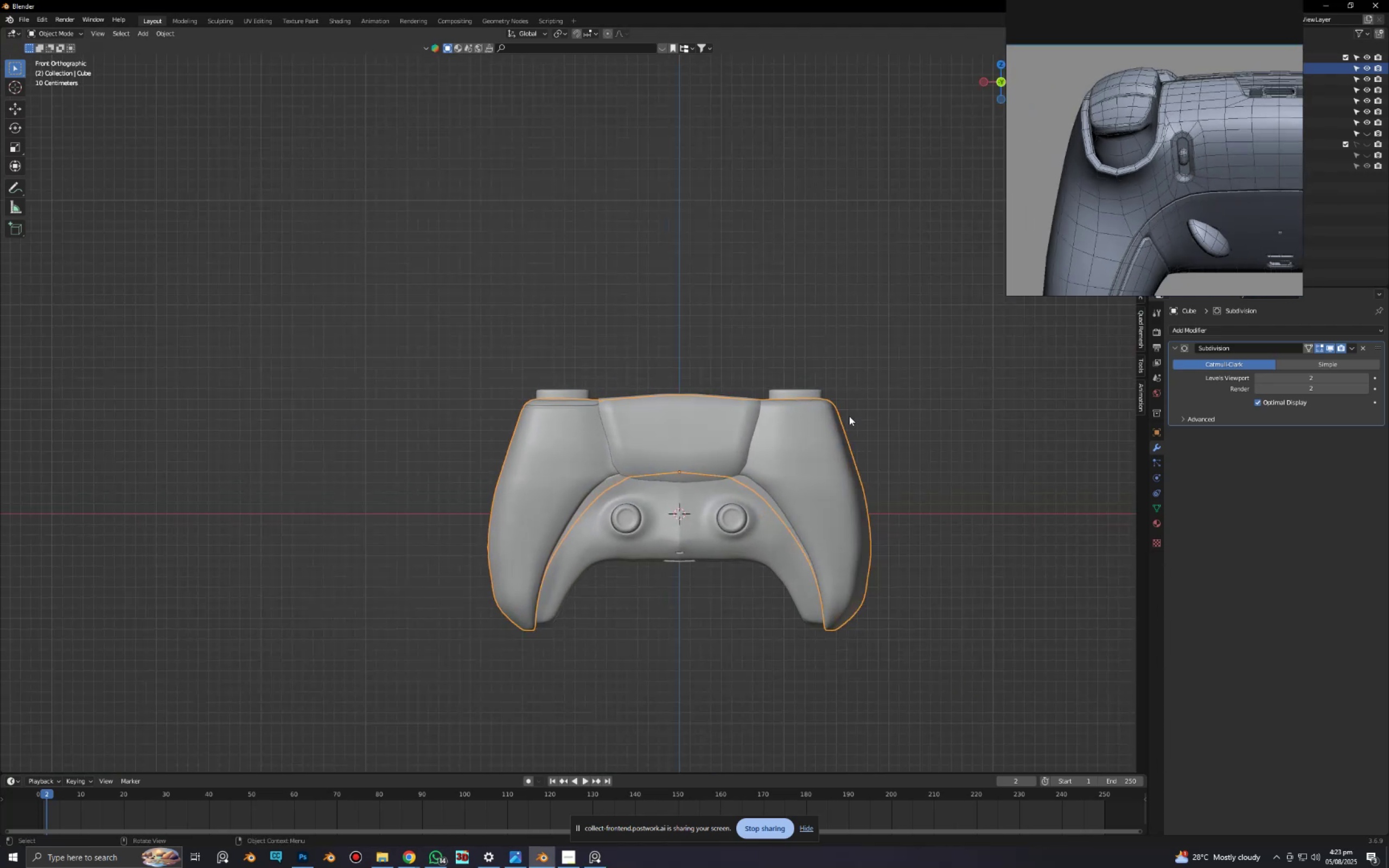 
key(Tab)
 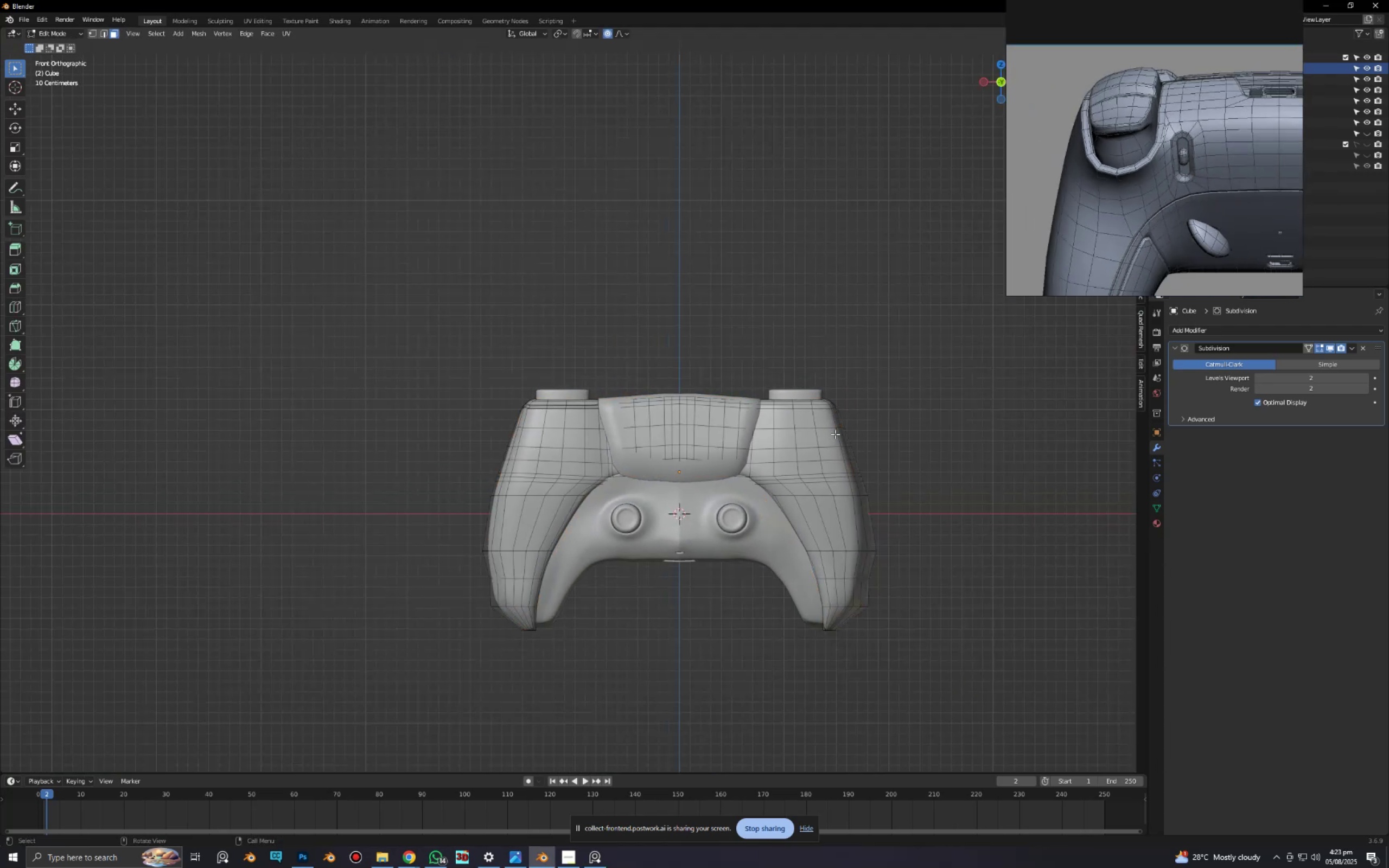 
key(1)
 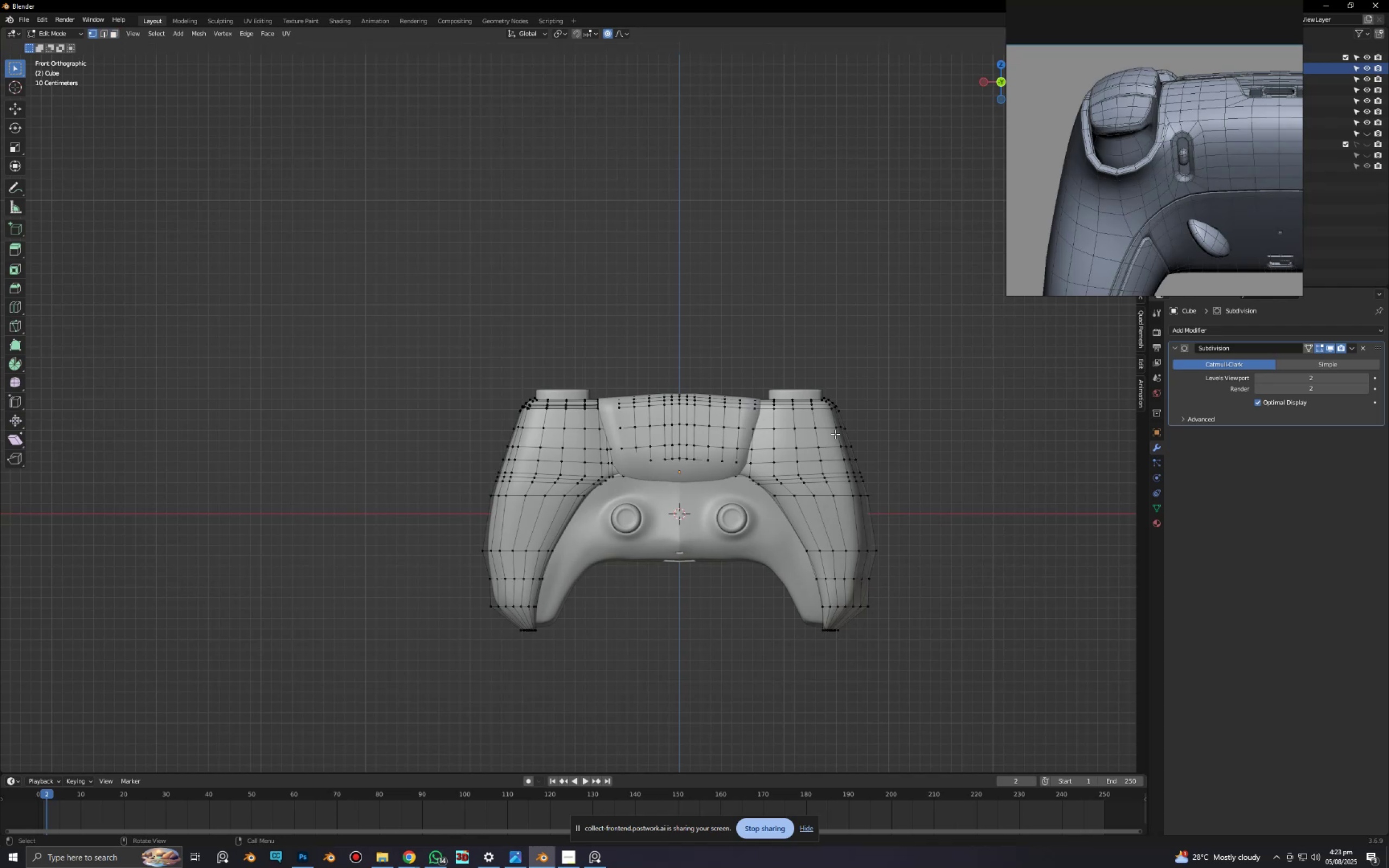 
key(Alt+AltLeft)
 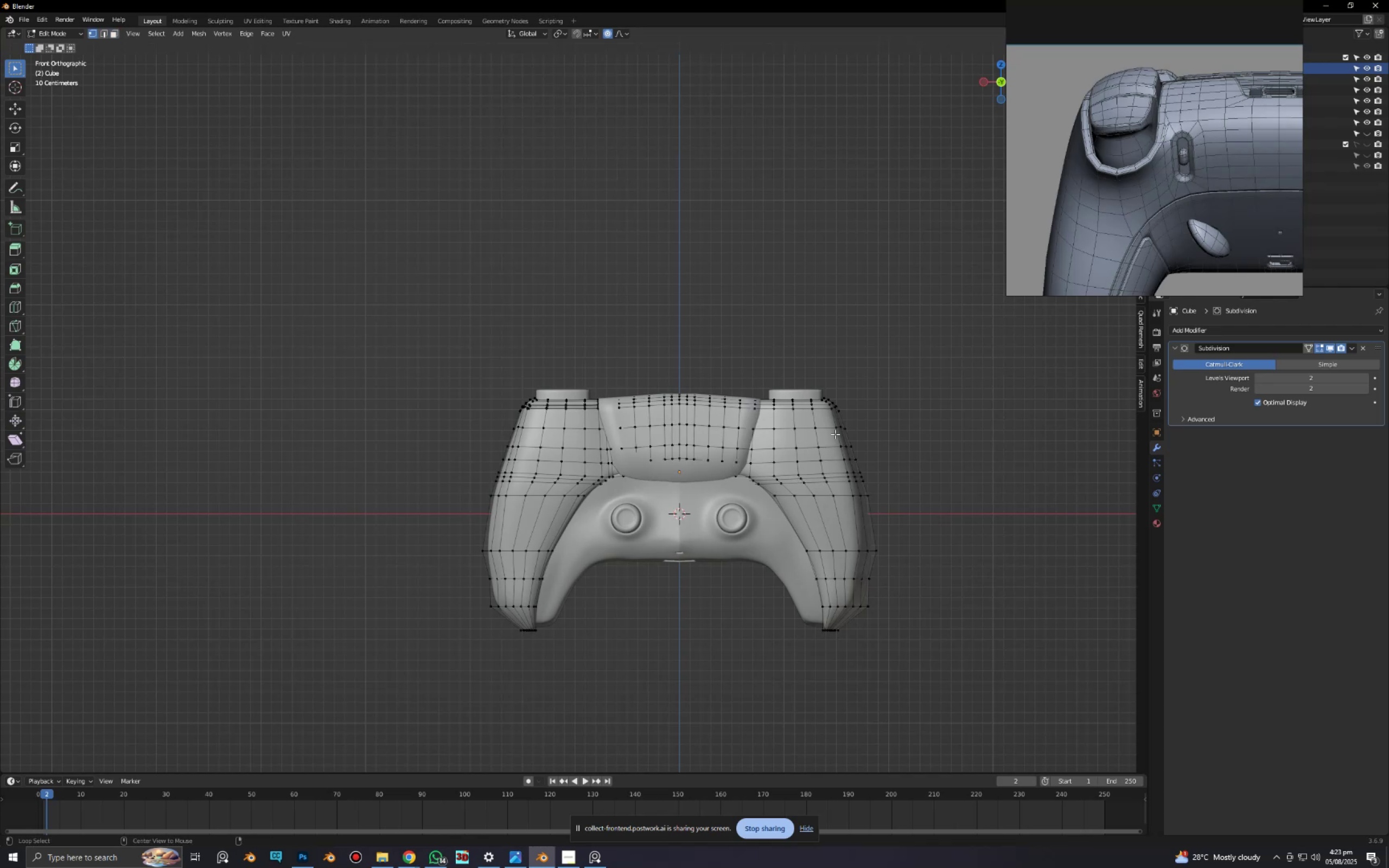 
key(Alt+Z)
 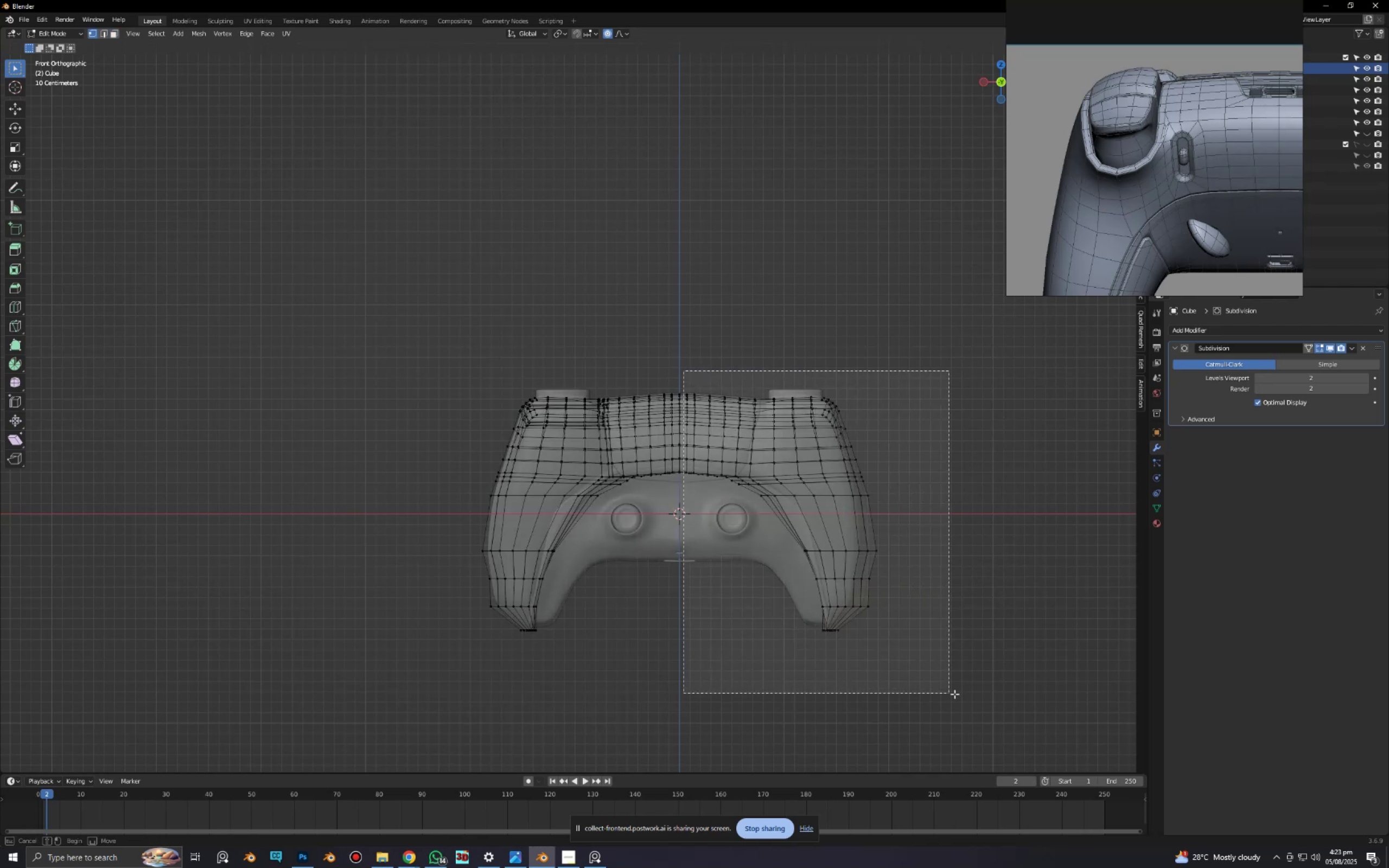 
scroll: coordinate [699, 518], scroll_direction: up, amount: 4.0
 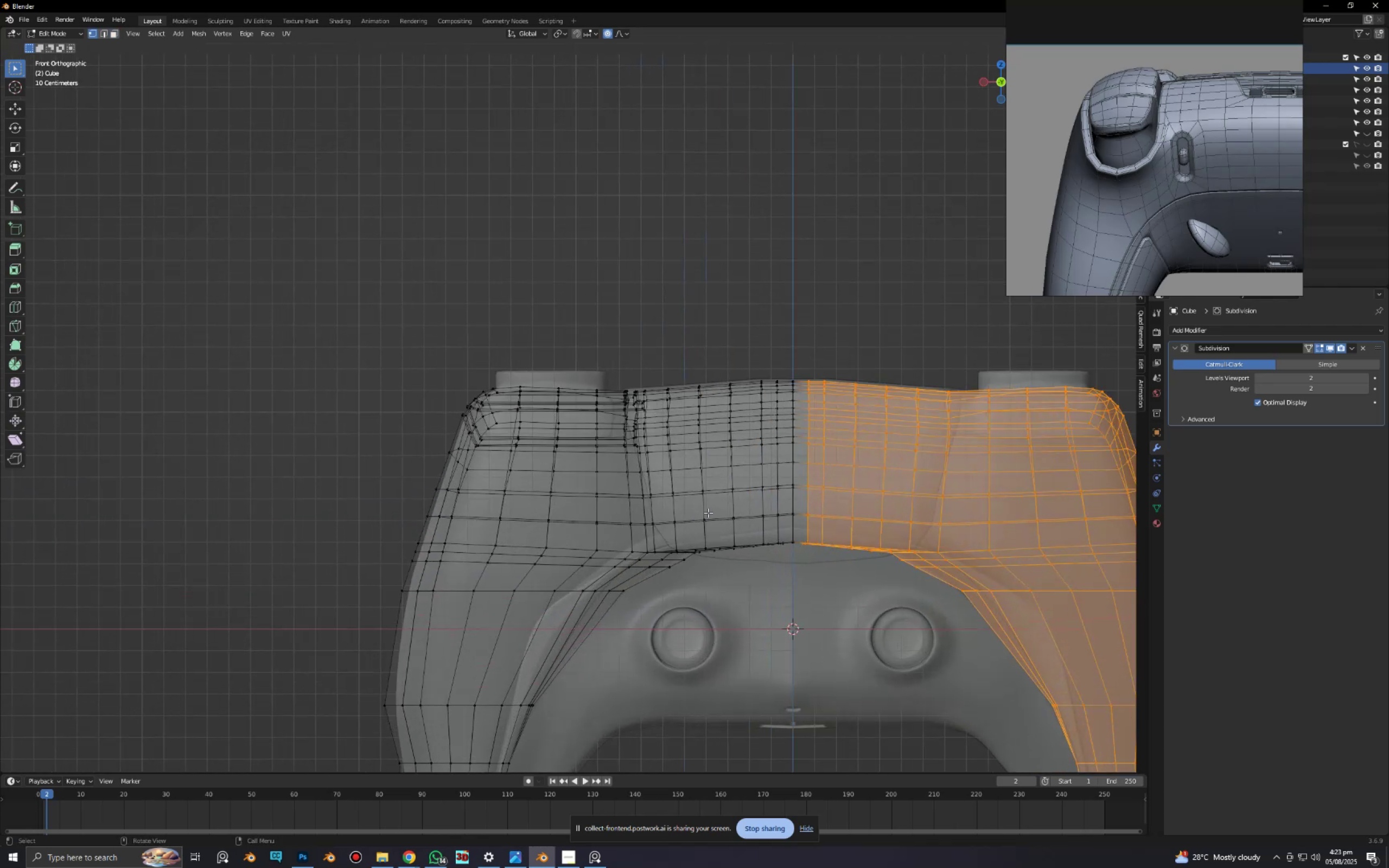 
hold_key(key=ShiftLeft, duration=0.44)
scroll: coordinate [640, 473], scroll_direction: up, amount: 5.0
 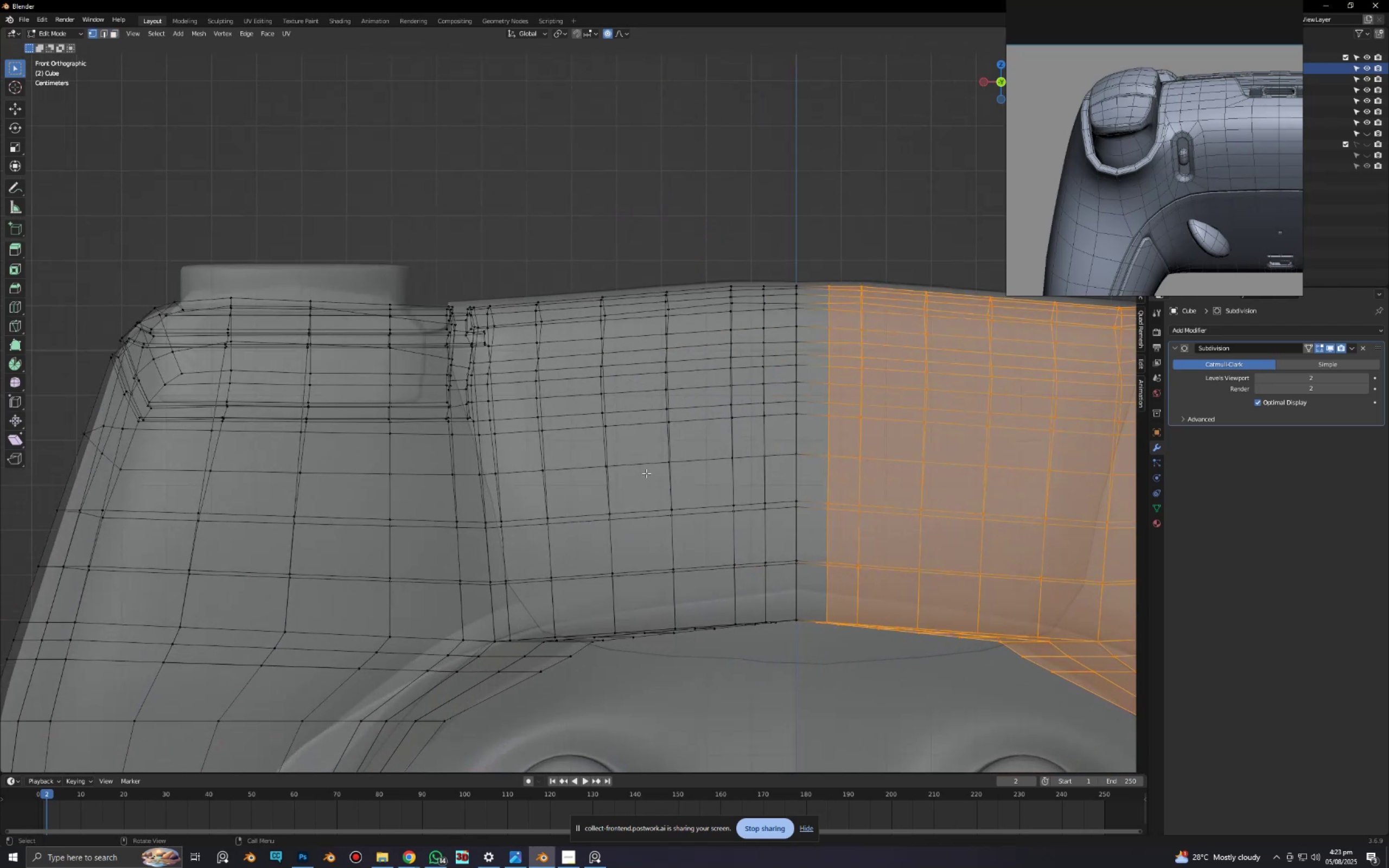 
hold_key(key=ShiftLeft, duration=0.46)
 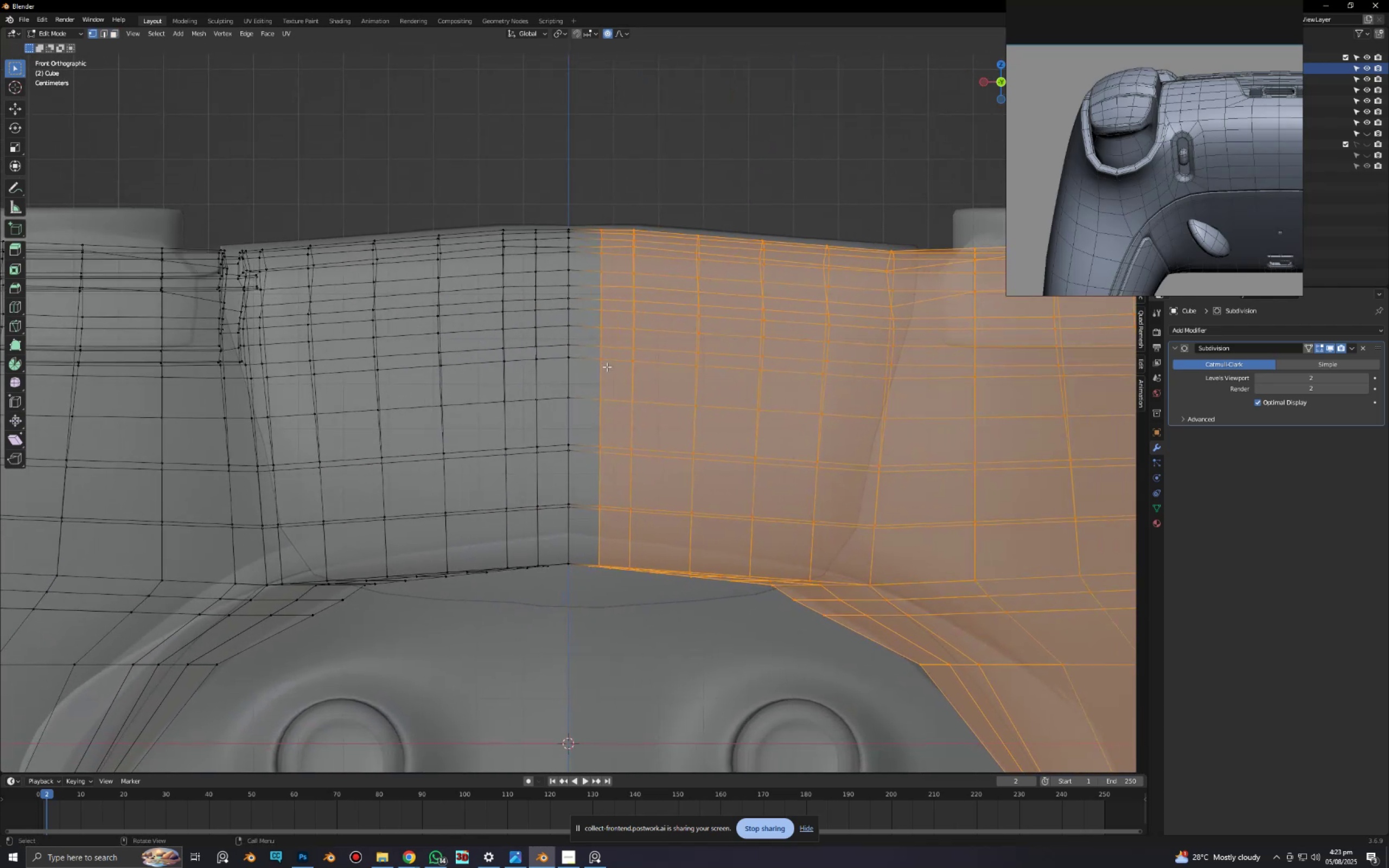 
key(X)
 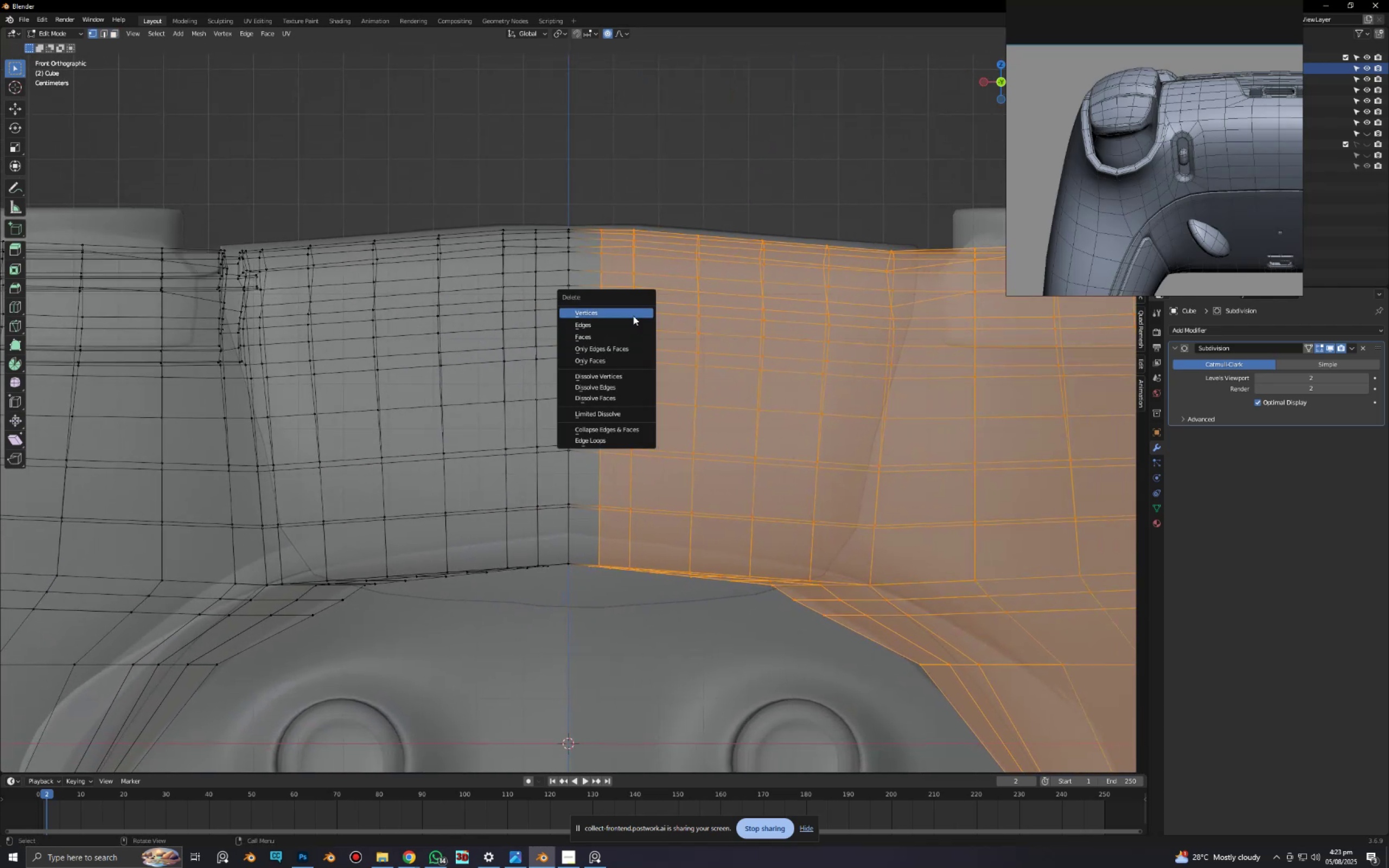 
left_click([633, 315])
 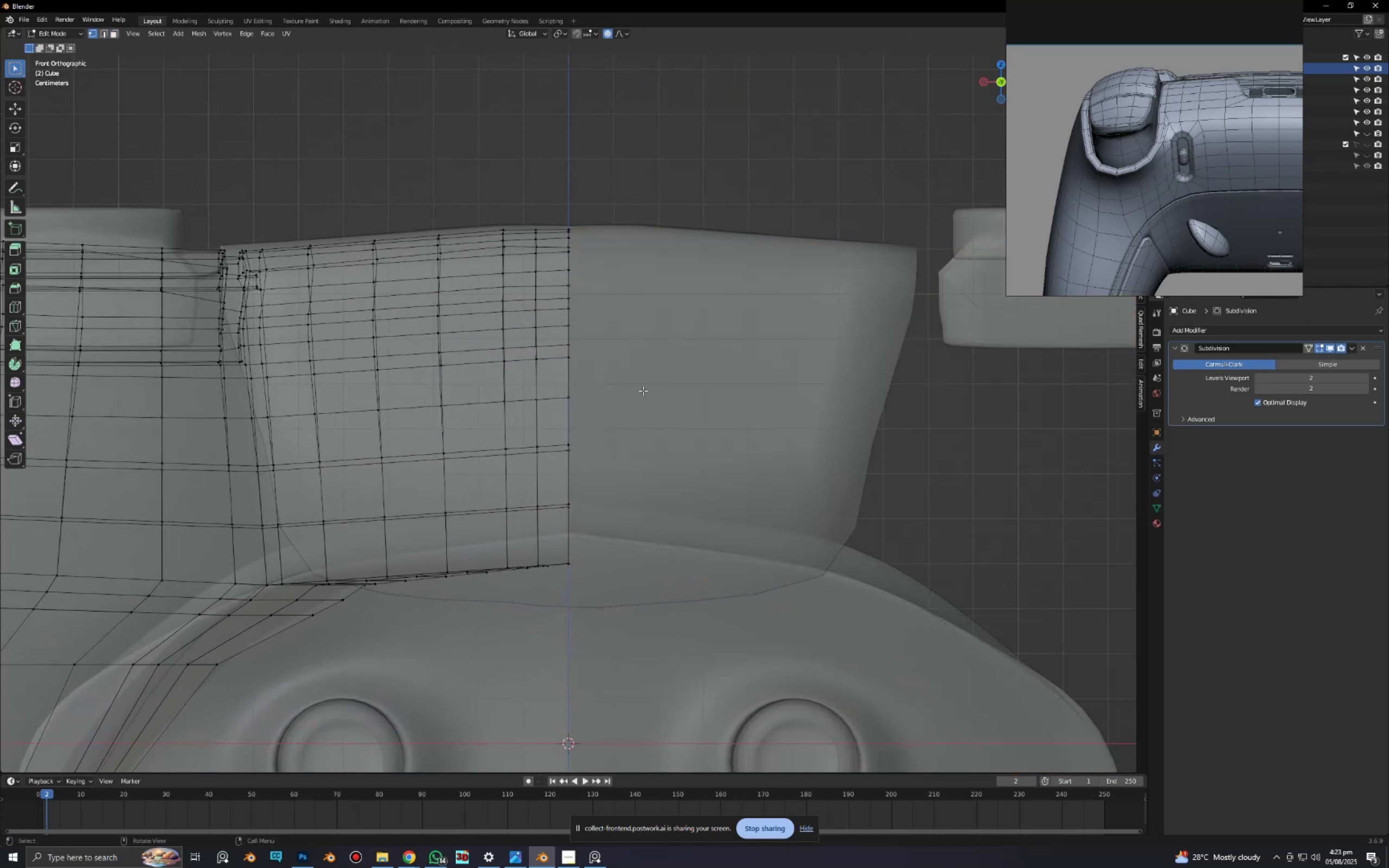 
scroll: coordinate [639, 381], scroll_direction: down, amount: 5.0
 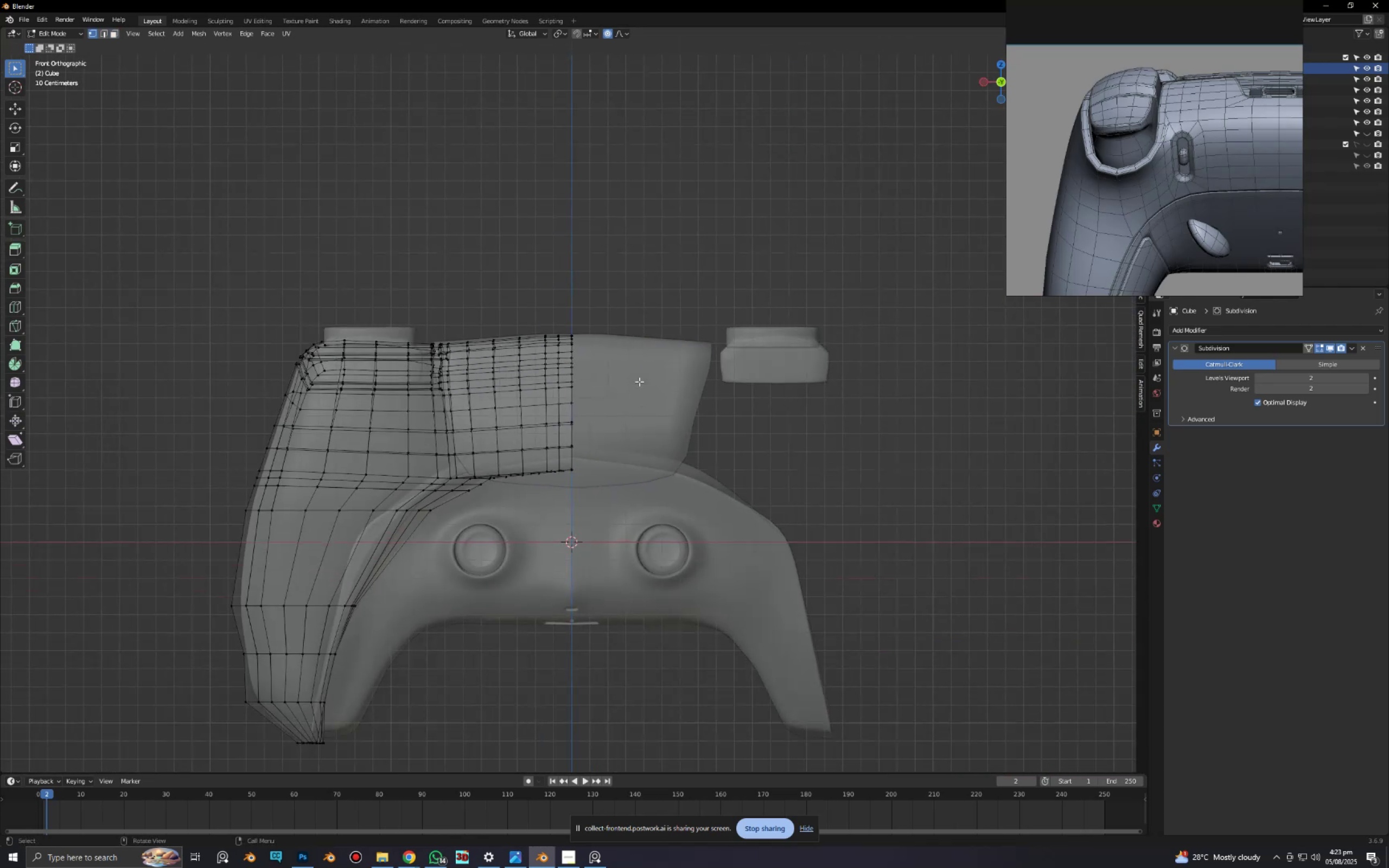 
key(Control+Tab)
 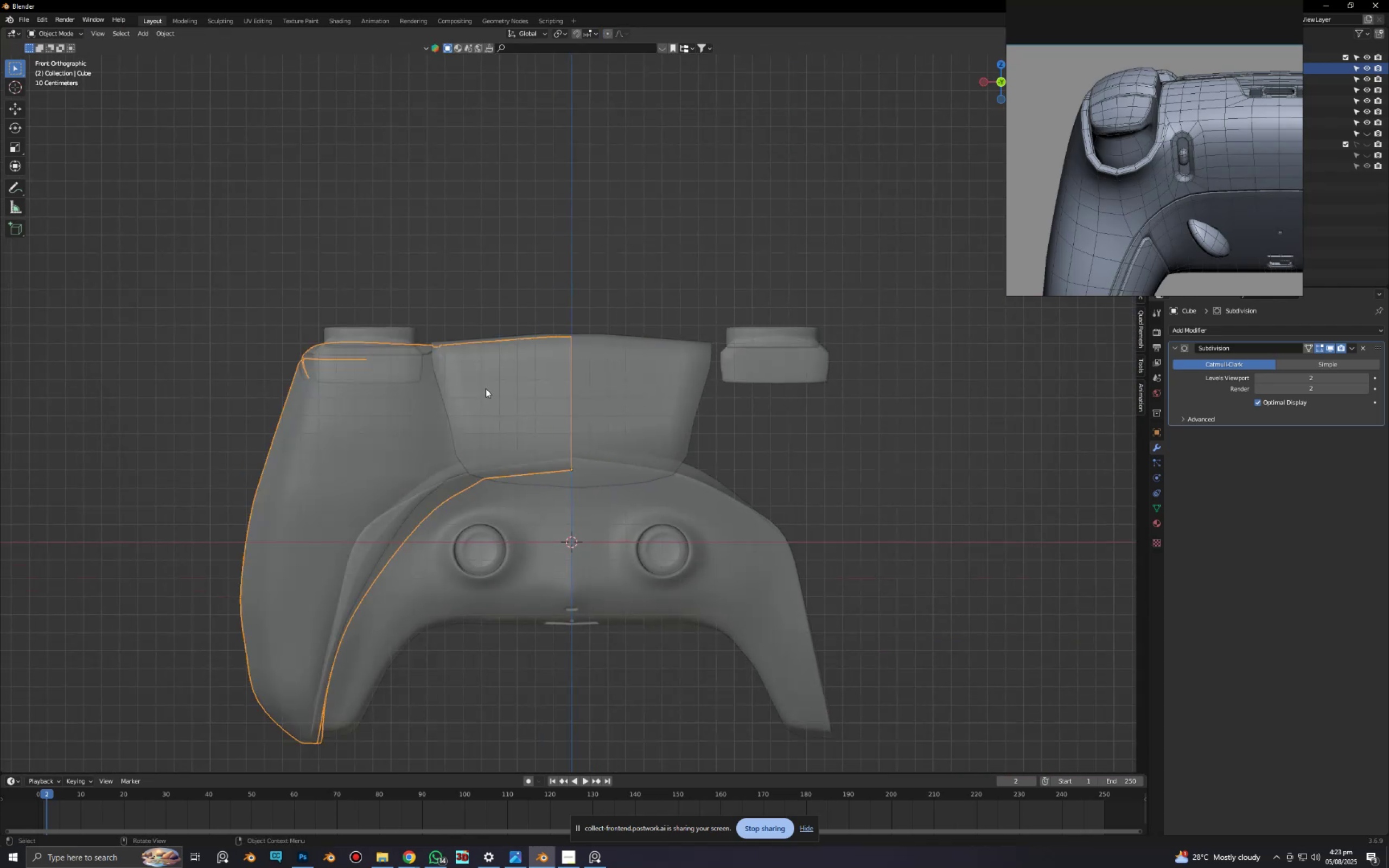 
scroll: coordinate [674, 427], scroll_direction: down, amount: 2.0
 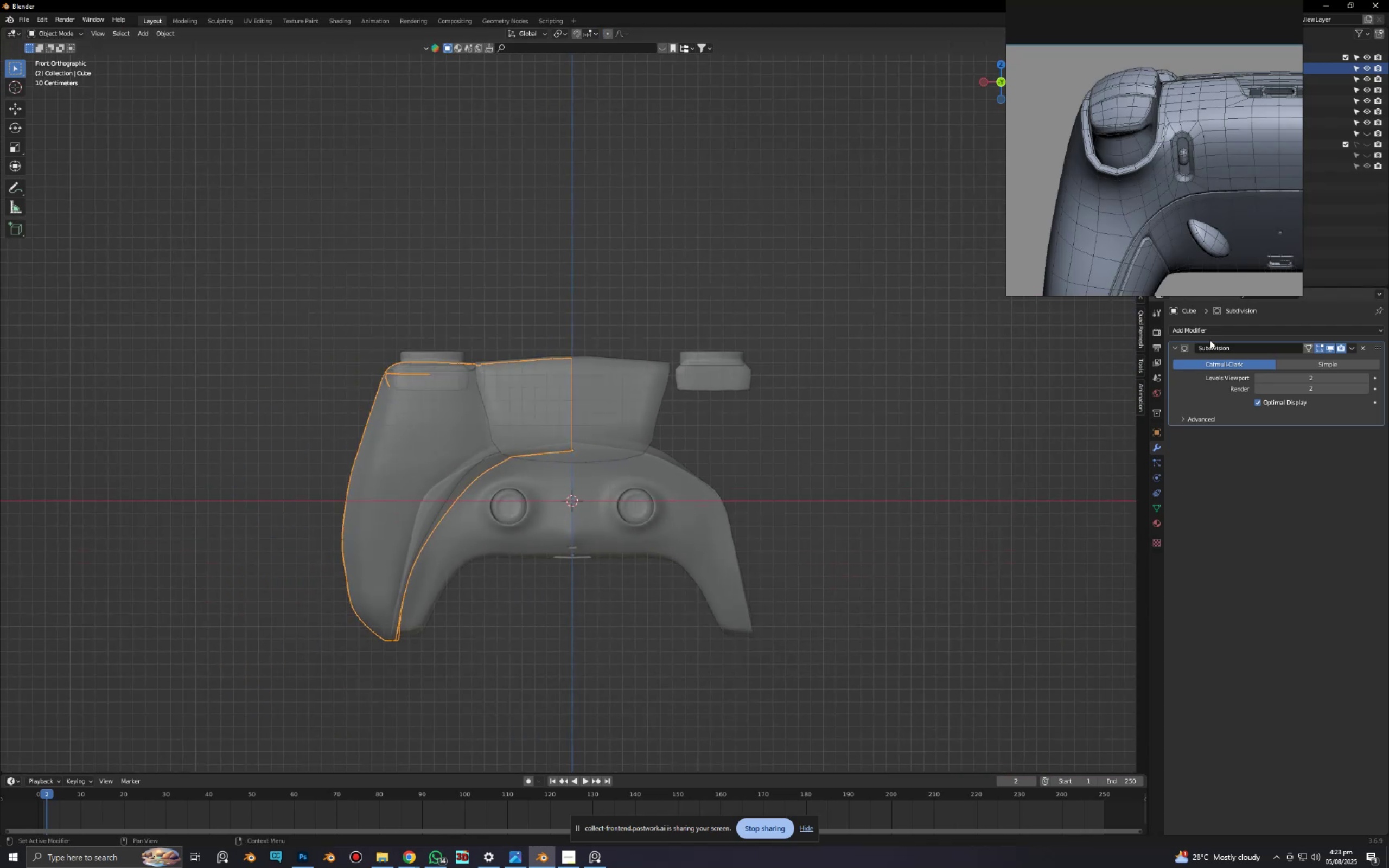 
left_click([1213, 331])
 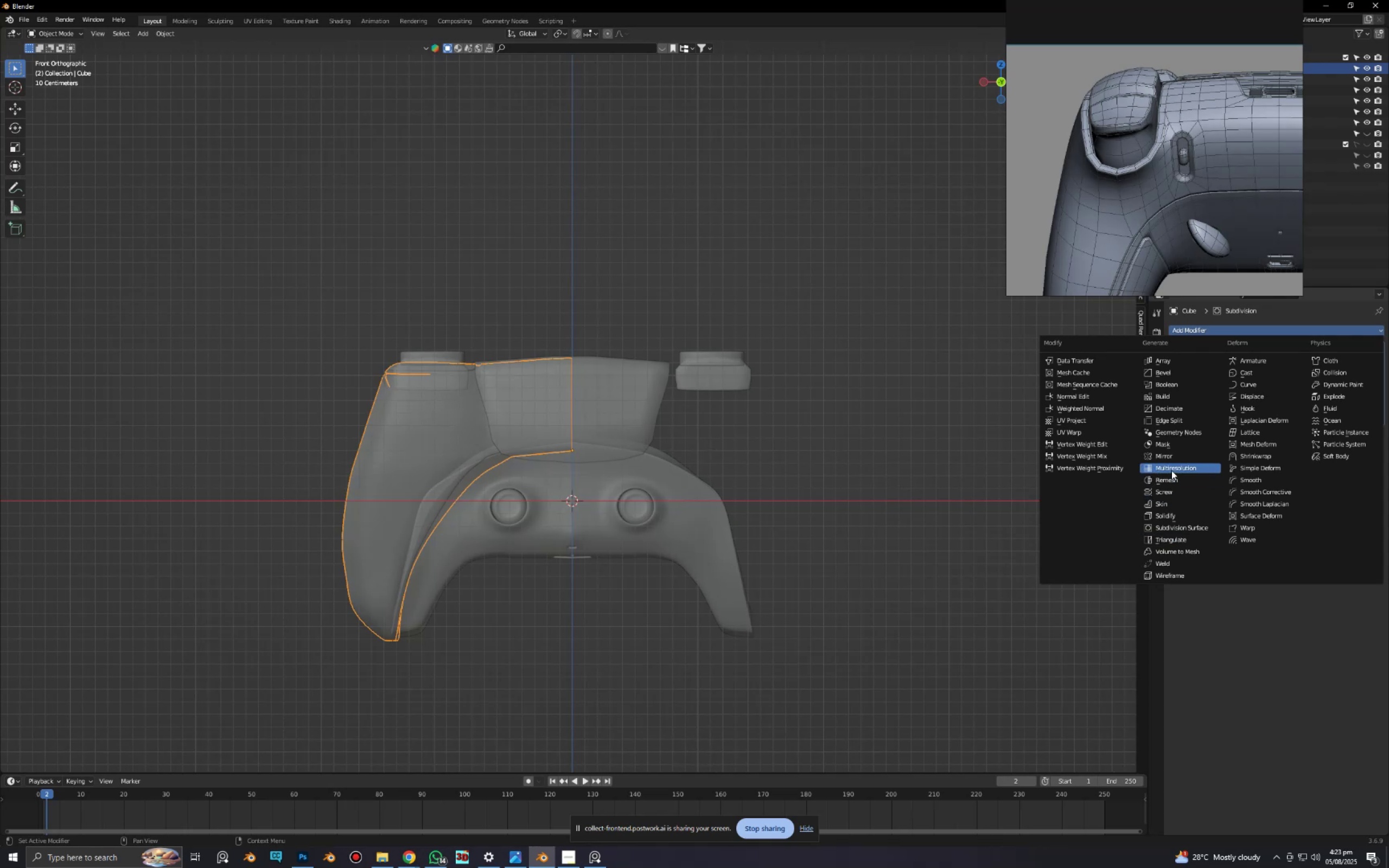 
left_click([1173, 454])
 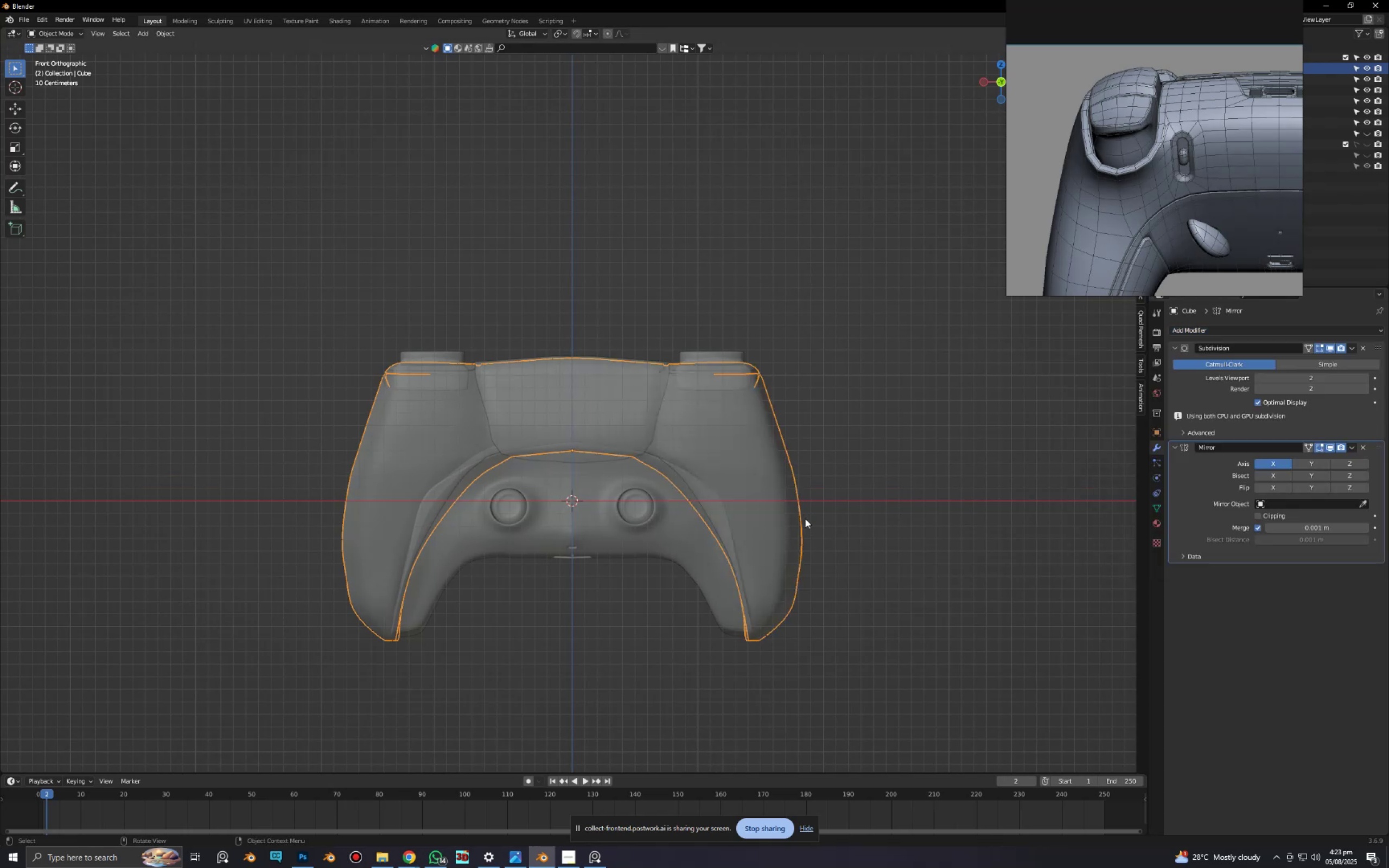 
scroll: coordinate [799, 519], scroll_direction: up, amount: 3.0
 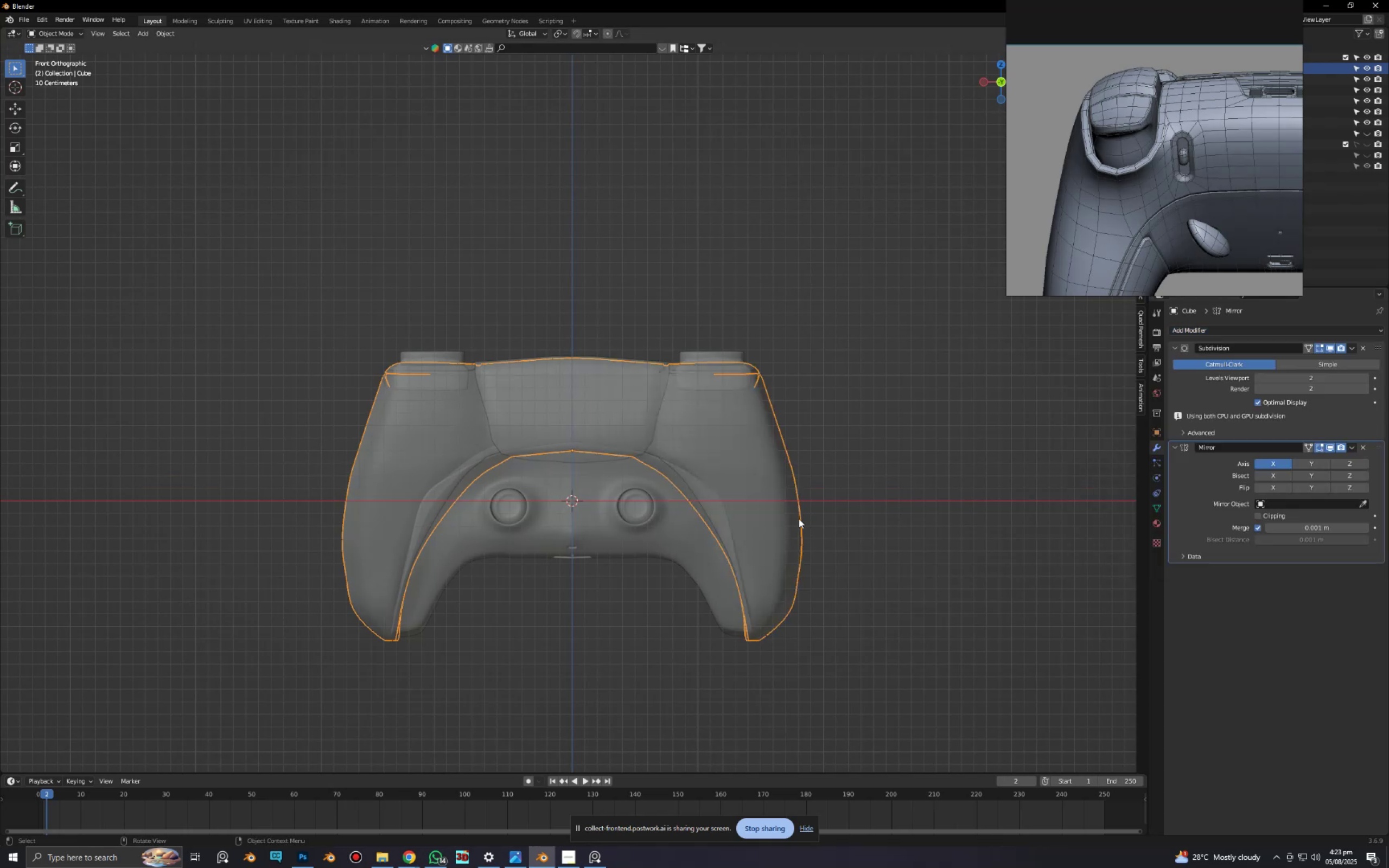 
hold_key(key=ShiftLeft, duration=0.34)
 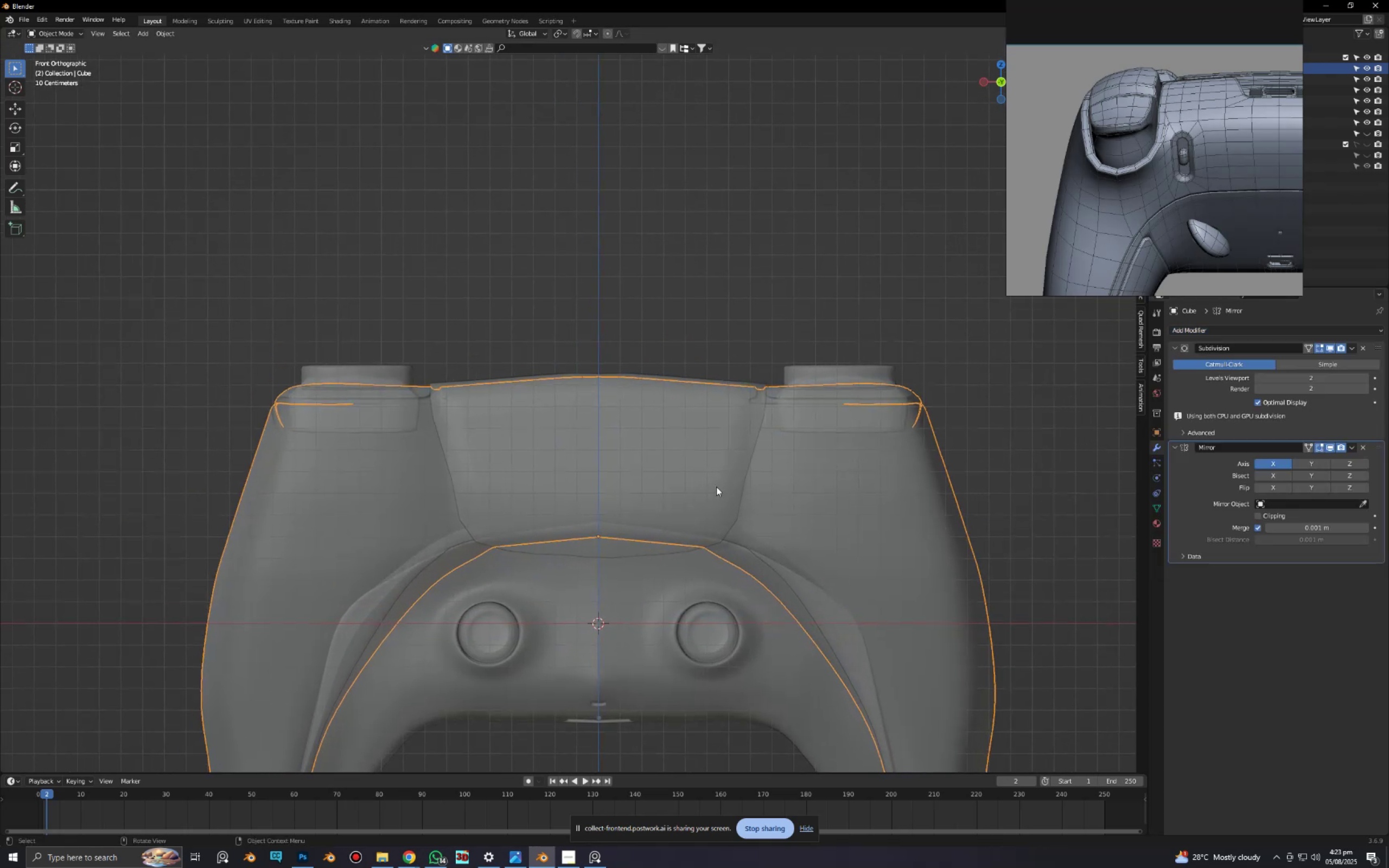 
scroll: coordinate [721, 486], scroll_direction: up, amount: 3.0
 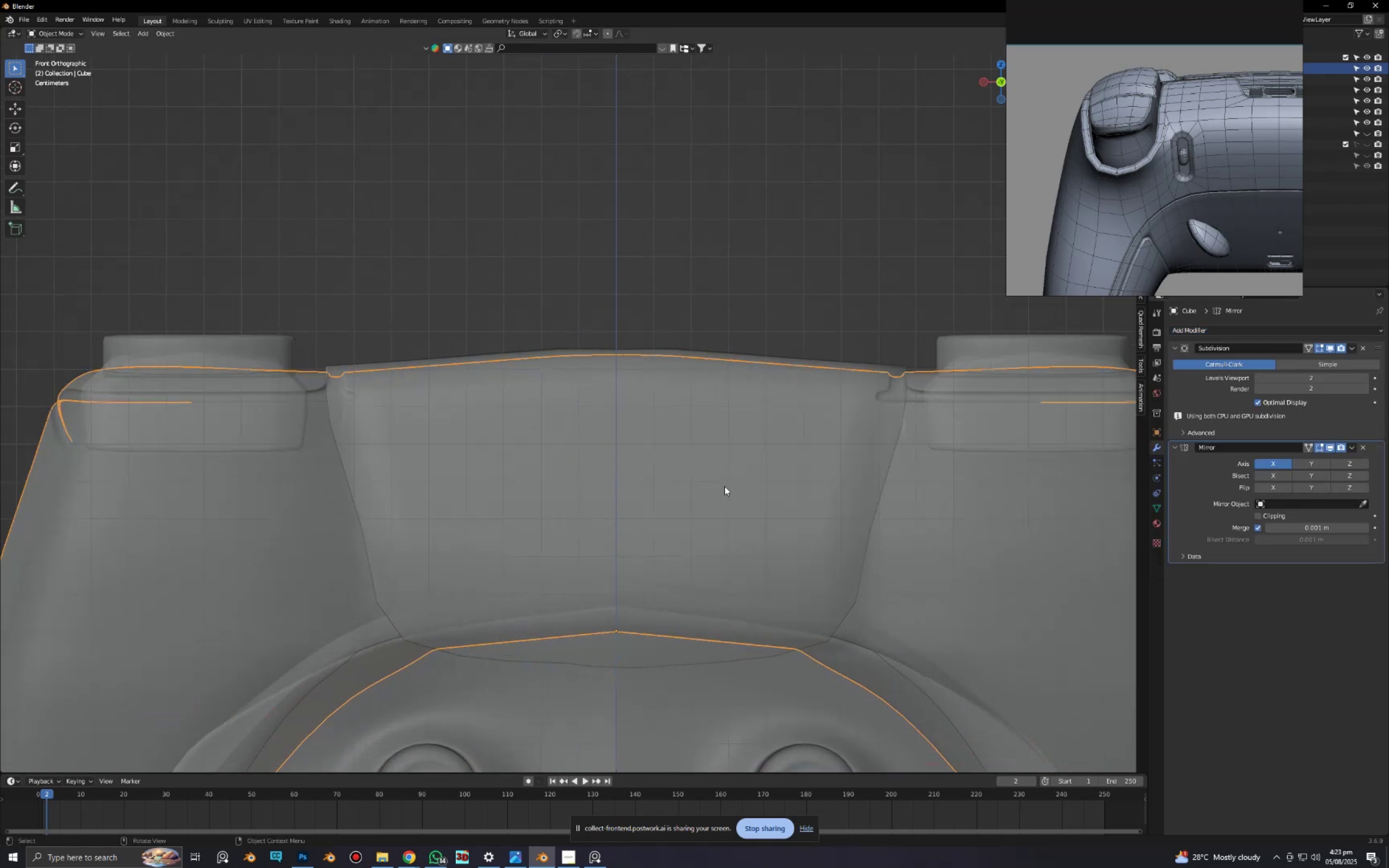 
hold_key(key=ShiftLeft, duration=0.47)
 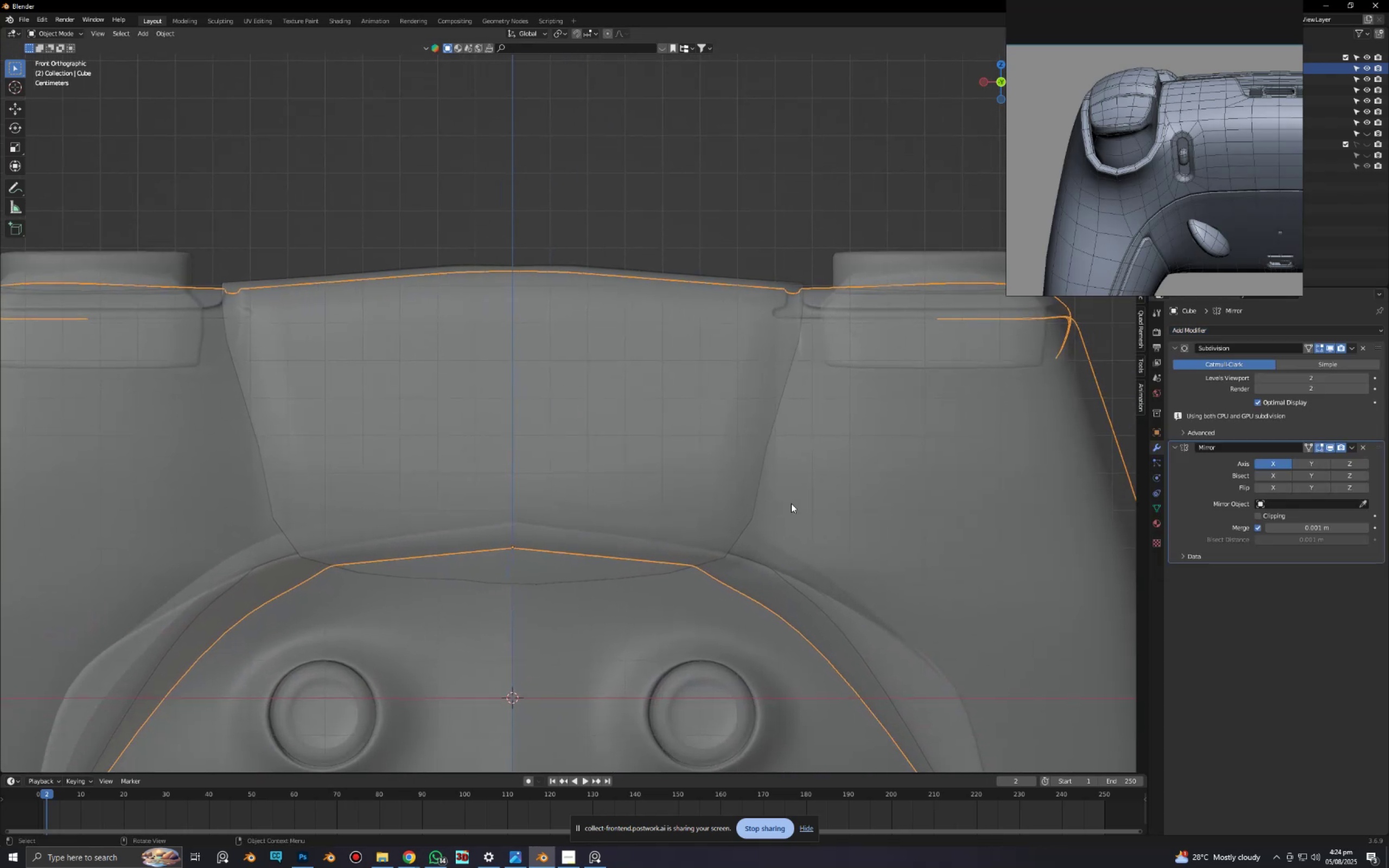 
key(Alt+AltLeft)
 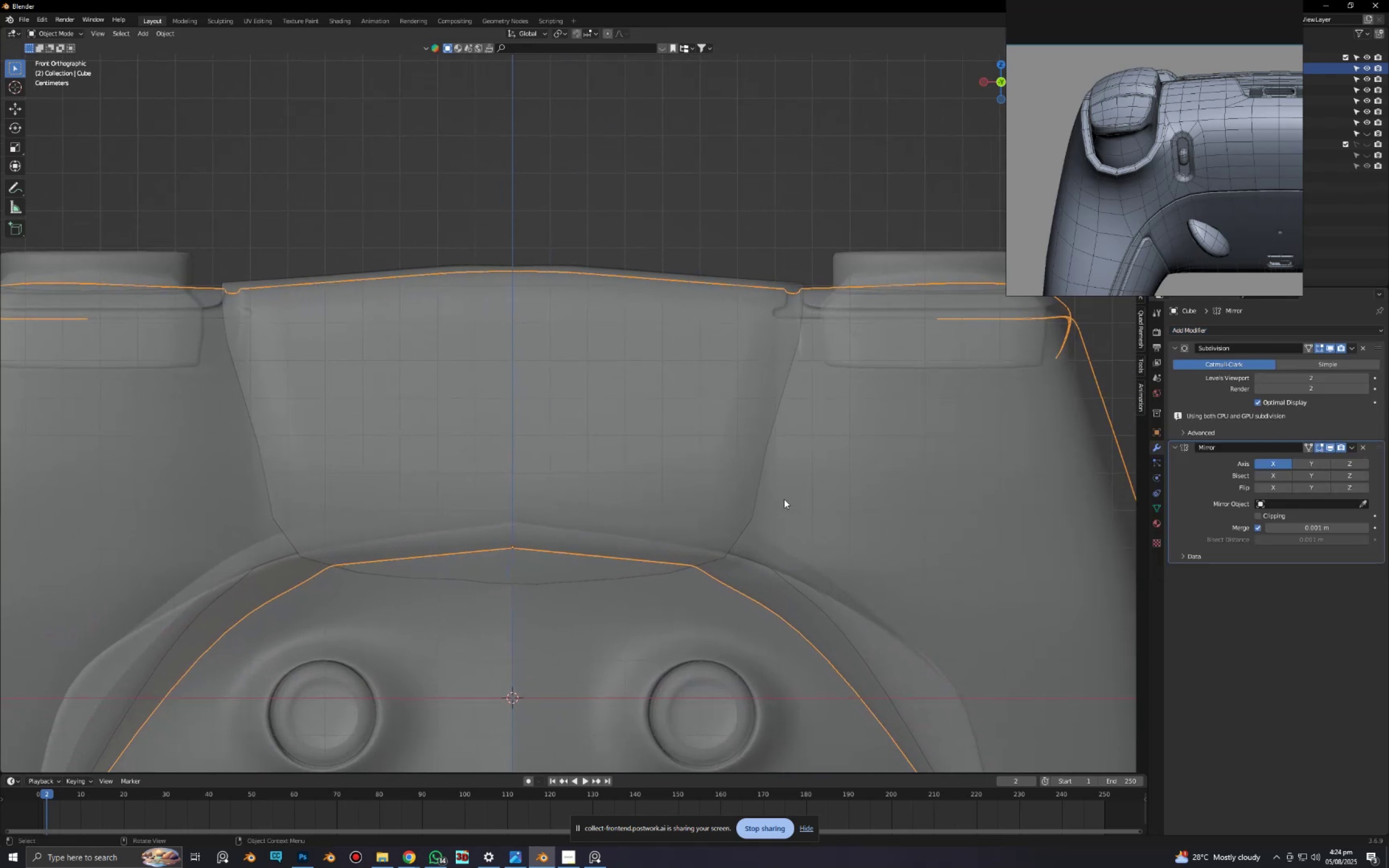 
key(Alt+Z)
 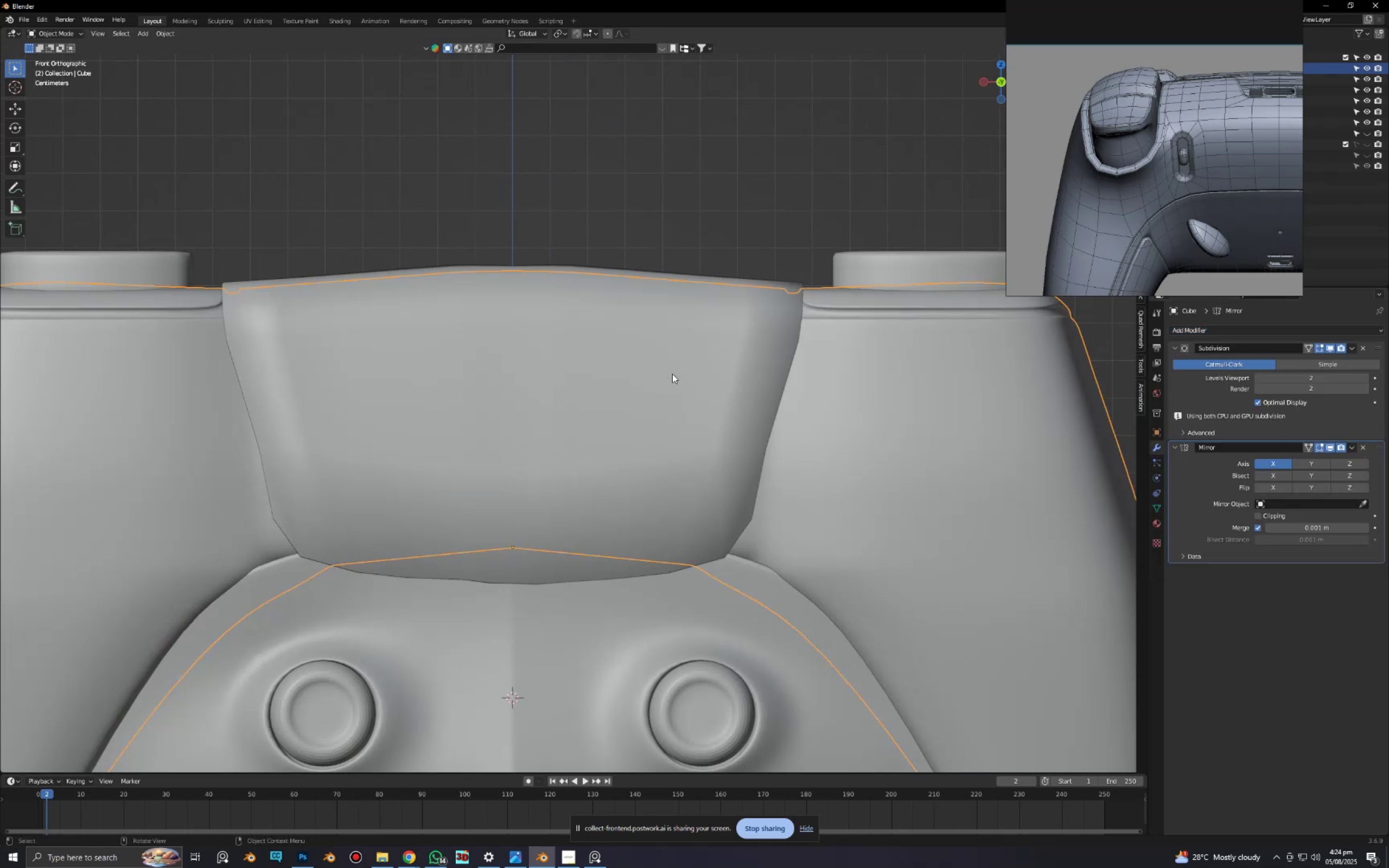 
scroll: coordinate [641, 341], scroll_direction: up, amount: 1.0
 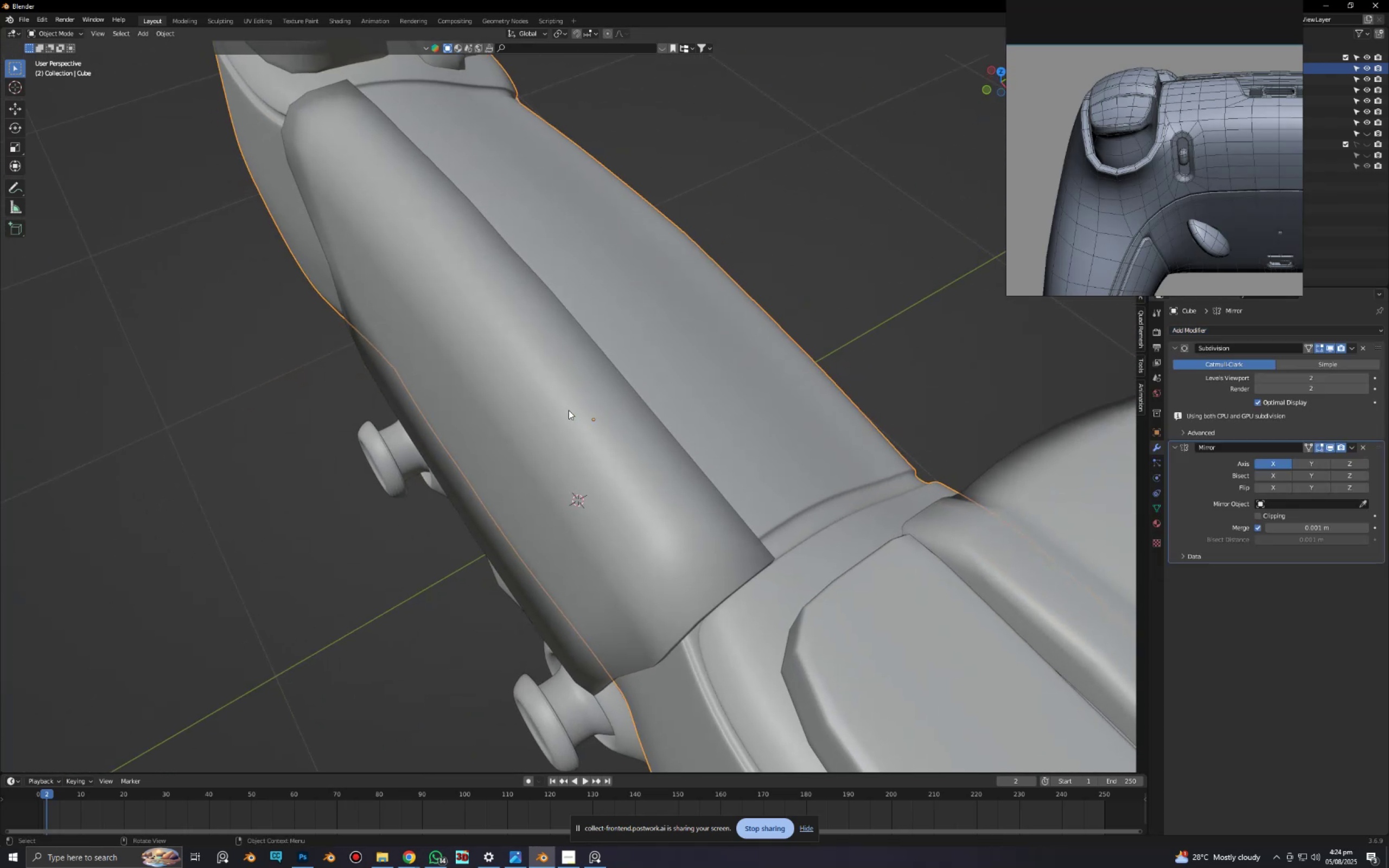 
scroll: coordinate [700, 463], scroll_direction: down, amount: 3.0
 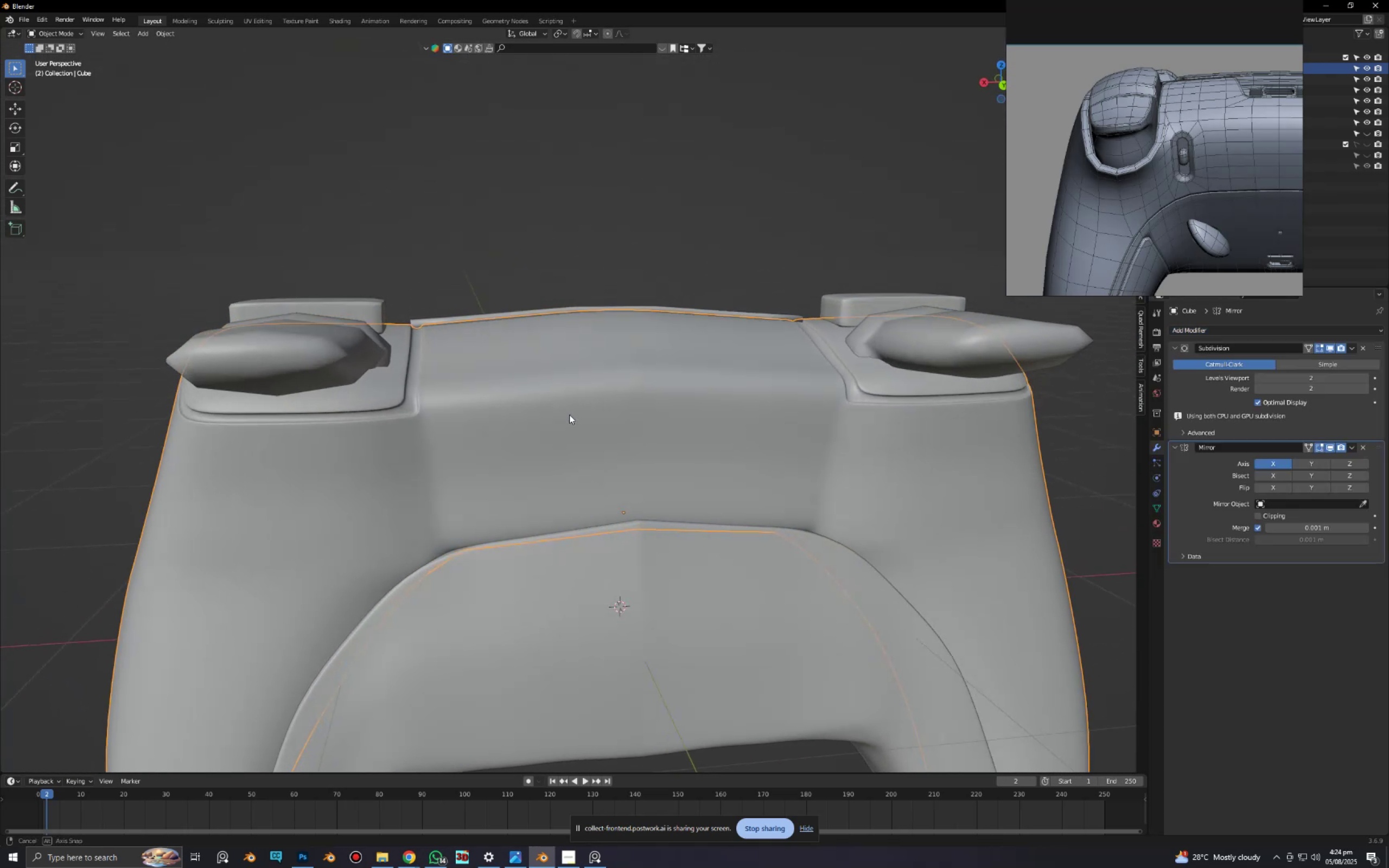 
scroll: coordinate [769, 320], scroll_direction: up, amount: 3.0
 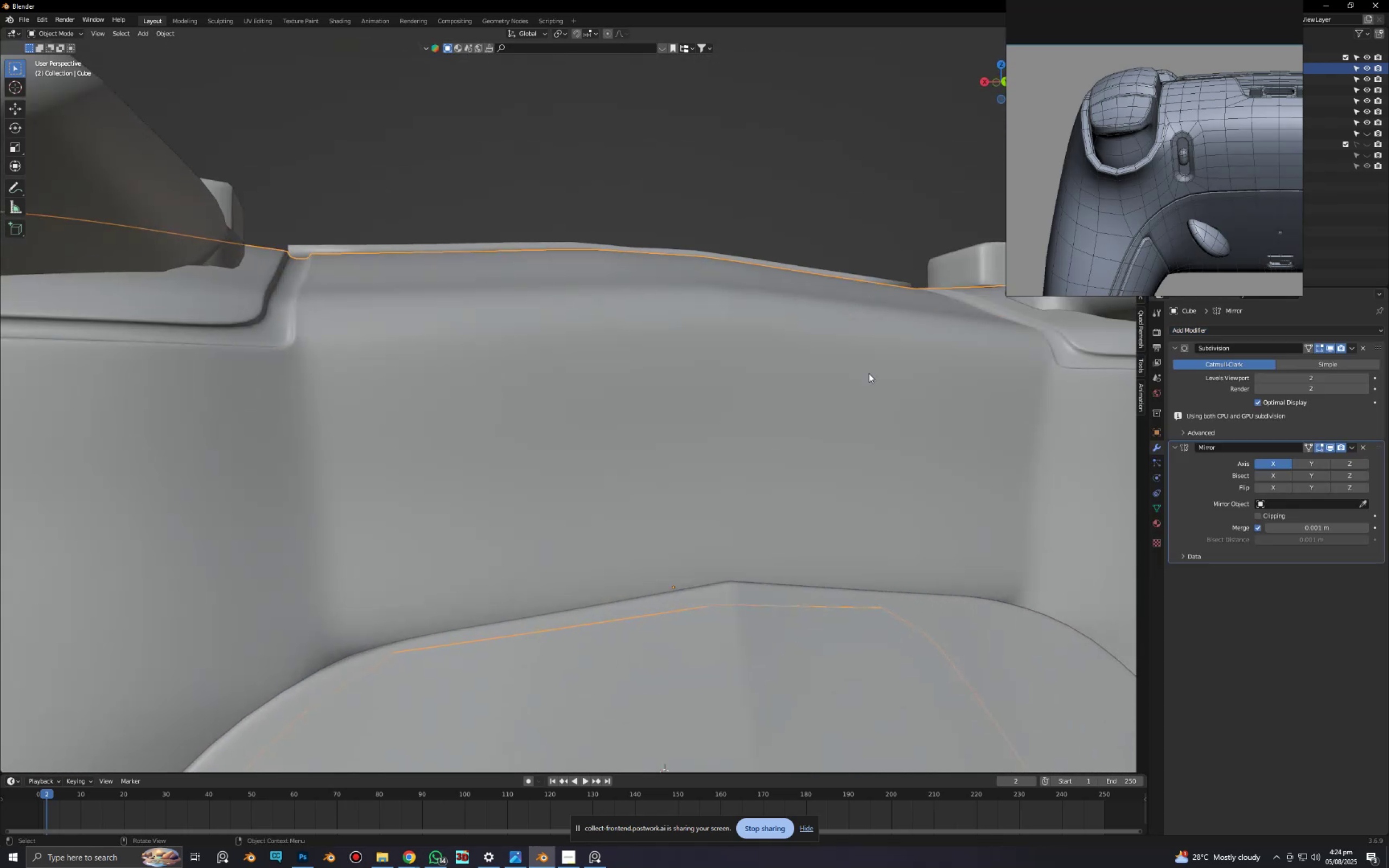 
key(Tab)
type(1g)
 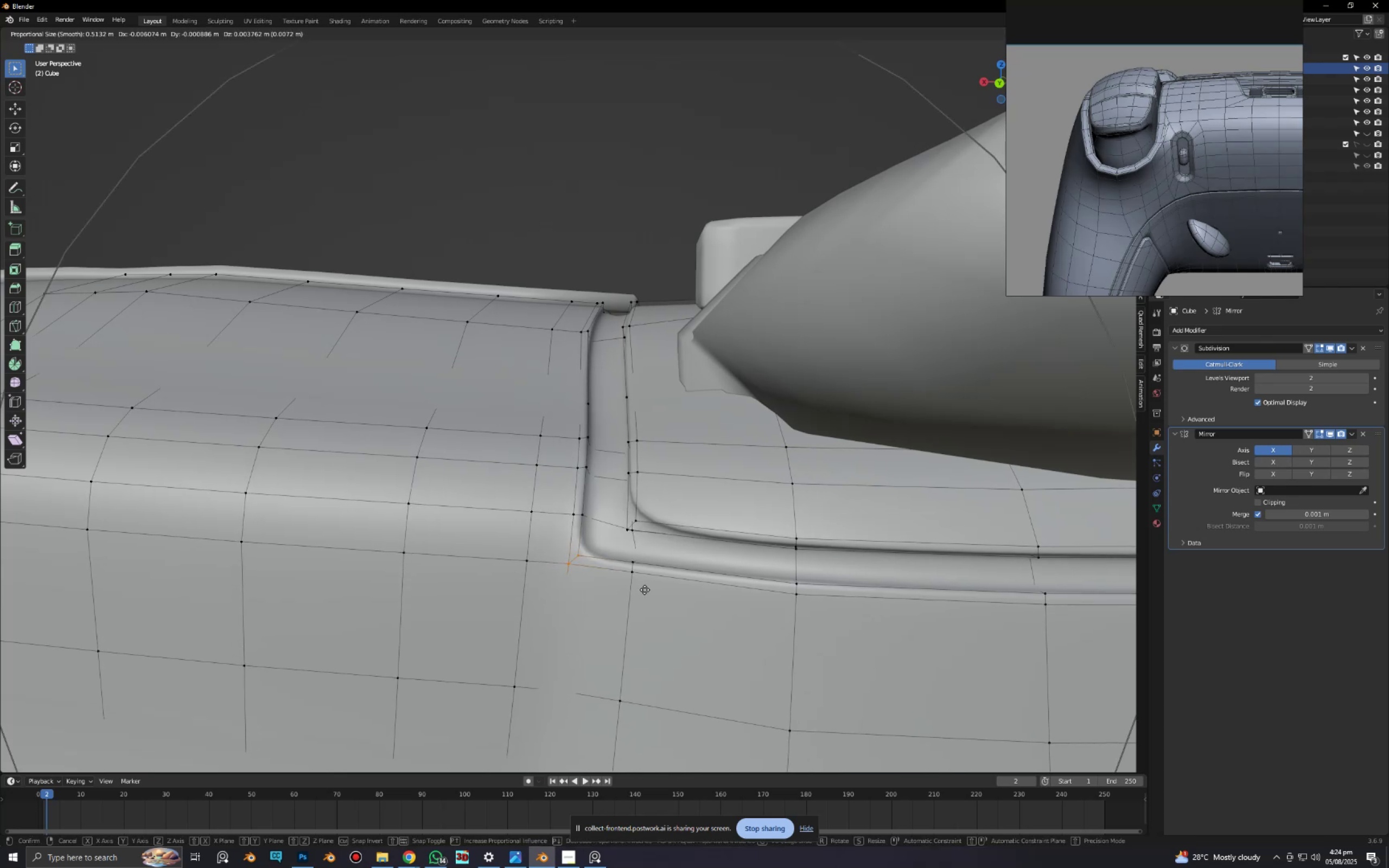 
scroll: coordinate [791, 444], scroll_direction: up, amount: 4.0
 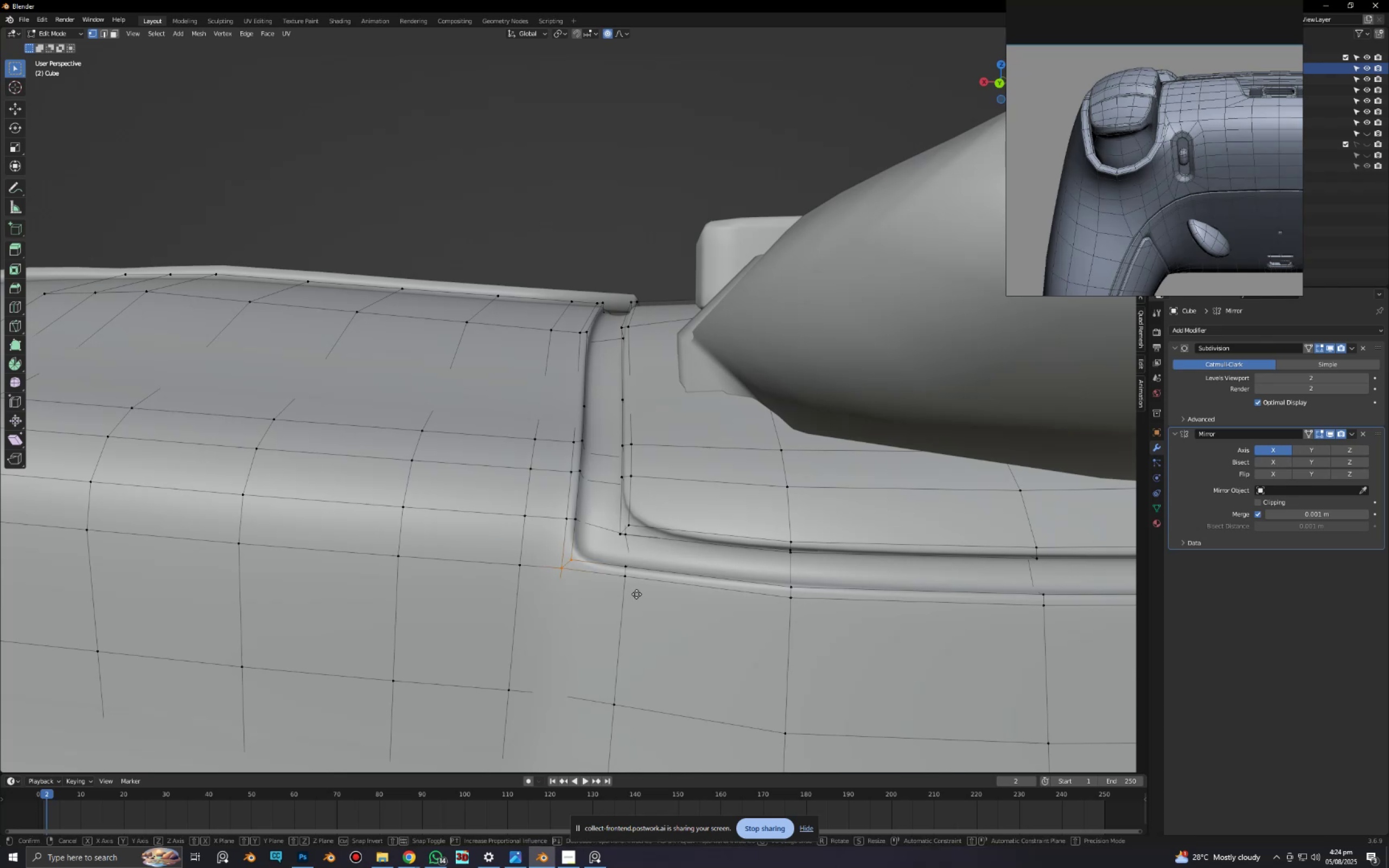 
right_click([639, 595])
 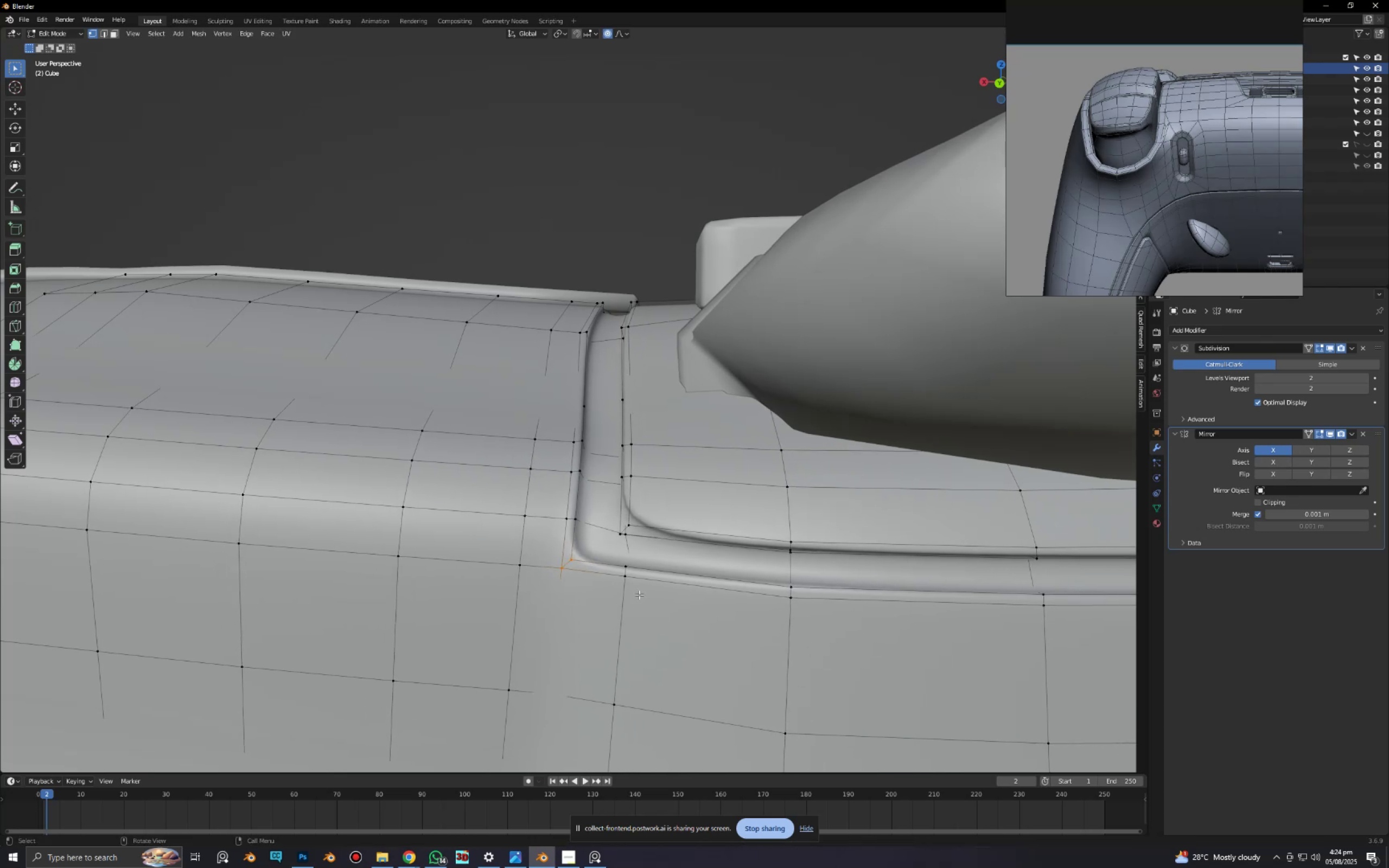 
type(og)
 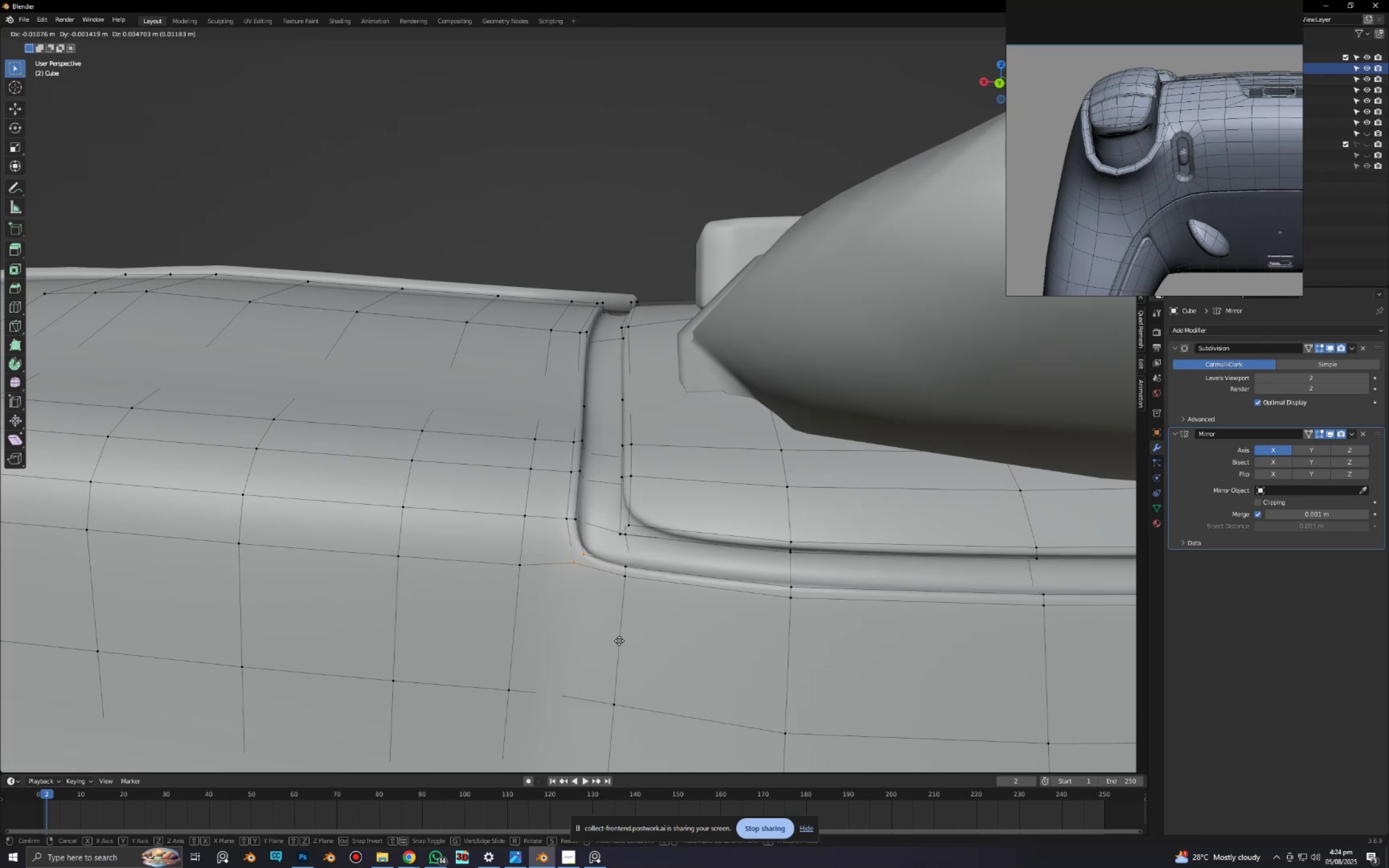 
right_click([614, 642])
 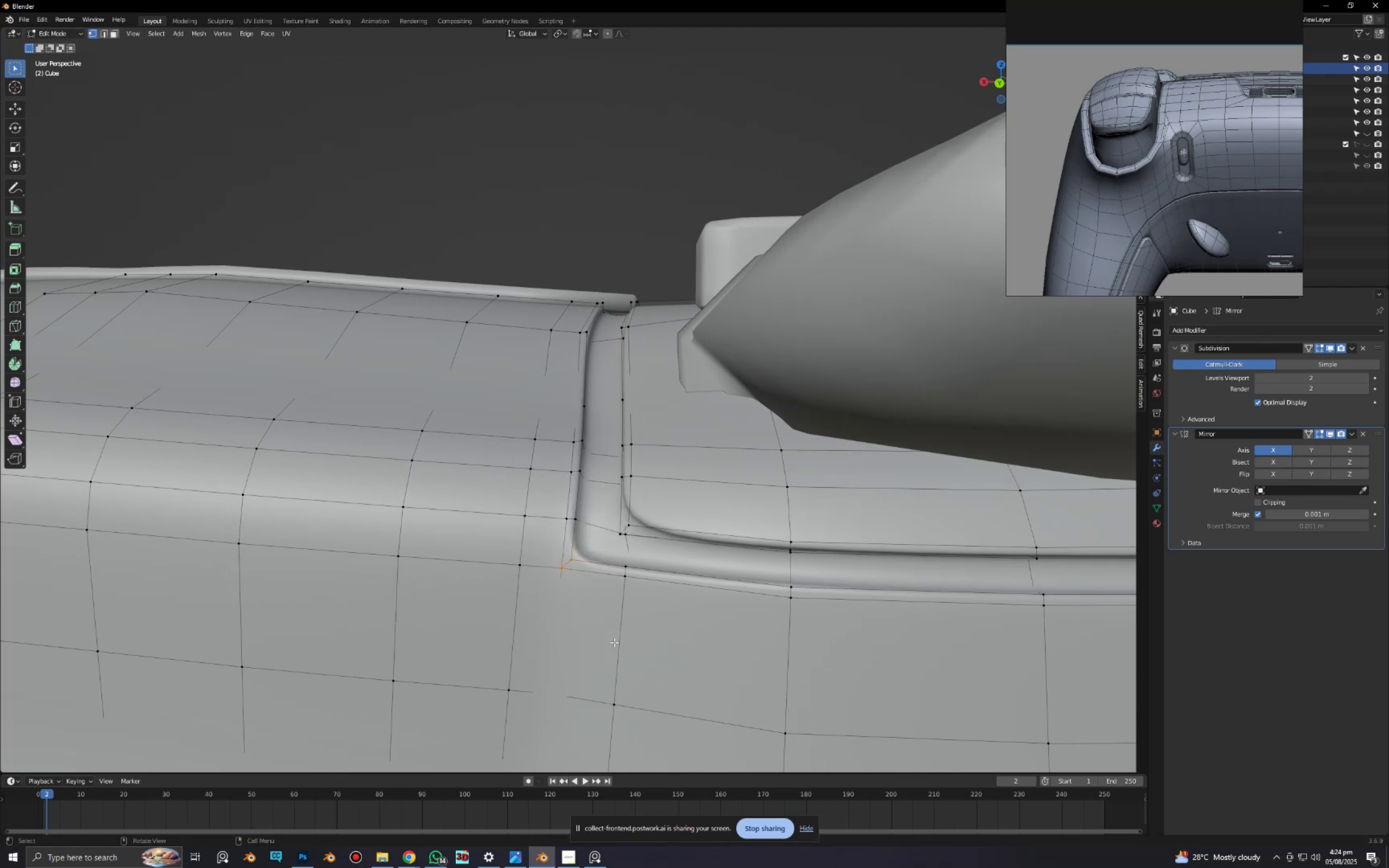 
key(Alt+AltLeft)
 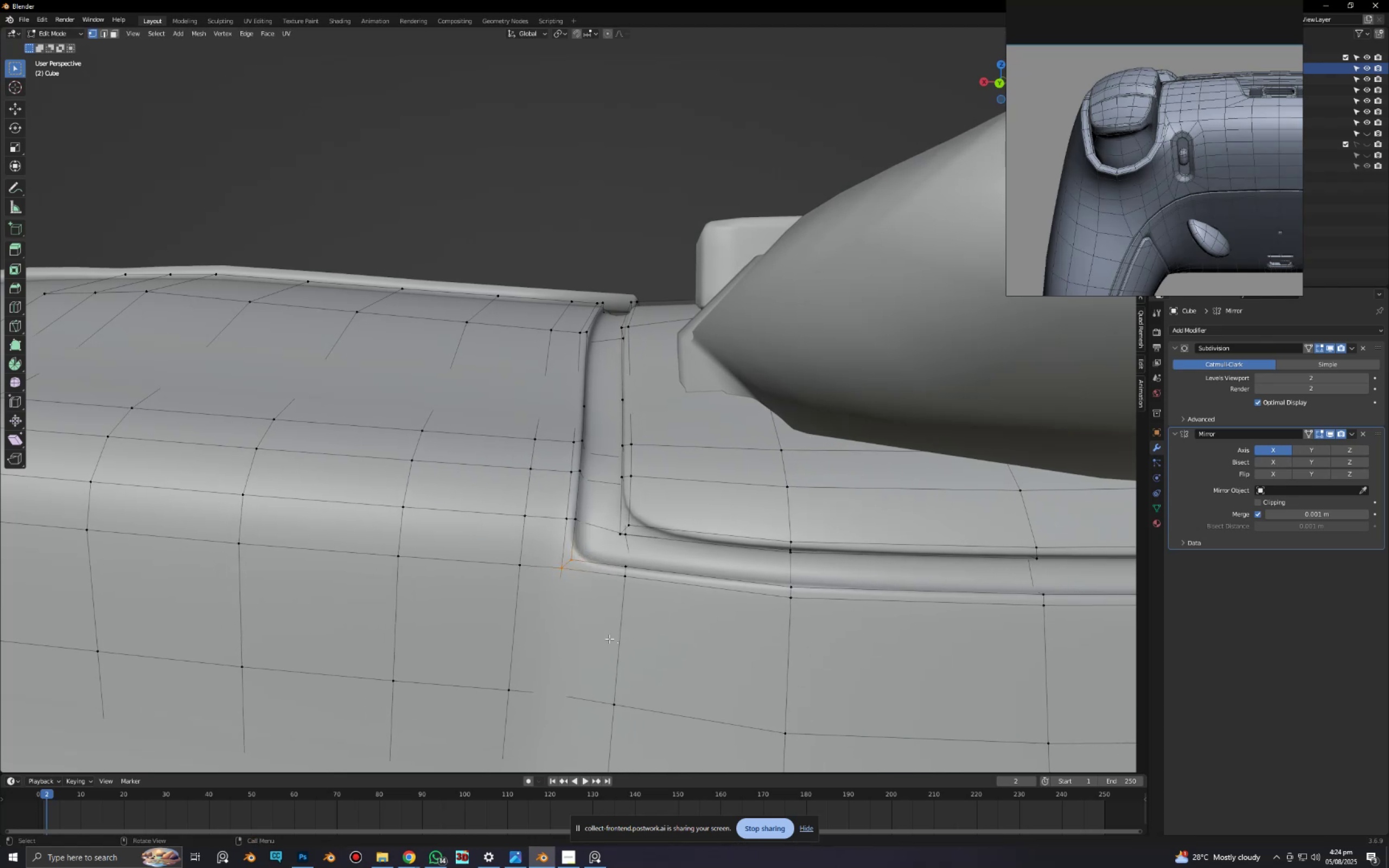 
key(Alt+Z)
 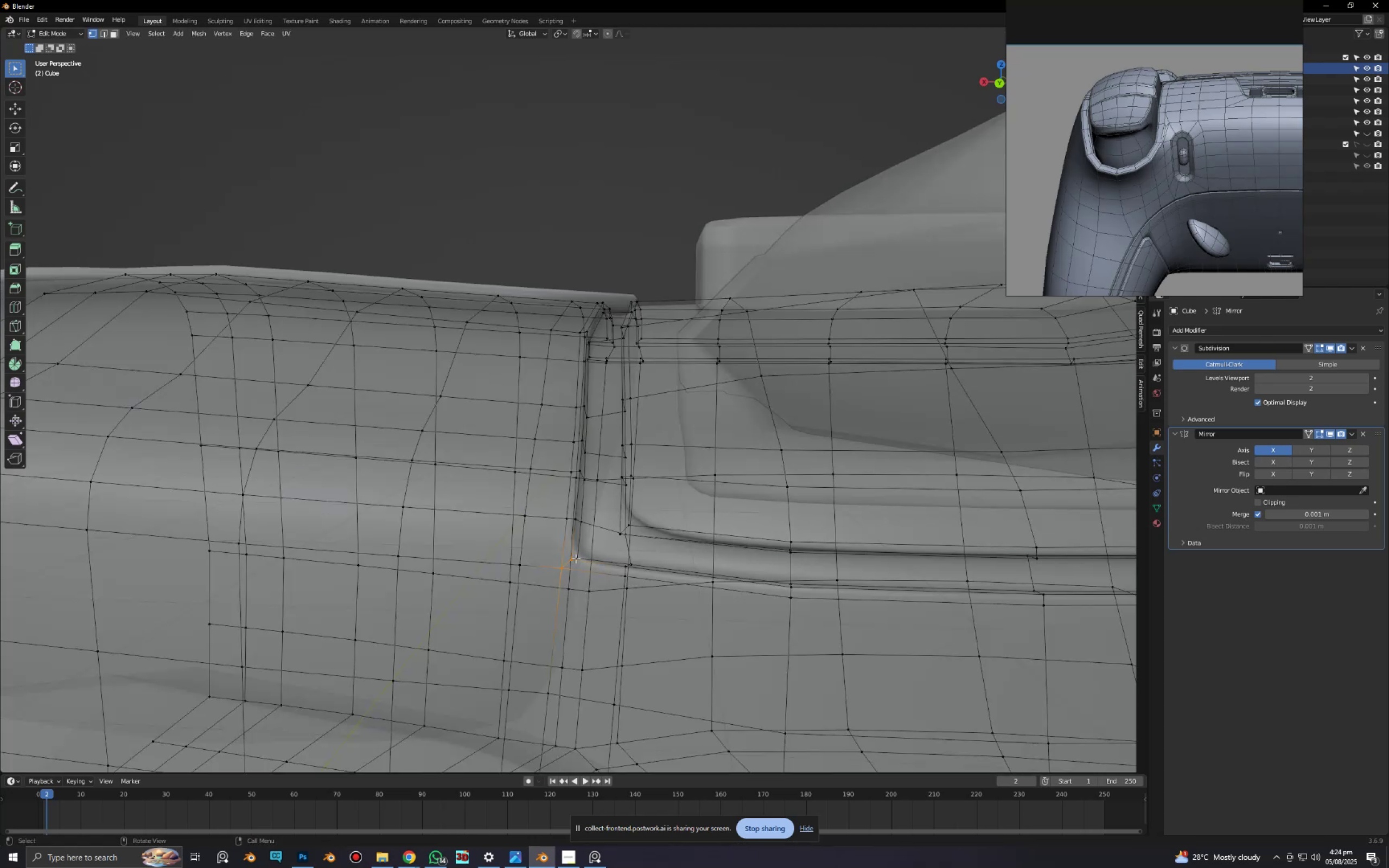 
hold_key(key=ShiftLeft, duration=0.41)
 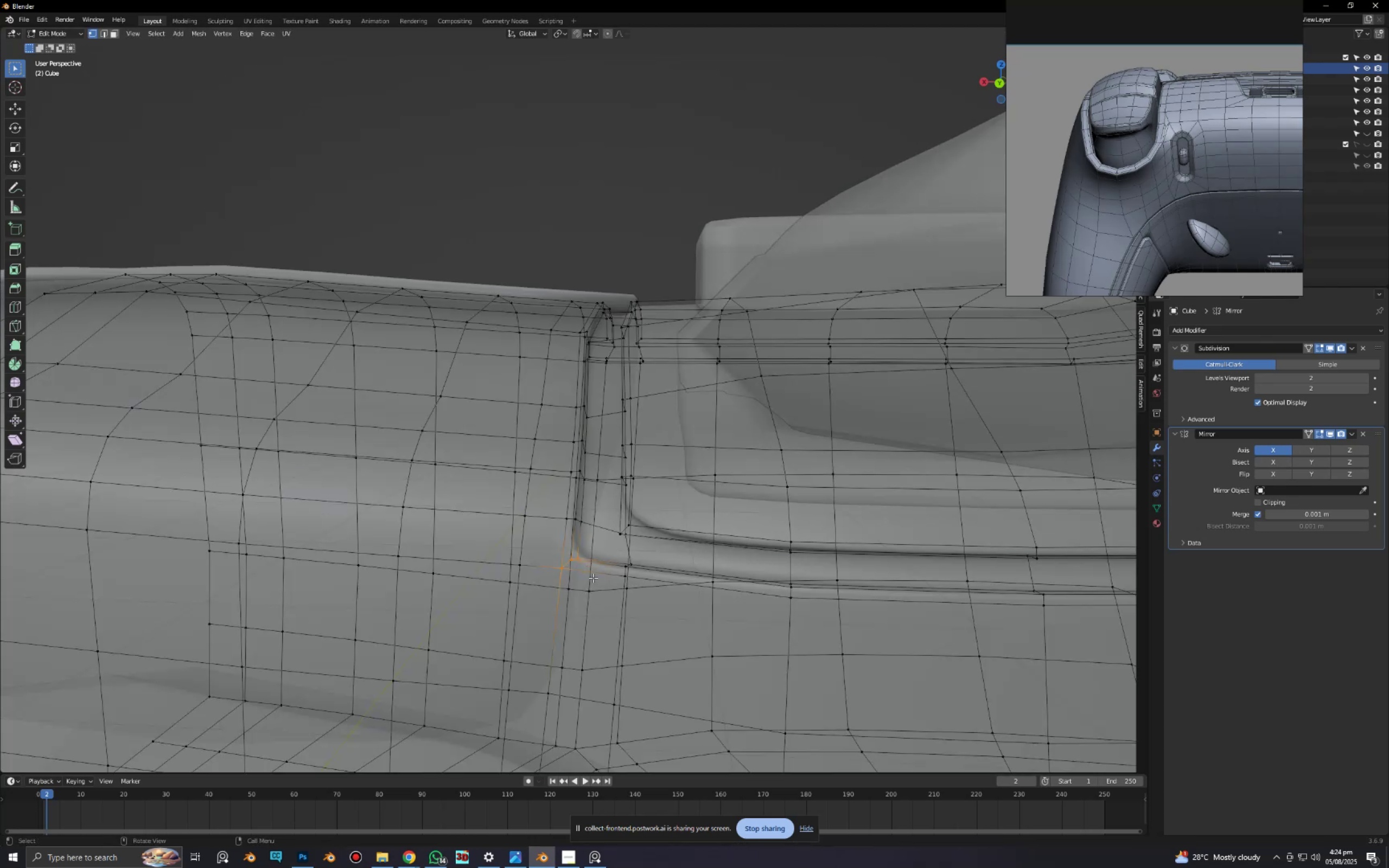 
key(Alt+AltLeft)
 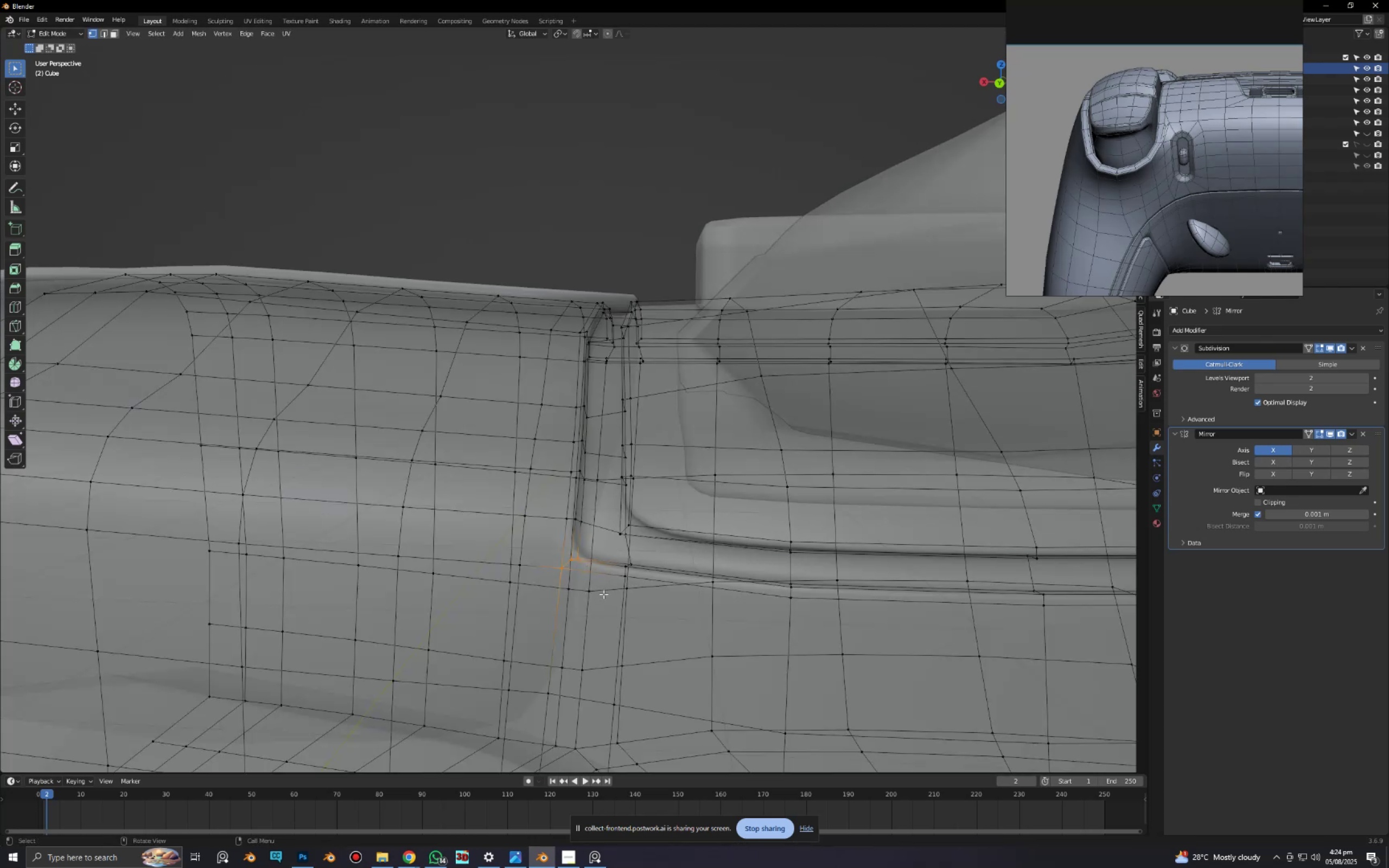 
key(Alt+Z)
 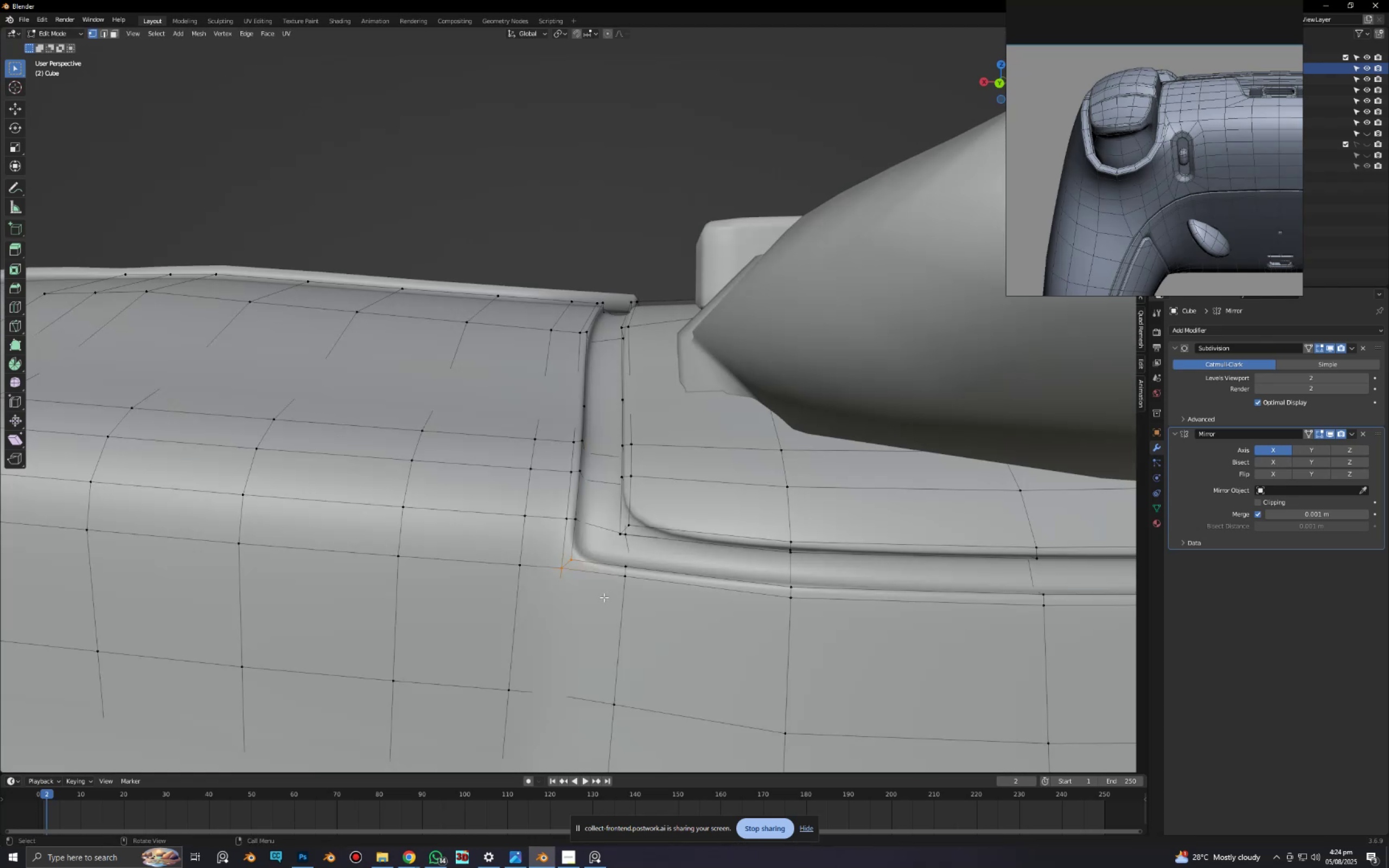 
key(G)
 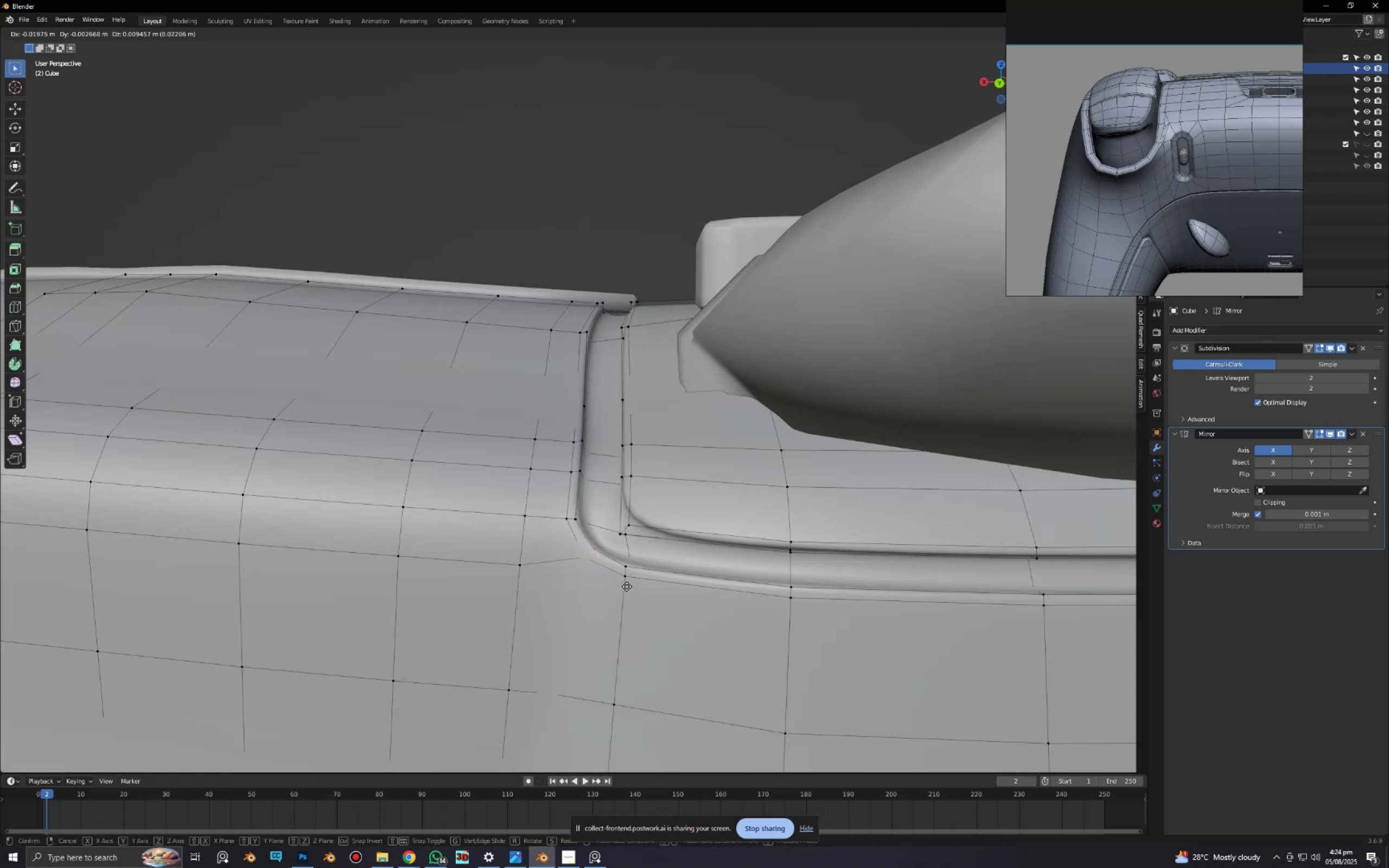 
left_click([627, 586])
 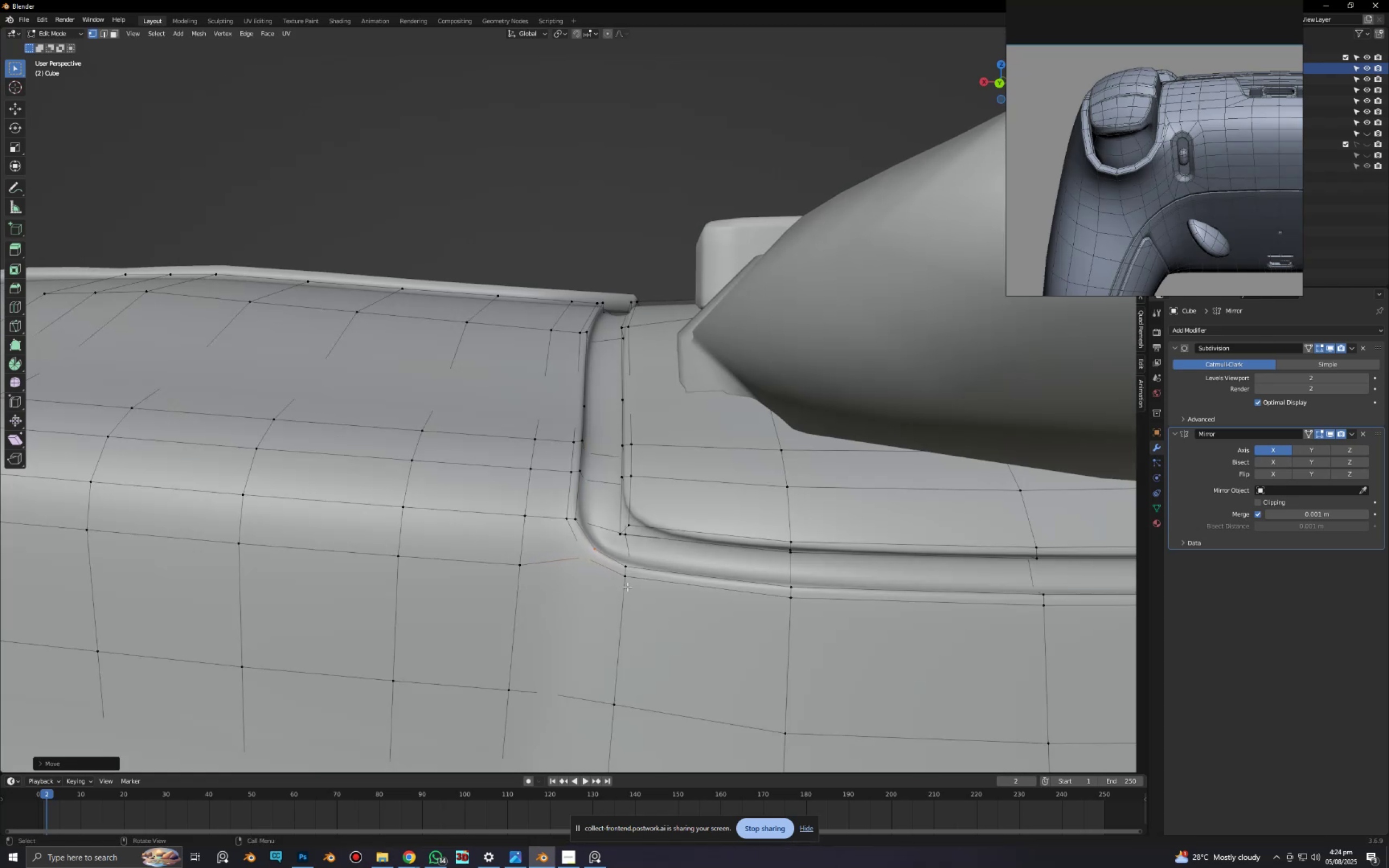 
key(Tab)
 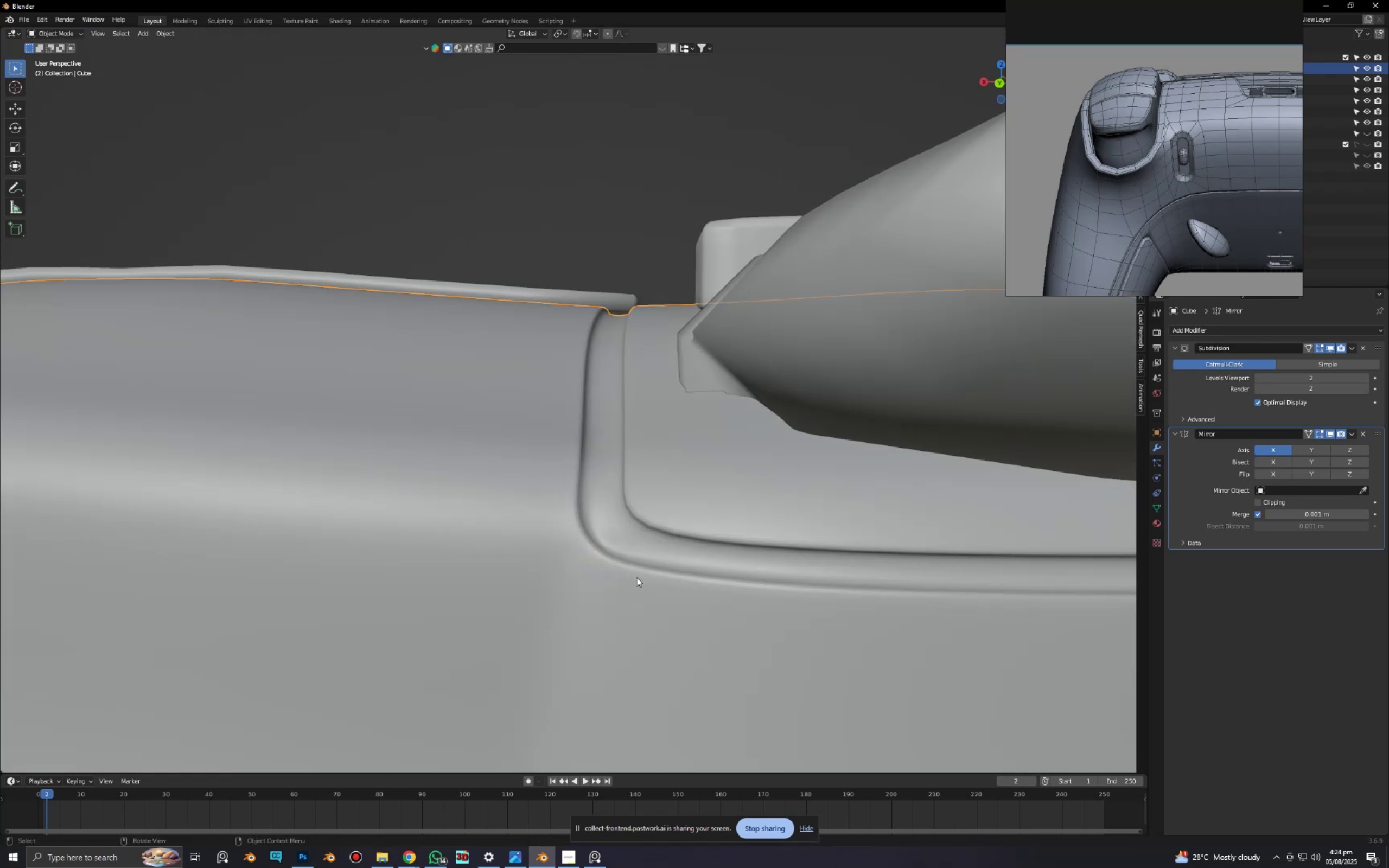 
scroll: coordinate [663, 575], scroll_direction: down, amount: 8.0
 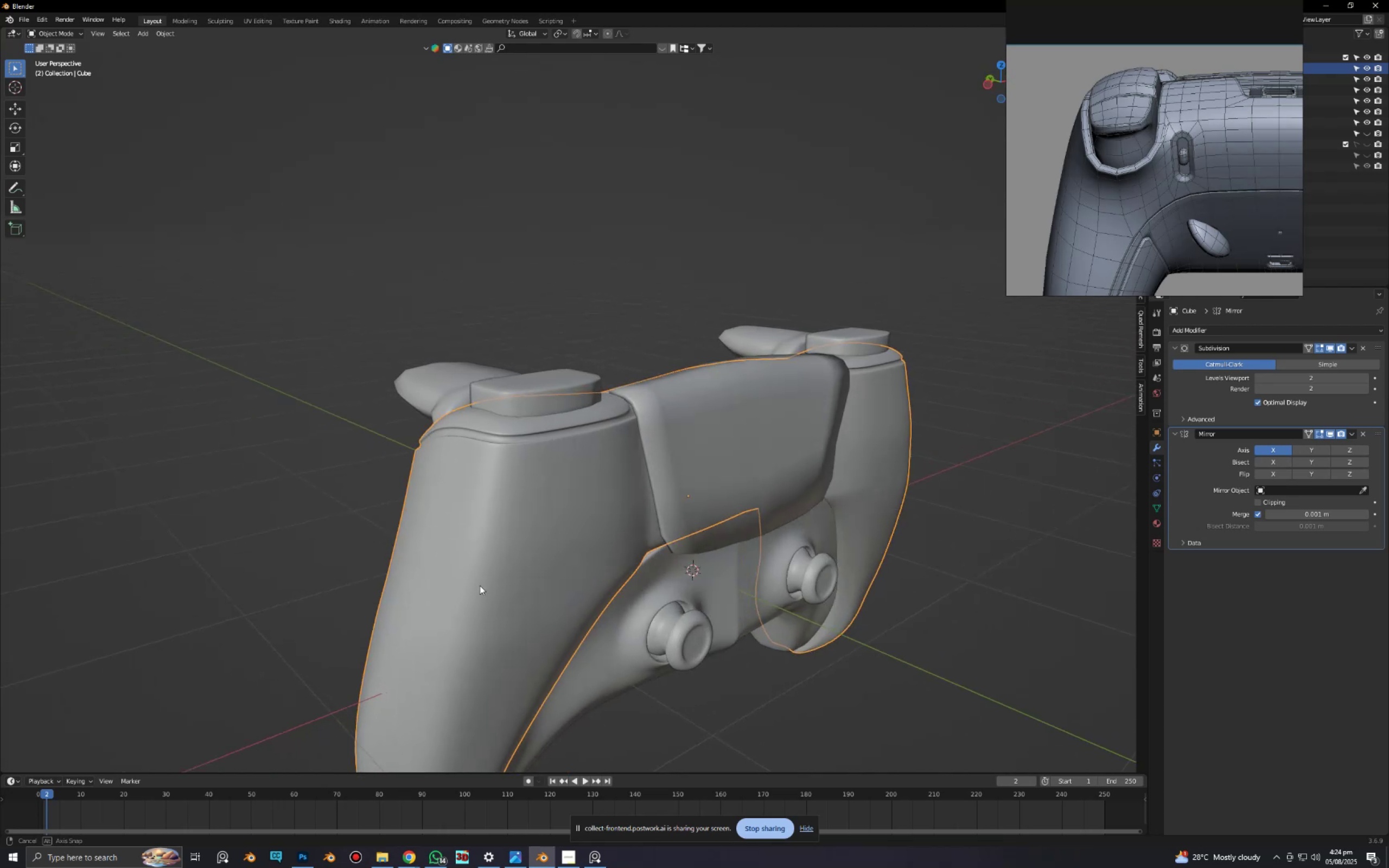 
key(Alt+AltLeft)
 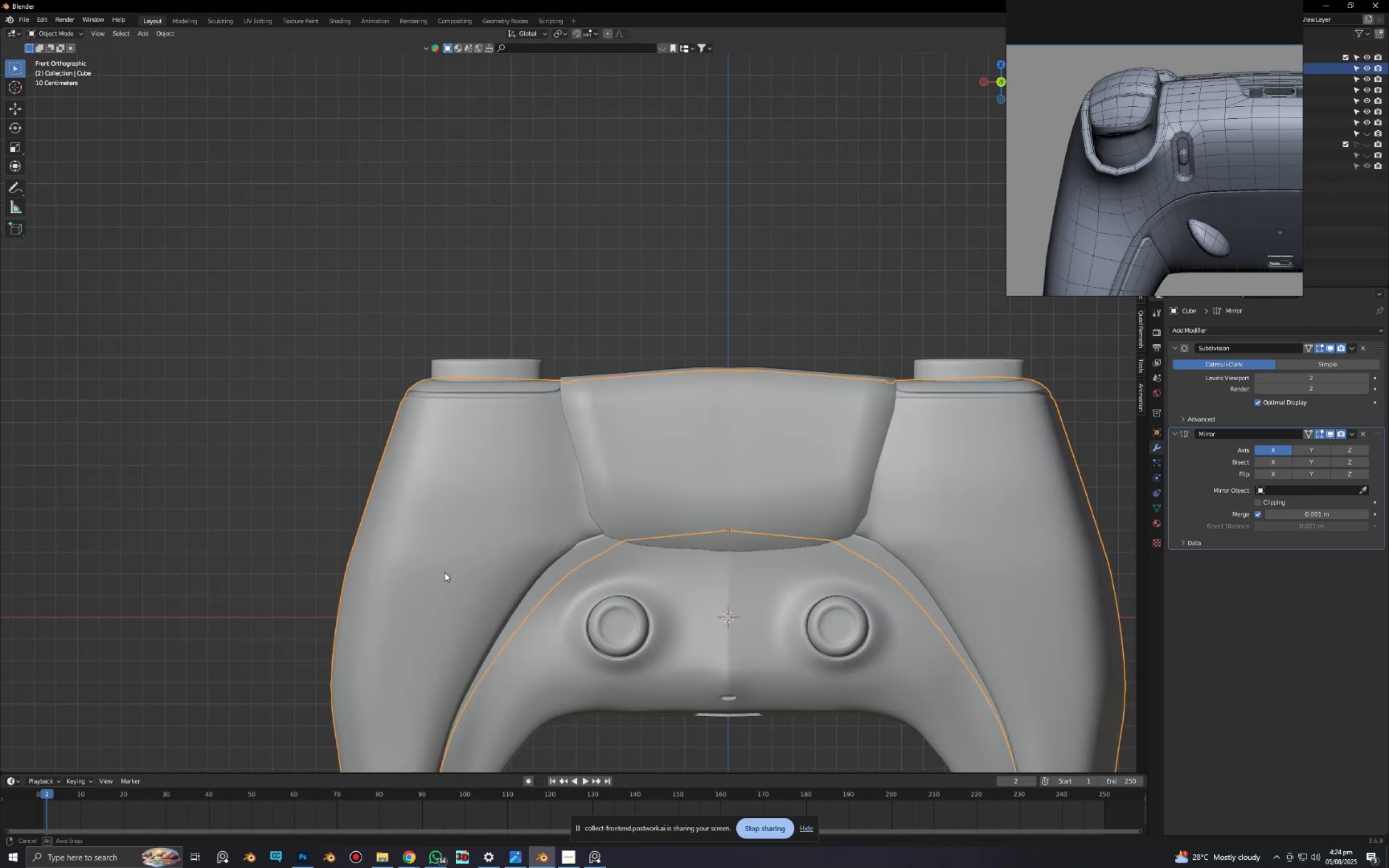 
scroll: coordinate [442, 572], scroll_direction: down, amount: 1.0
 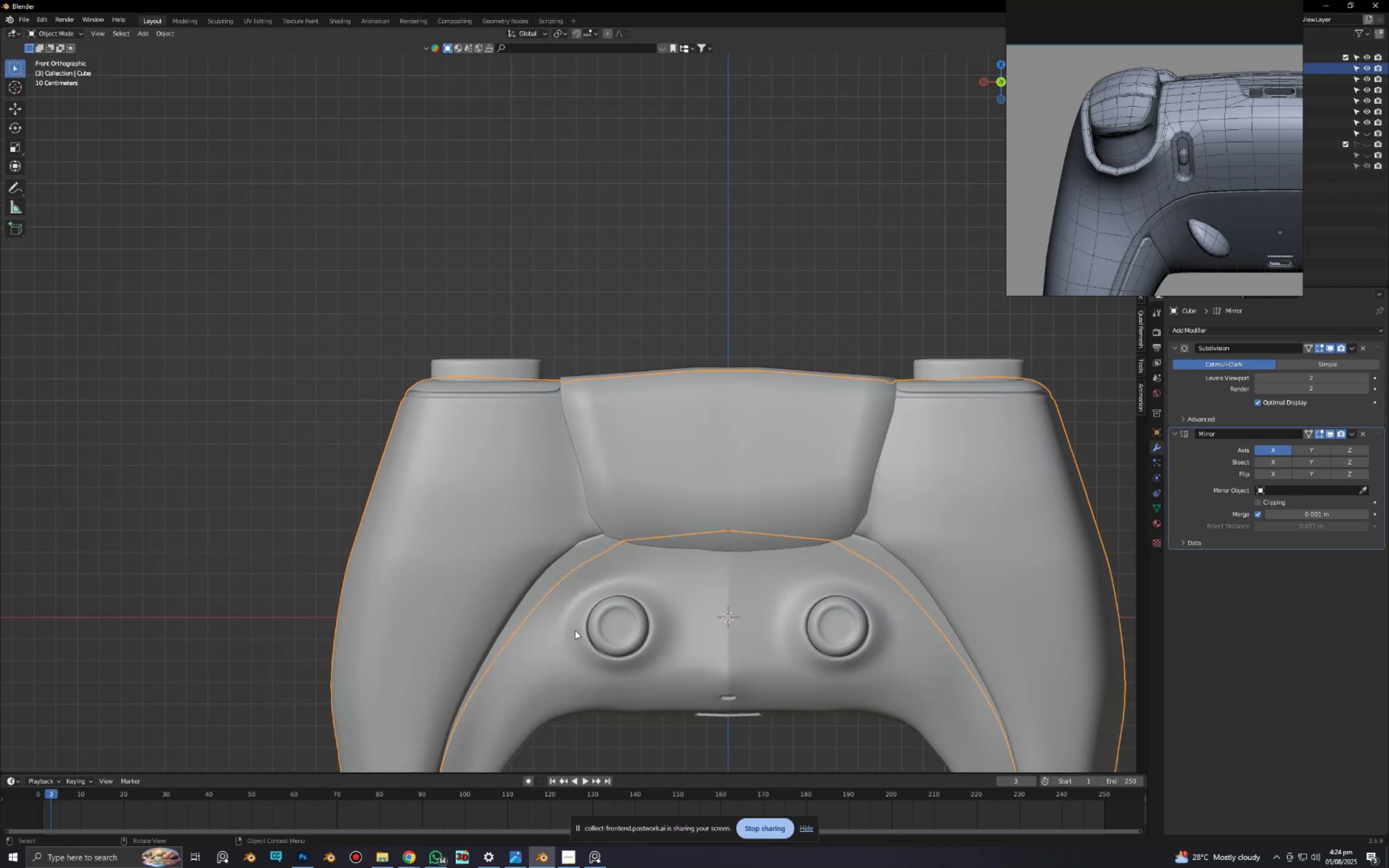 
scroll: coordinate [597, 619], scroll_direction: up, amount: 2.0
 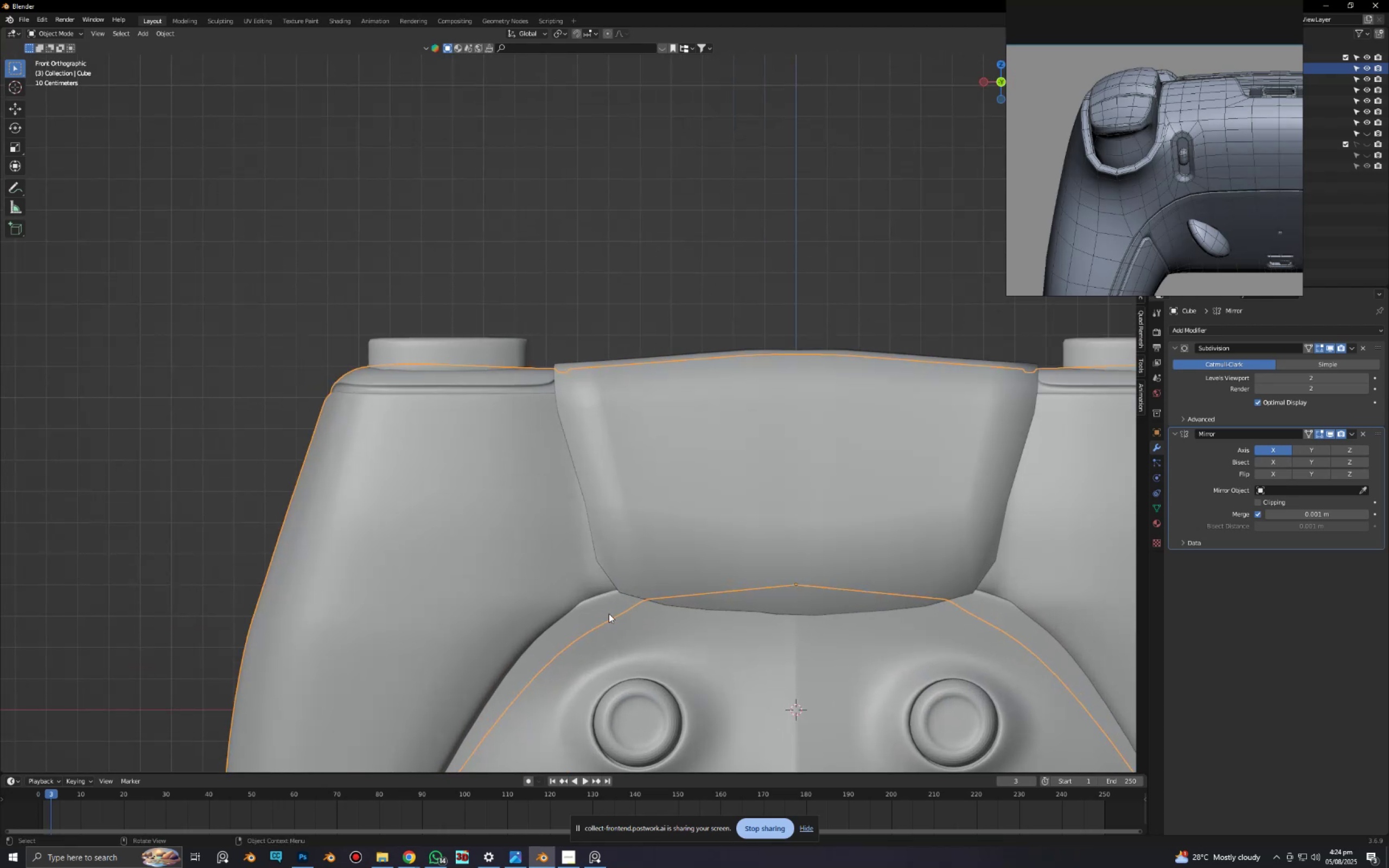 
hold_key(key=ShiftLeft, duration=0.56)
 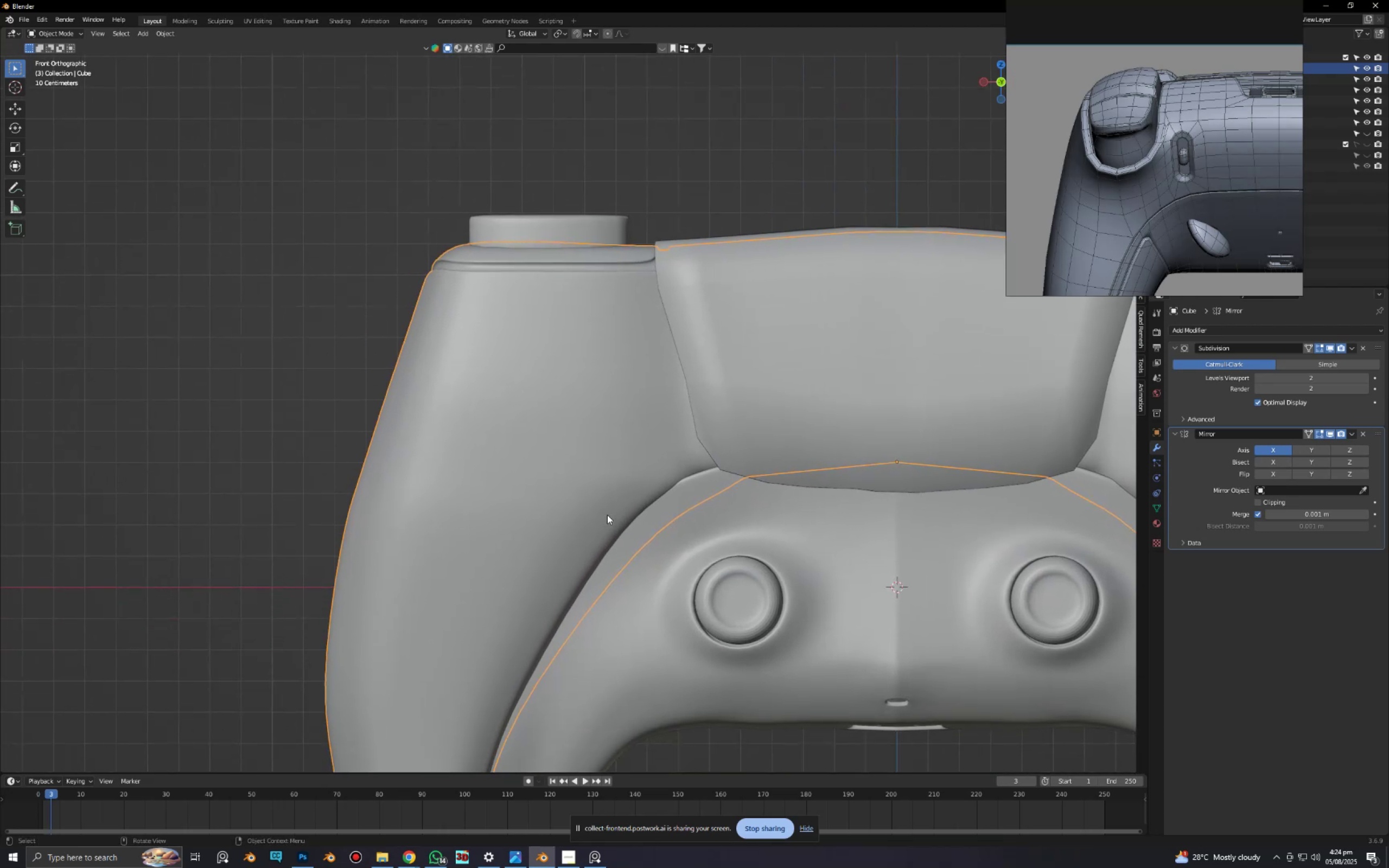 
scroll: coordinate [607, 514], scroll_direction: down, amount: 3.0
 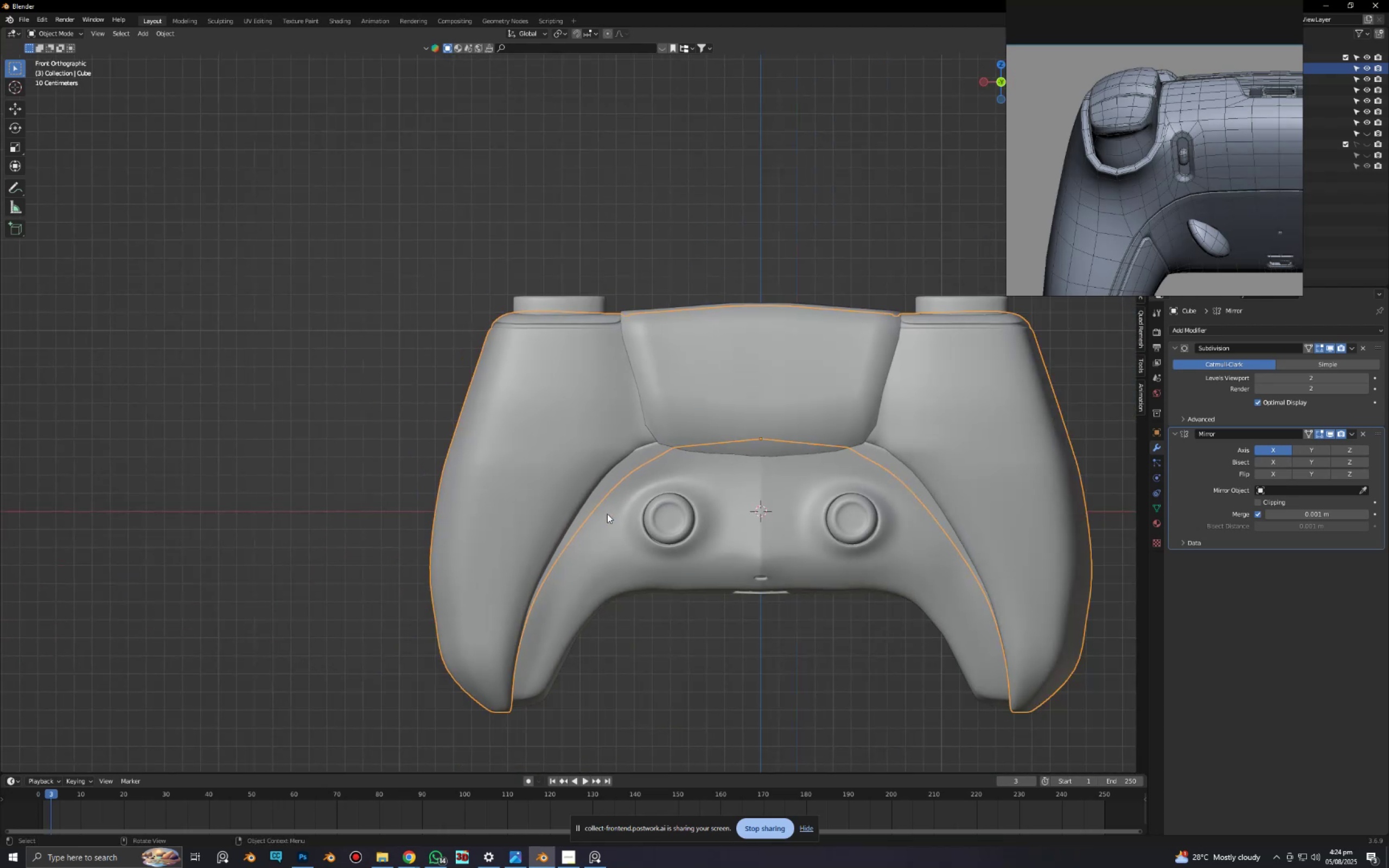 
hold_key(key=ShiftLeft, duration=0.55)
 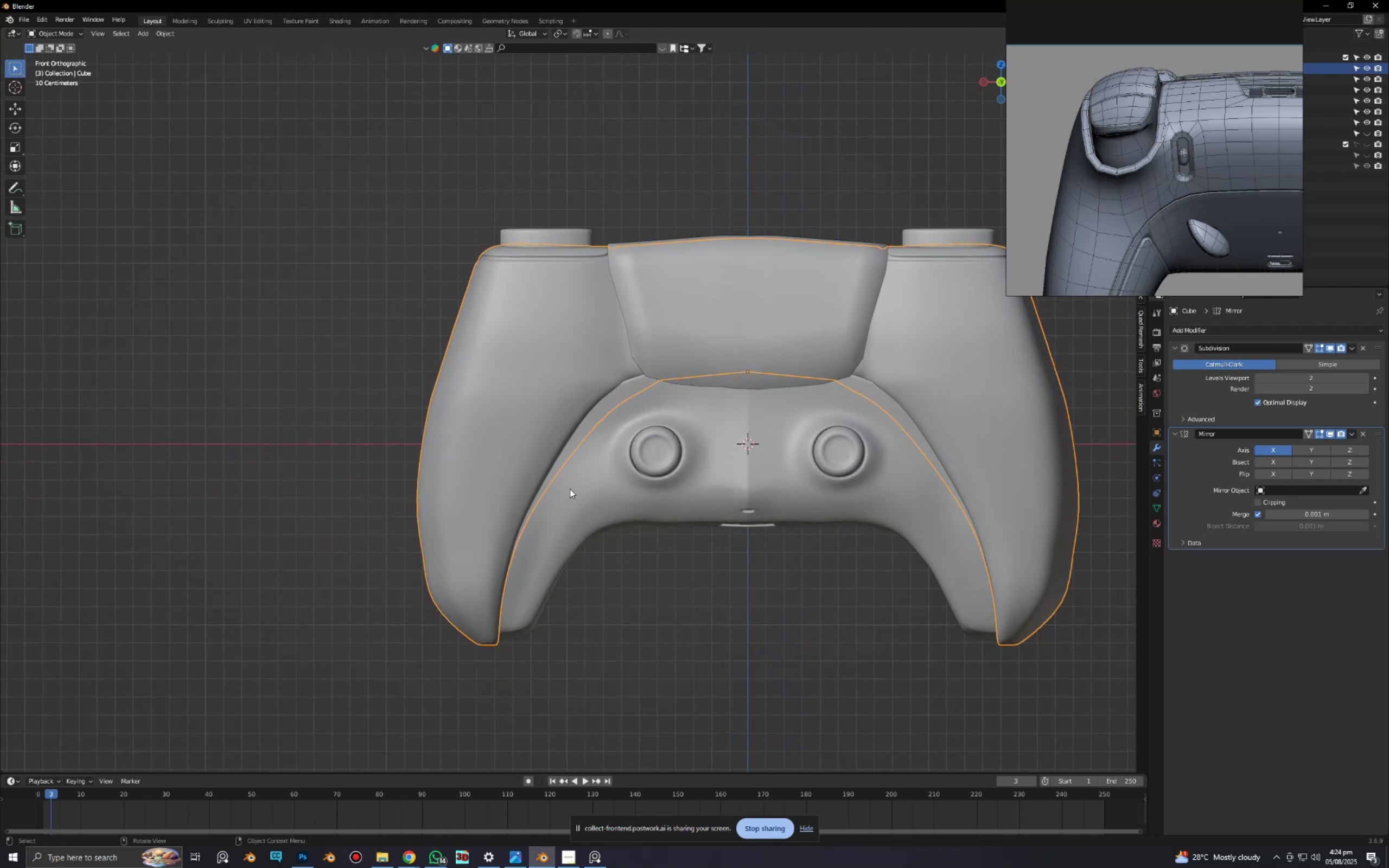 
scroll: coordinate [586, 497], scroll_direction: down, amount: 1.0
 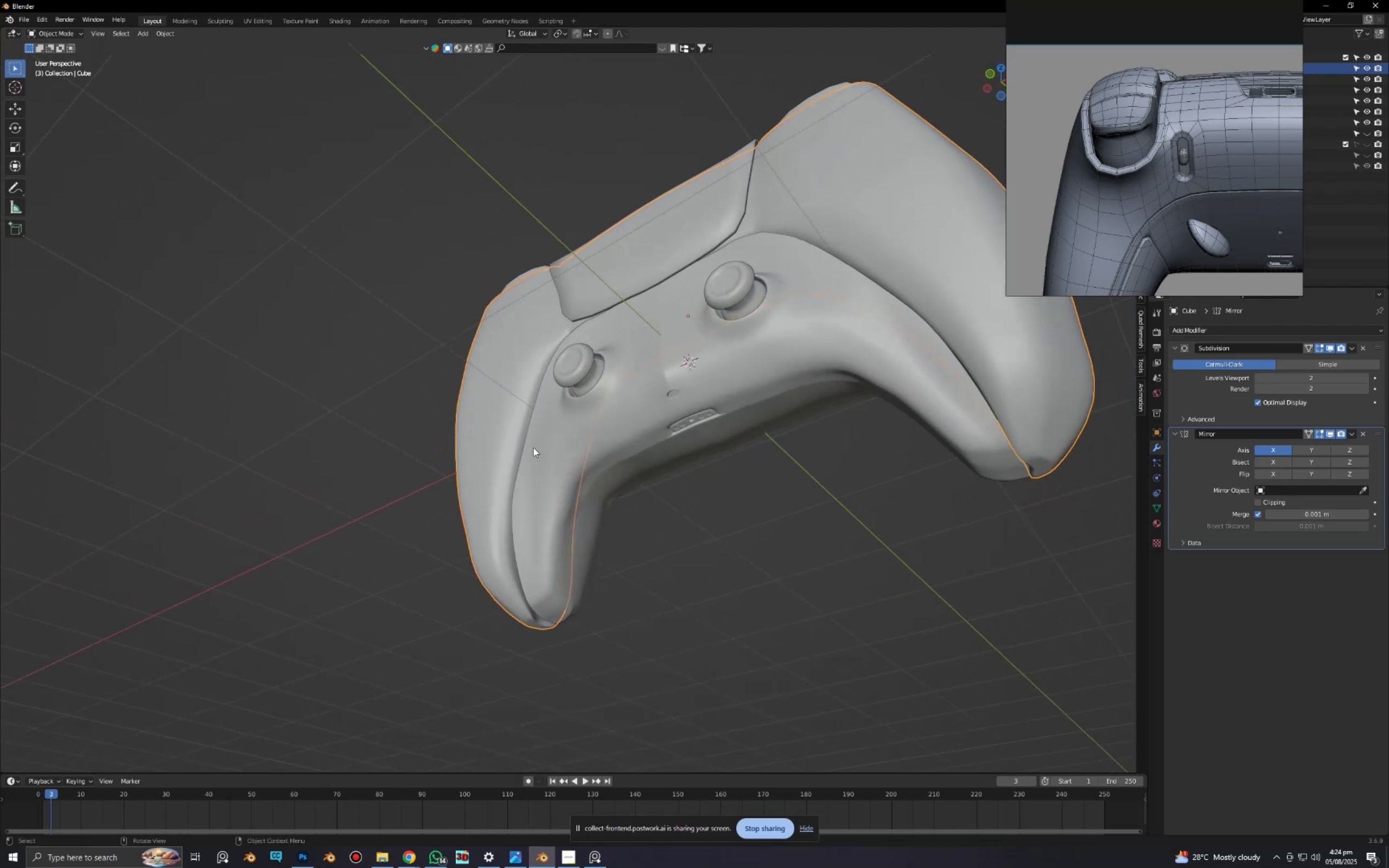 
left_click([547, 467])
 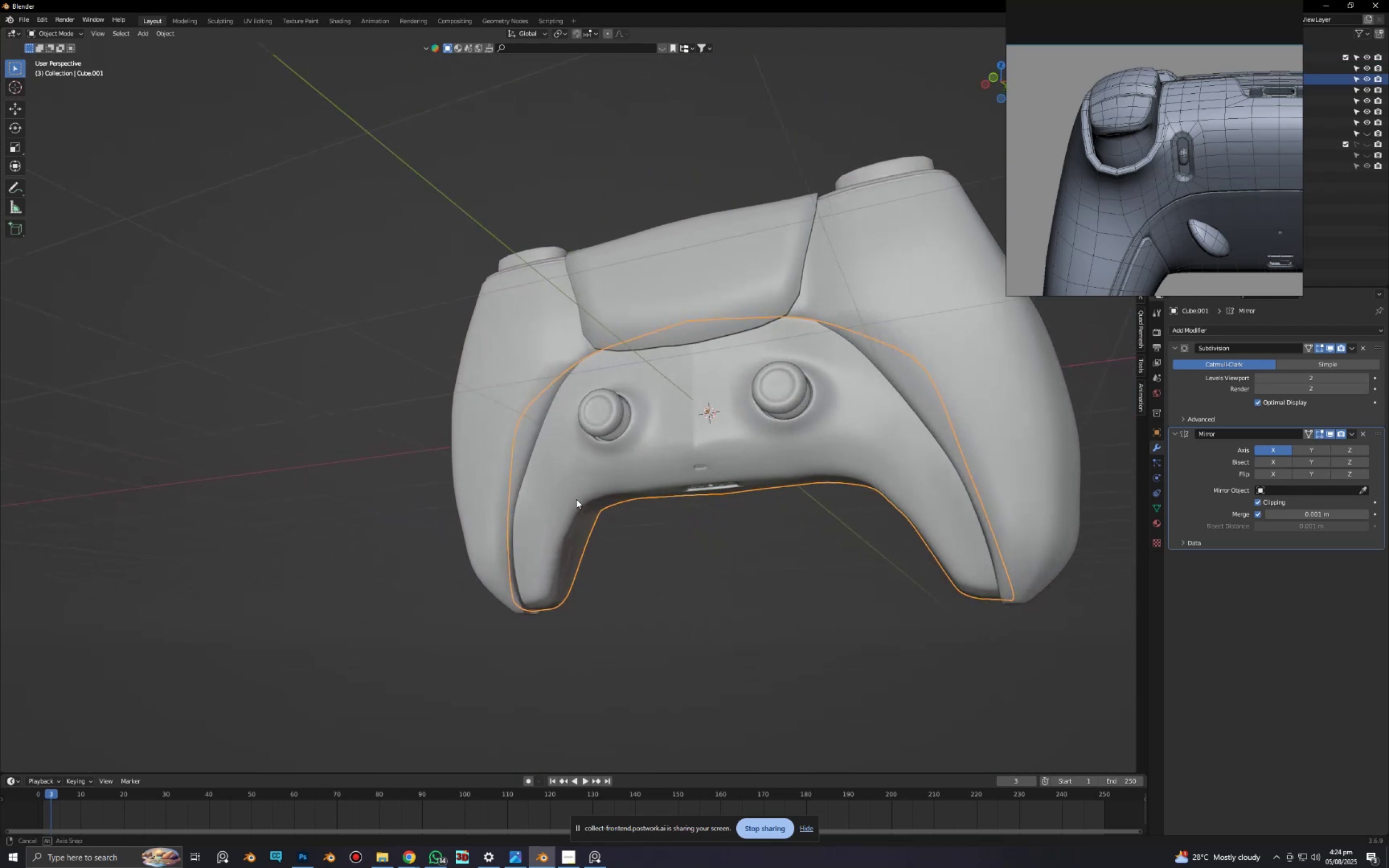 
scroll: coordinate [635, 490], scroll_direction: down, amount: 5.0
 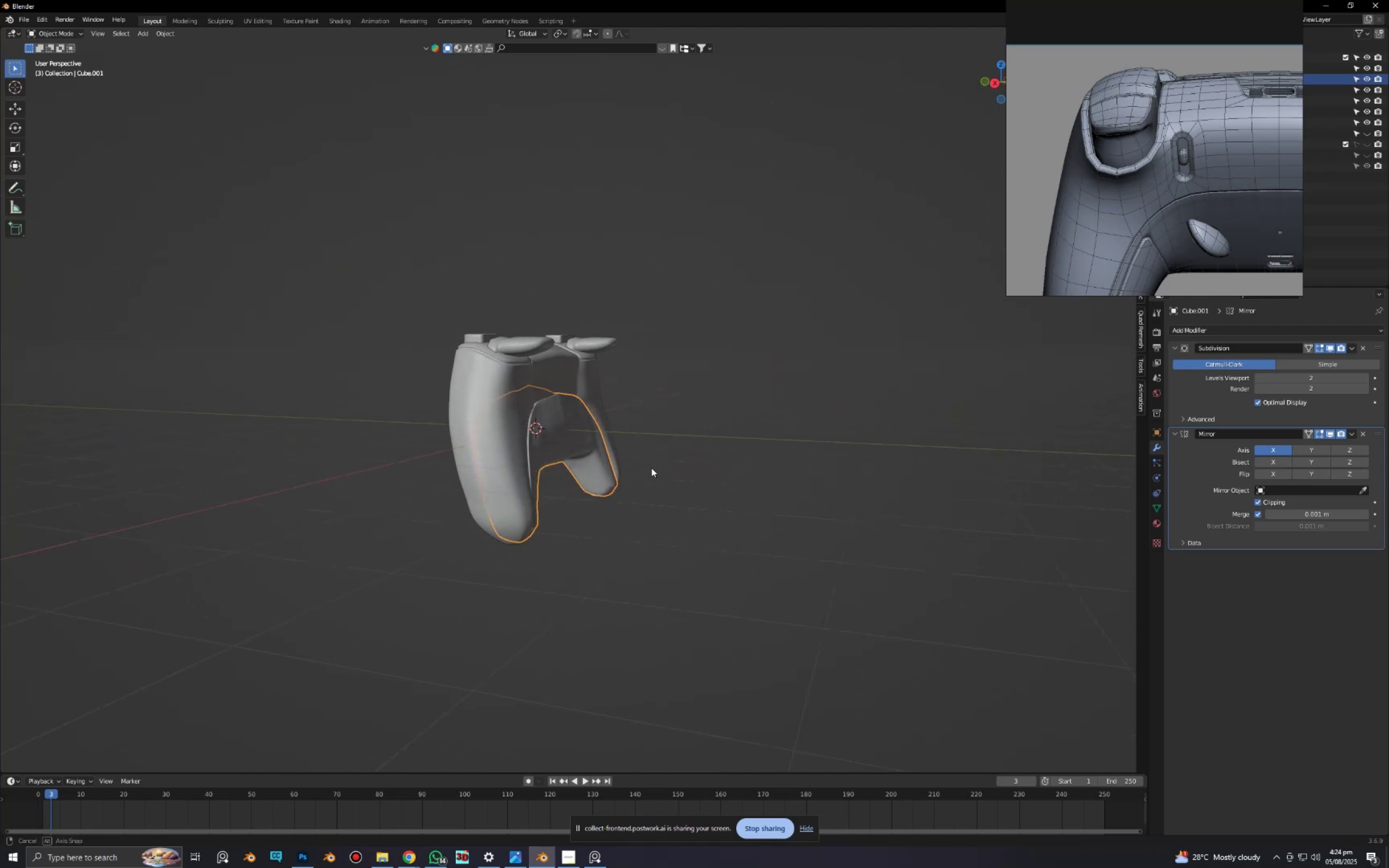 
key(Alt+AltLeft)
 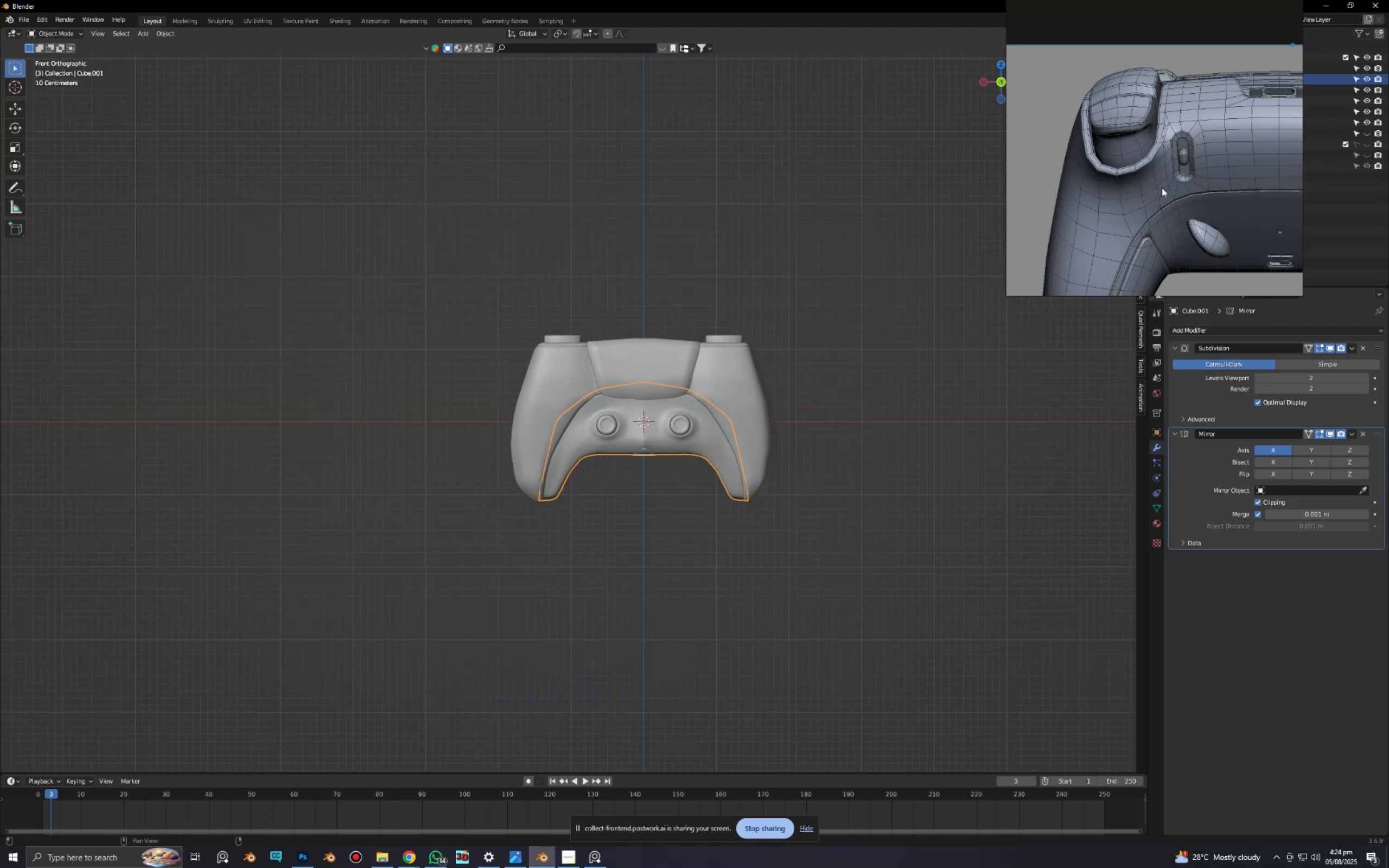 
scroll: coordinate [1140, 205], scroll_direction: none, amount: 0.0
 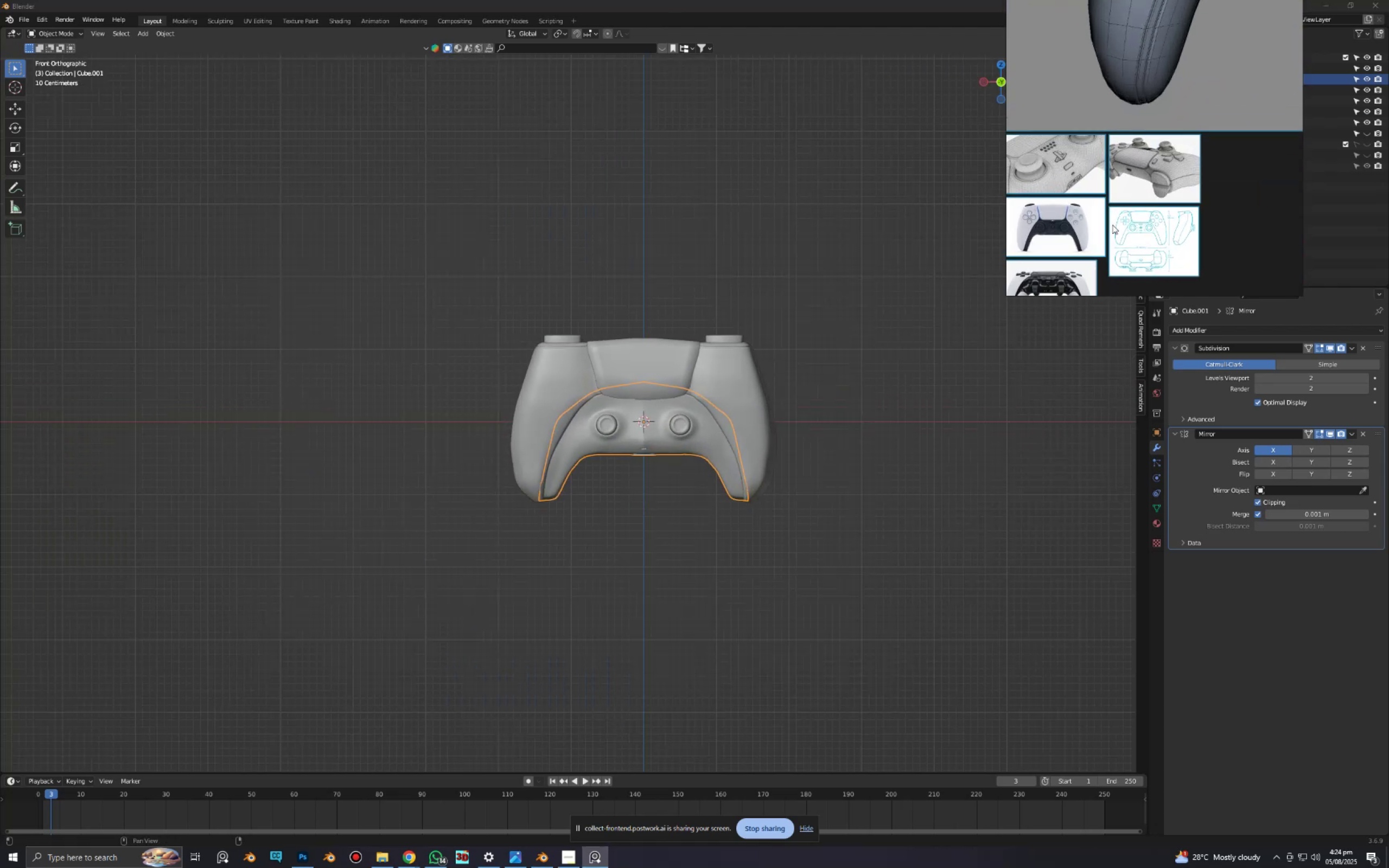 
scroll: coordinate [693, 425], scroll_direction: up, amount: 14.0
 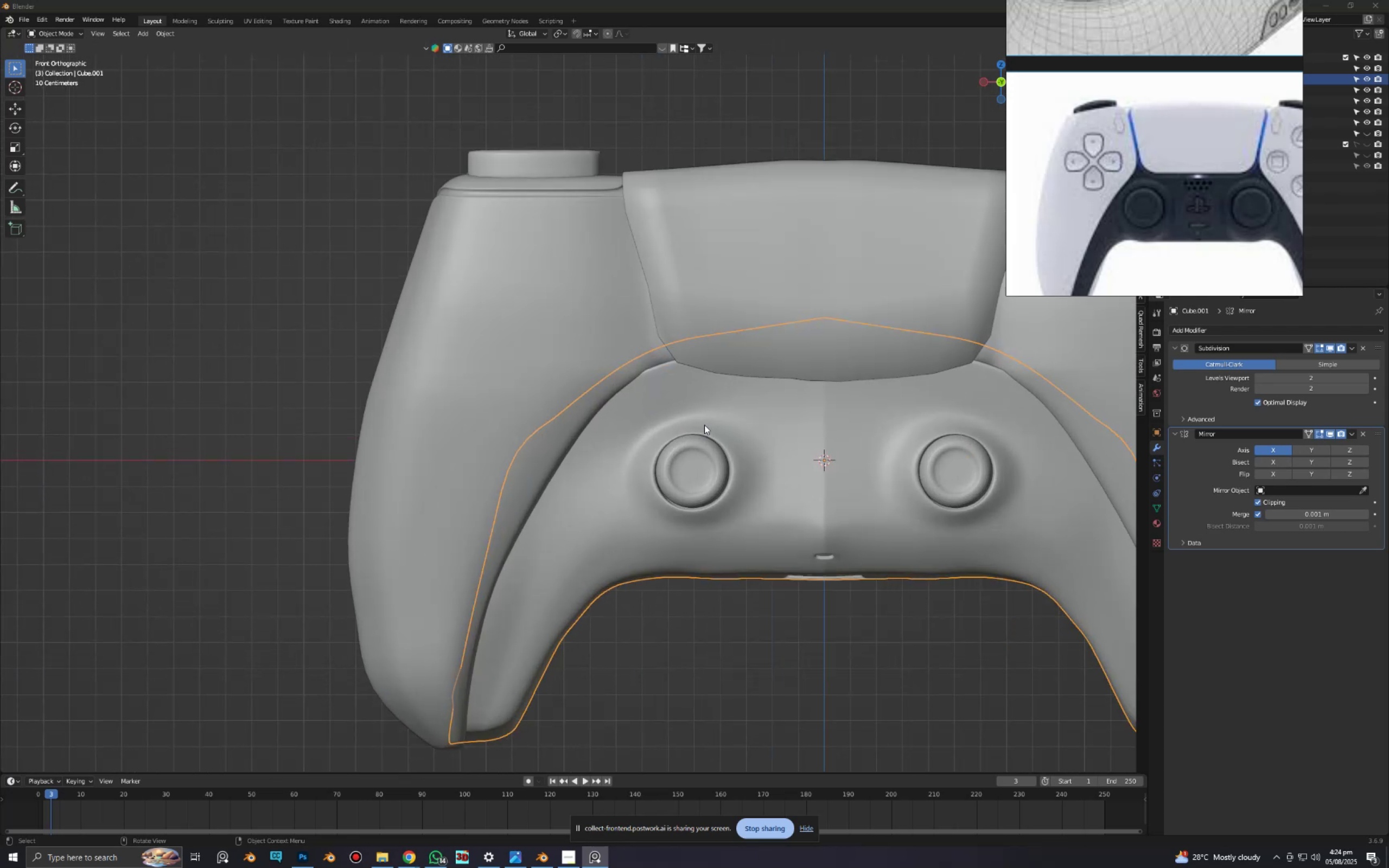 
hold_key(key=ShiftLeft, duration=0.44)
 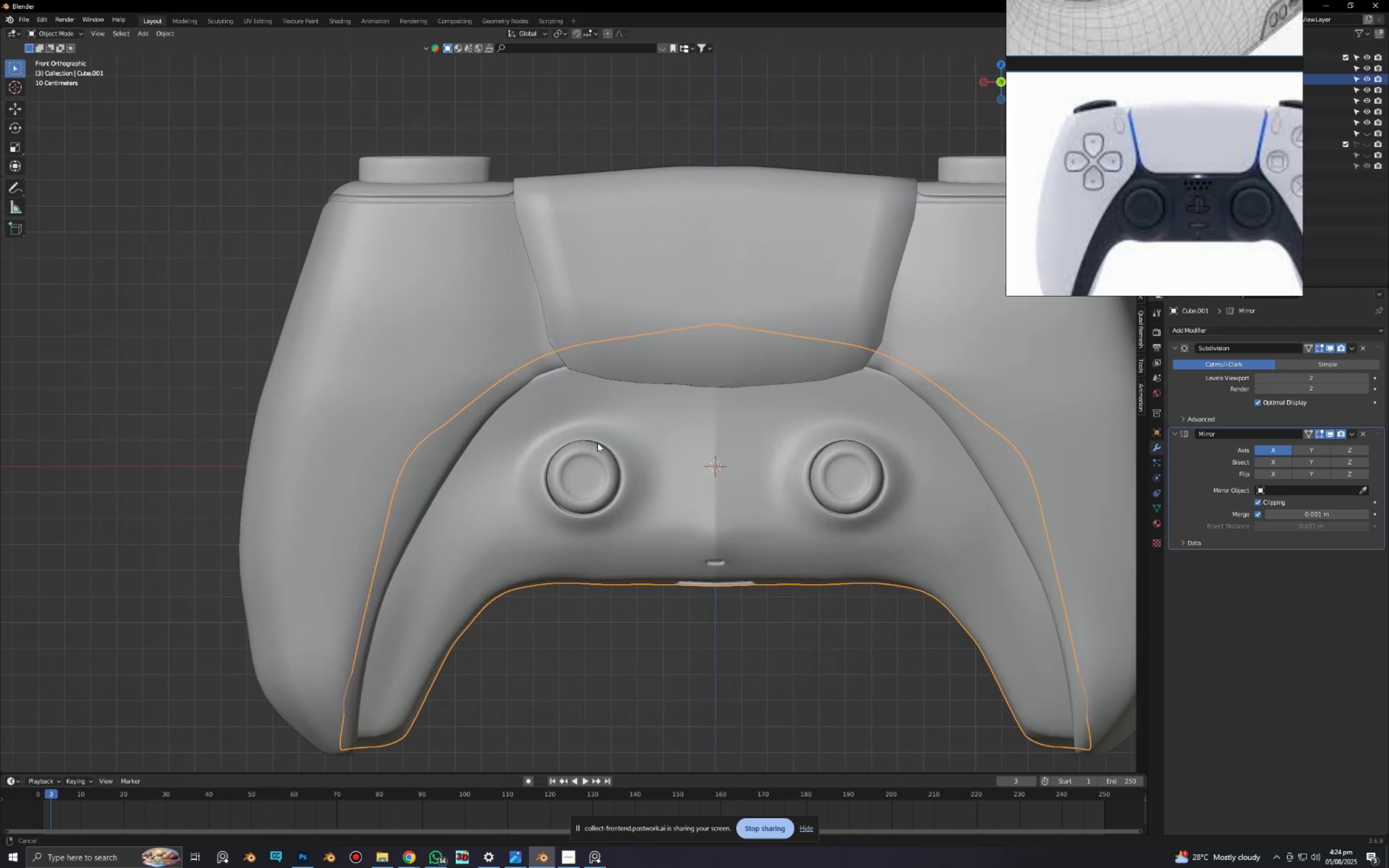 
scroll: coordinate [630, 443], scroll_direction: up, amount: 6.0
 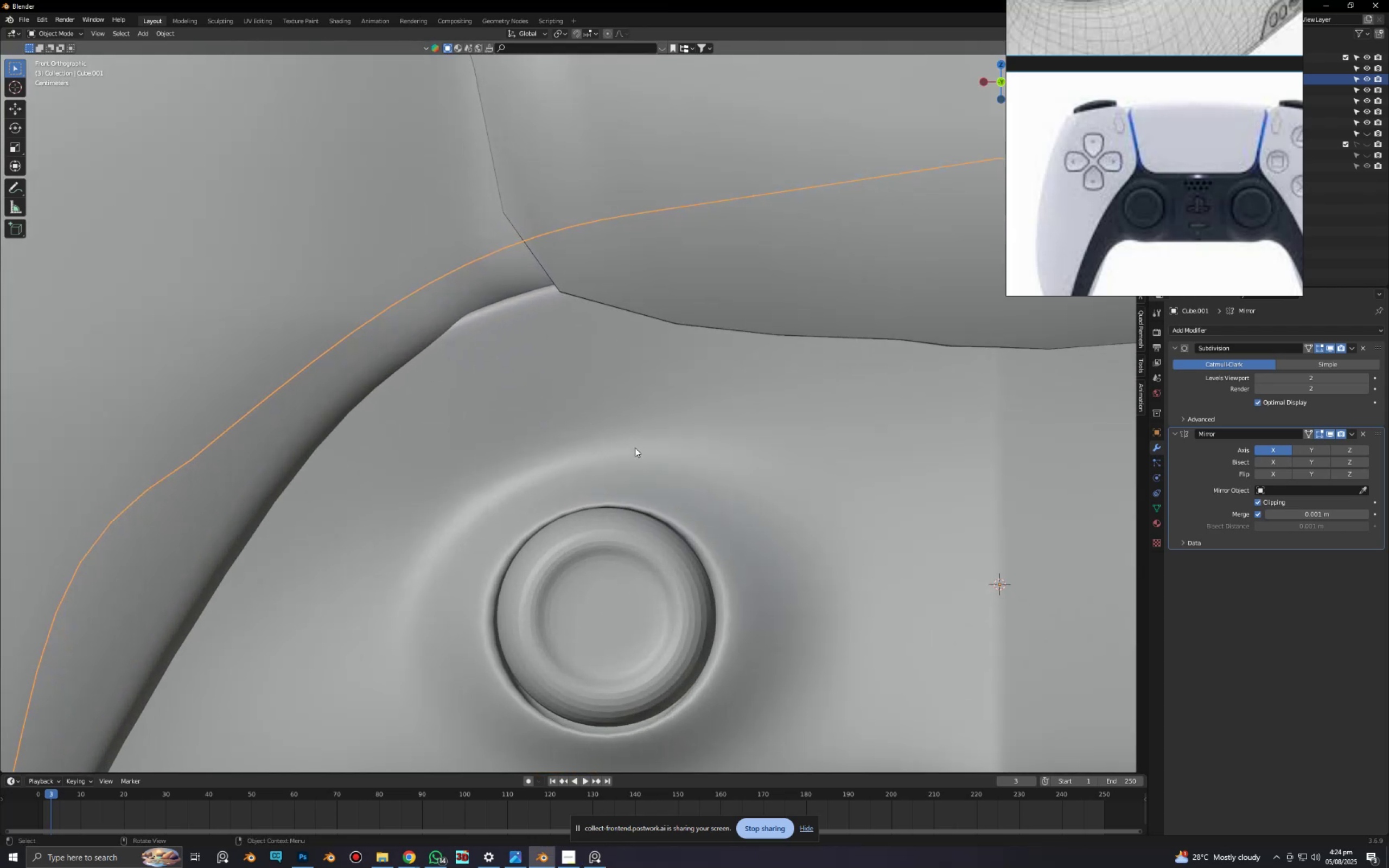 
hold_key(key=ShiftLeft, duration=0.41)
 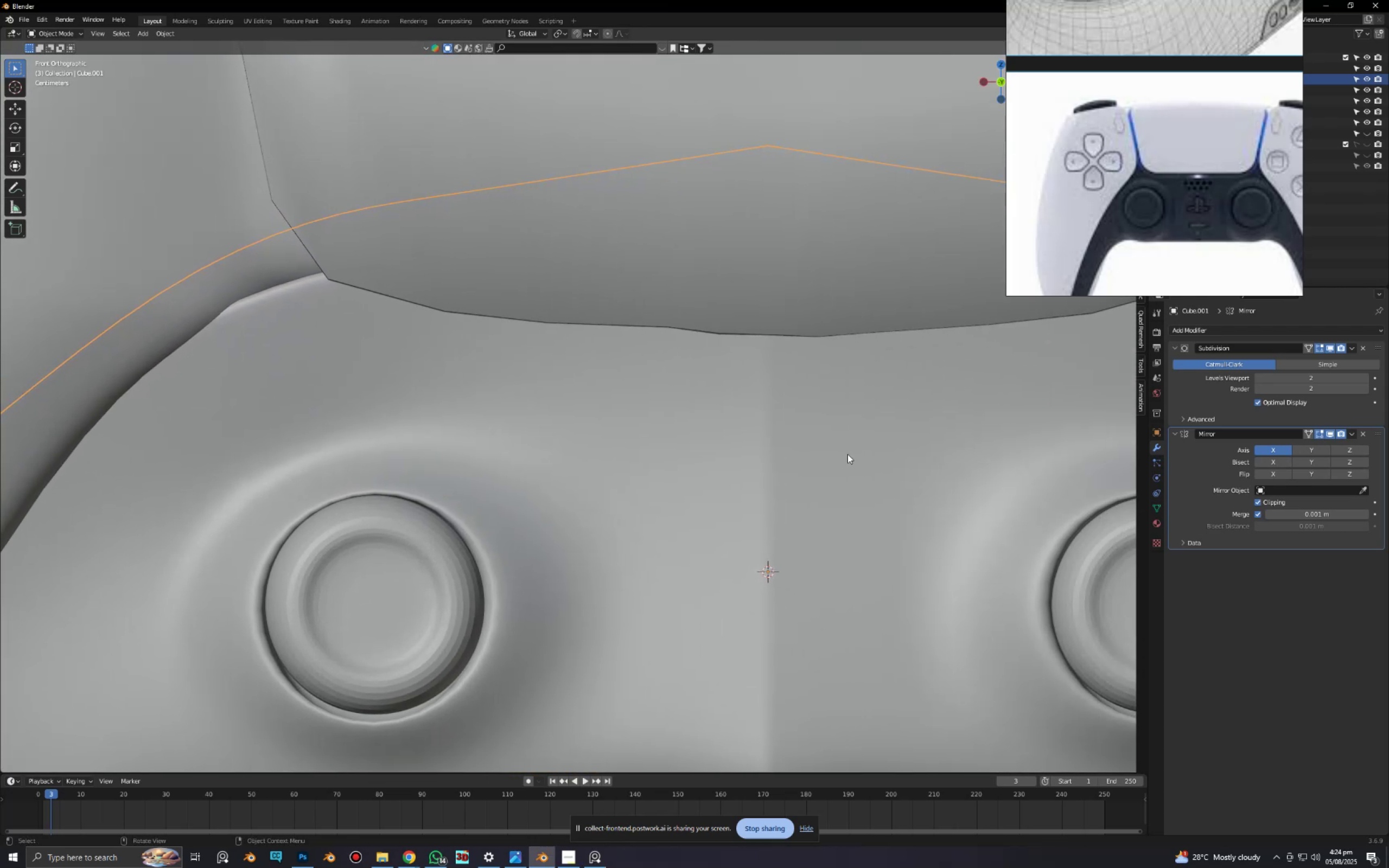 
key(Tab)
 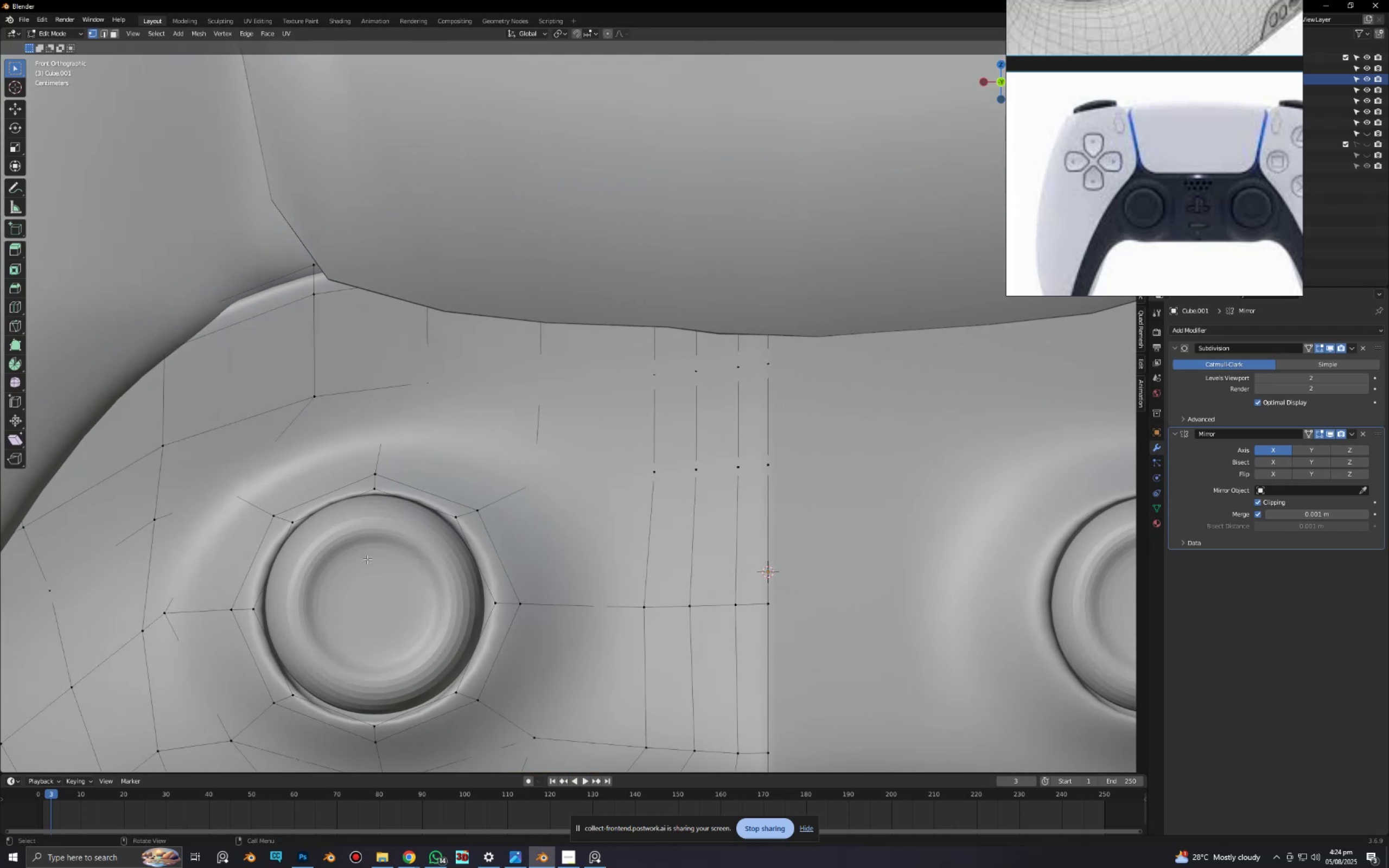 
key(Tab)
 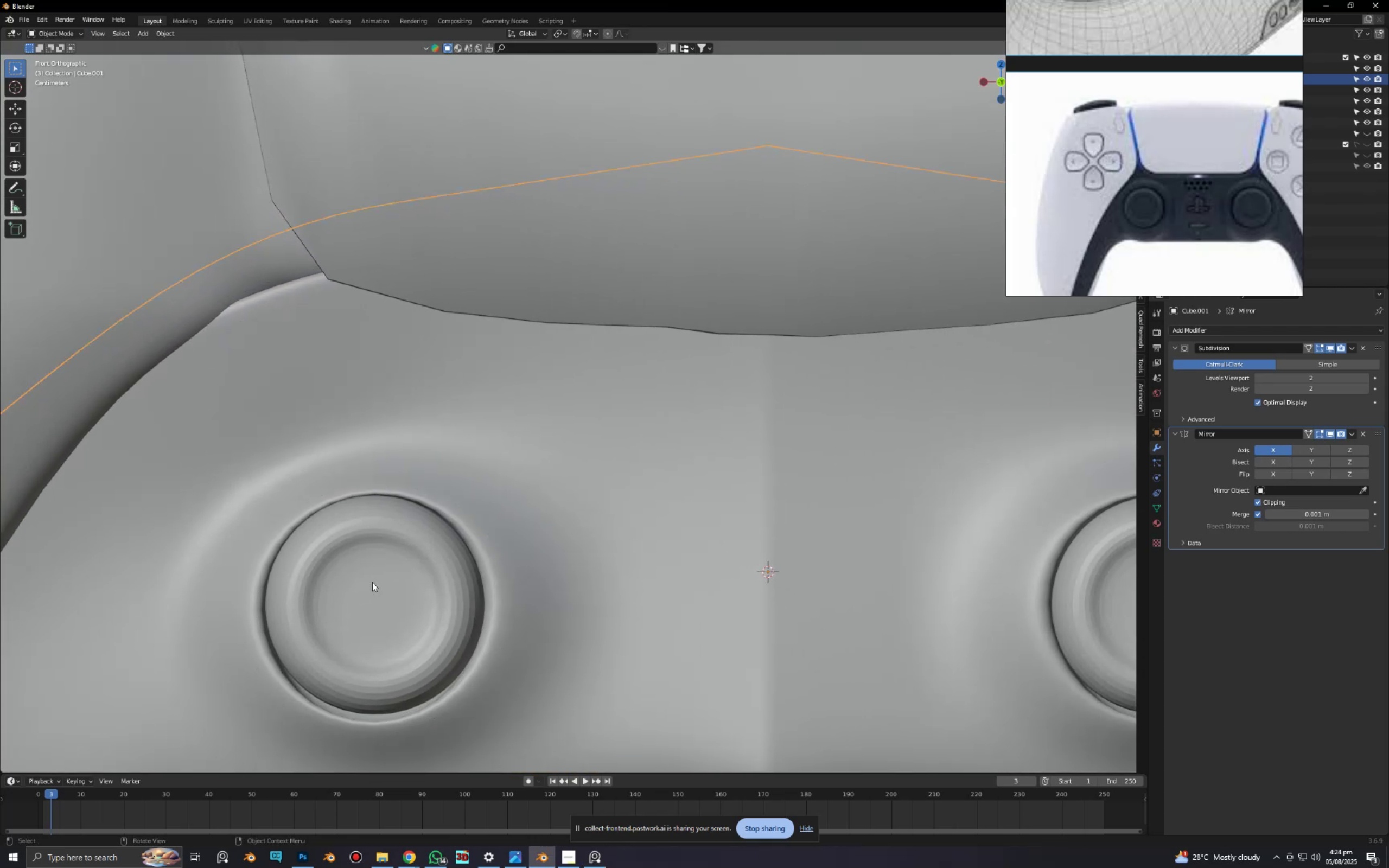 
right_click([372, 582])
 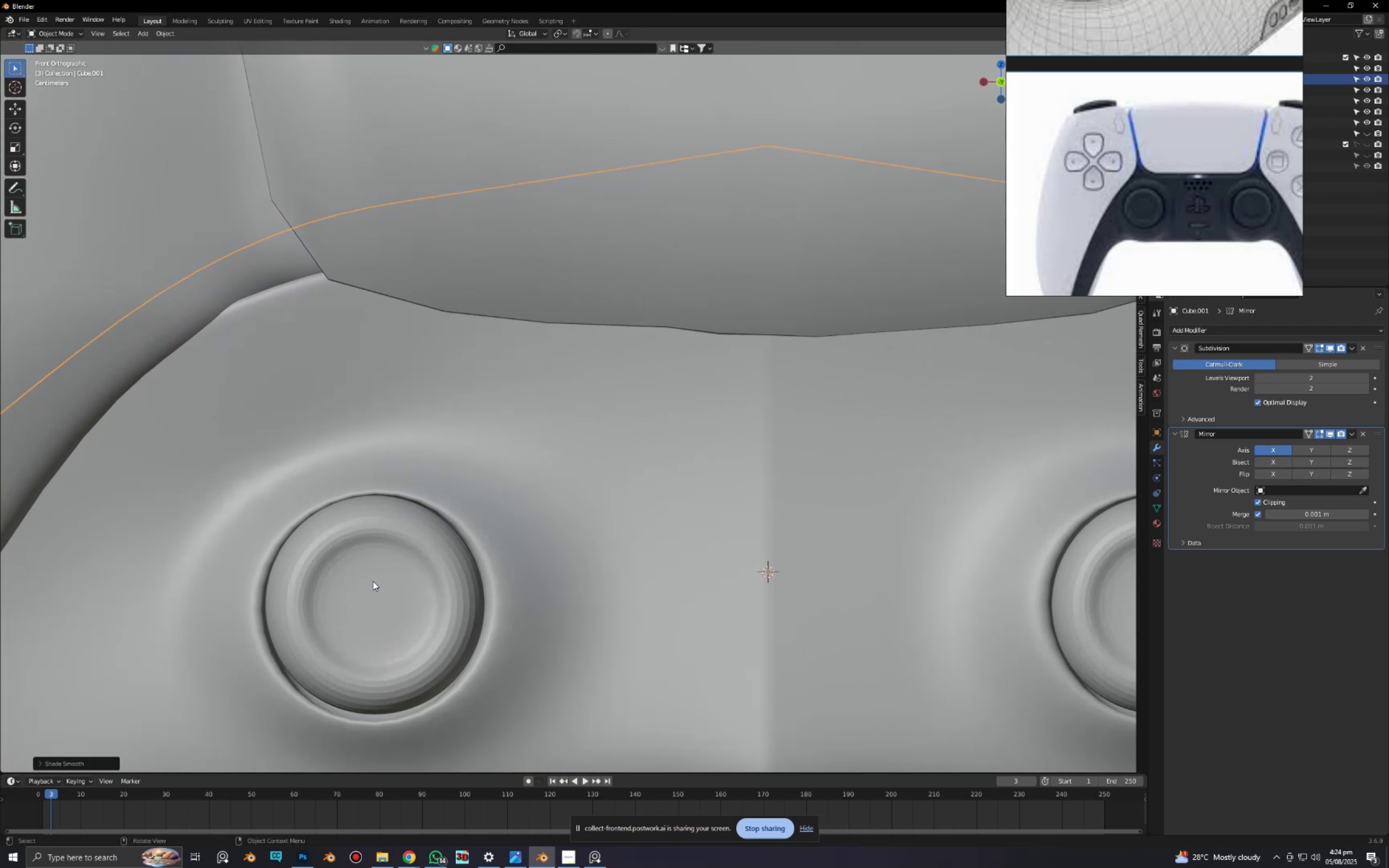 
double_click([373, 581])
 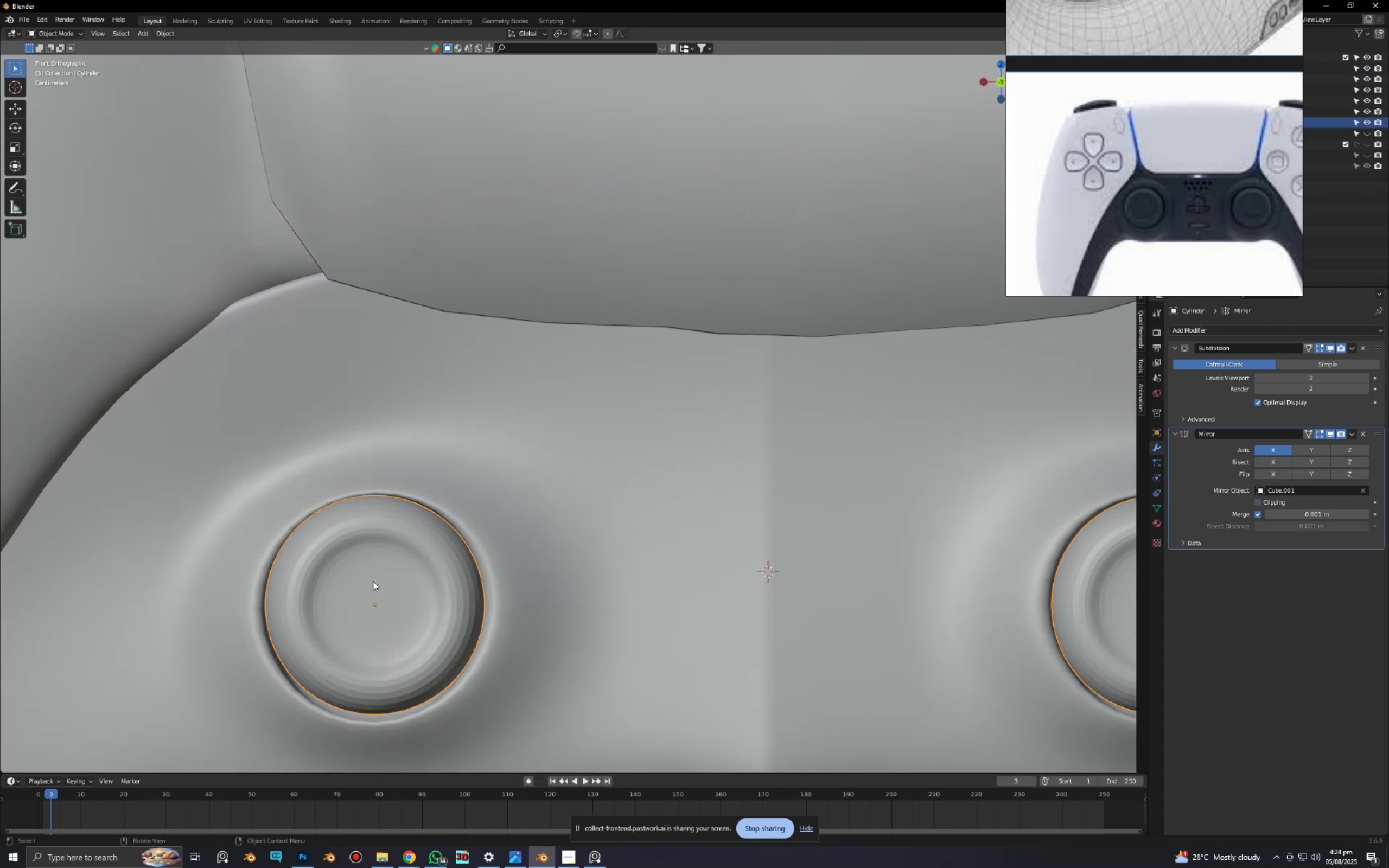 
right_click([373, 581])
 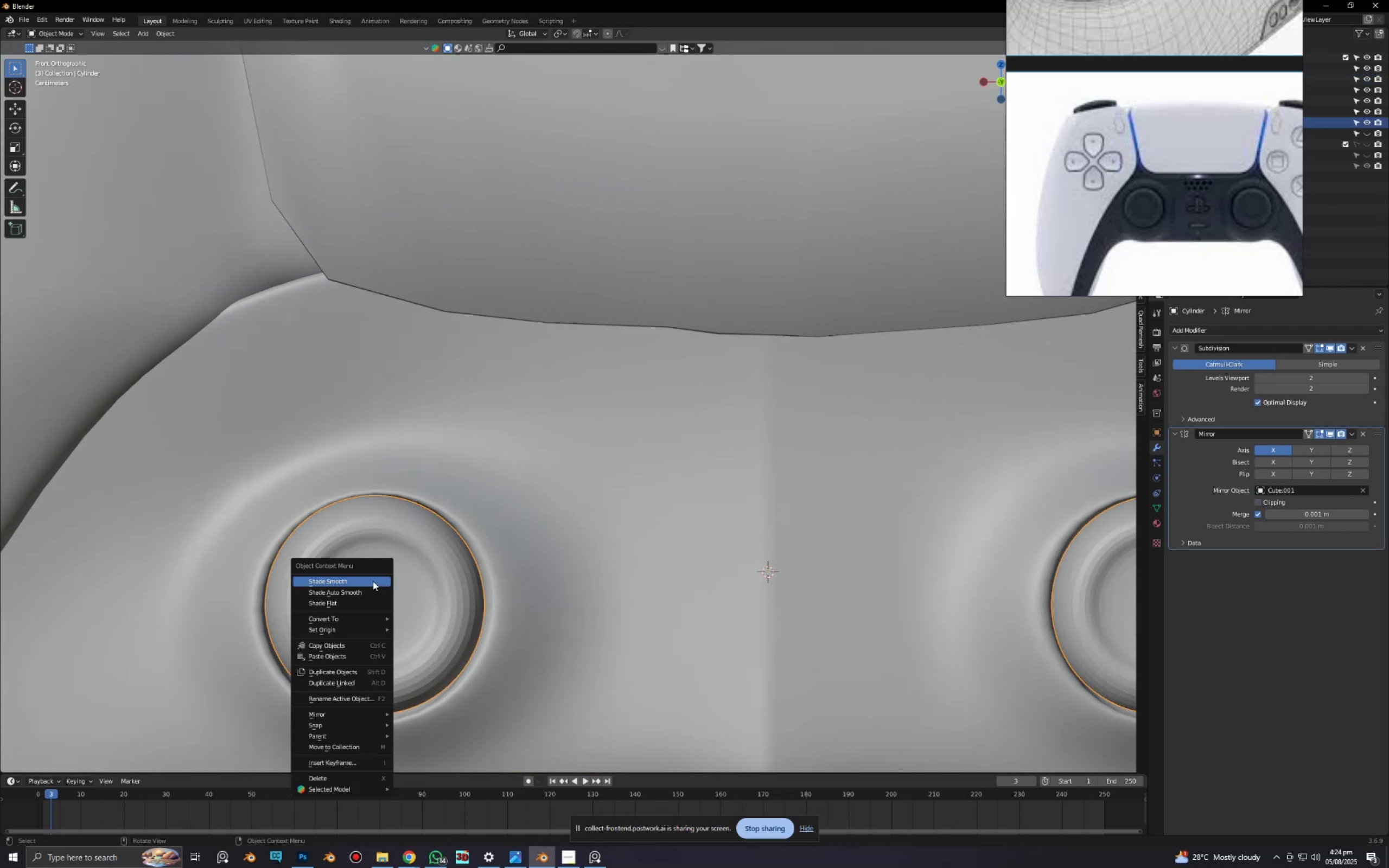 
left_click([373, 581])
 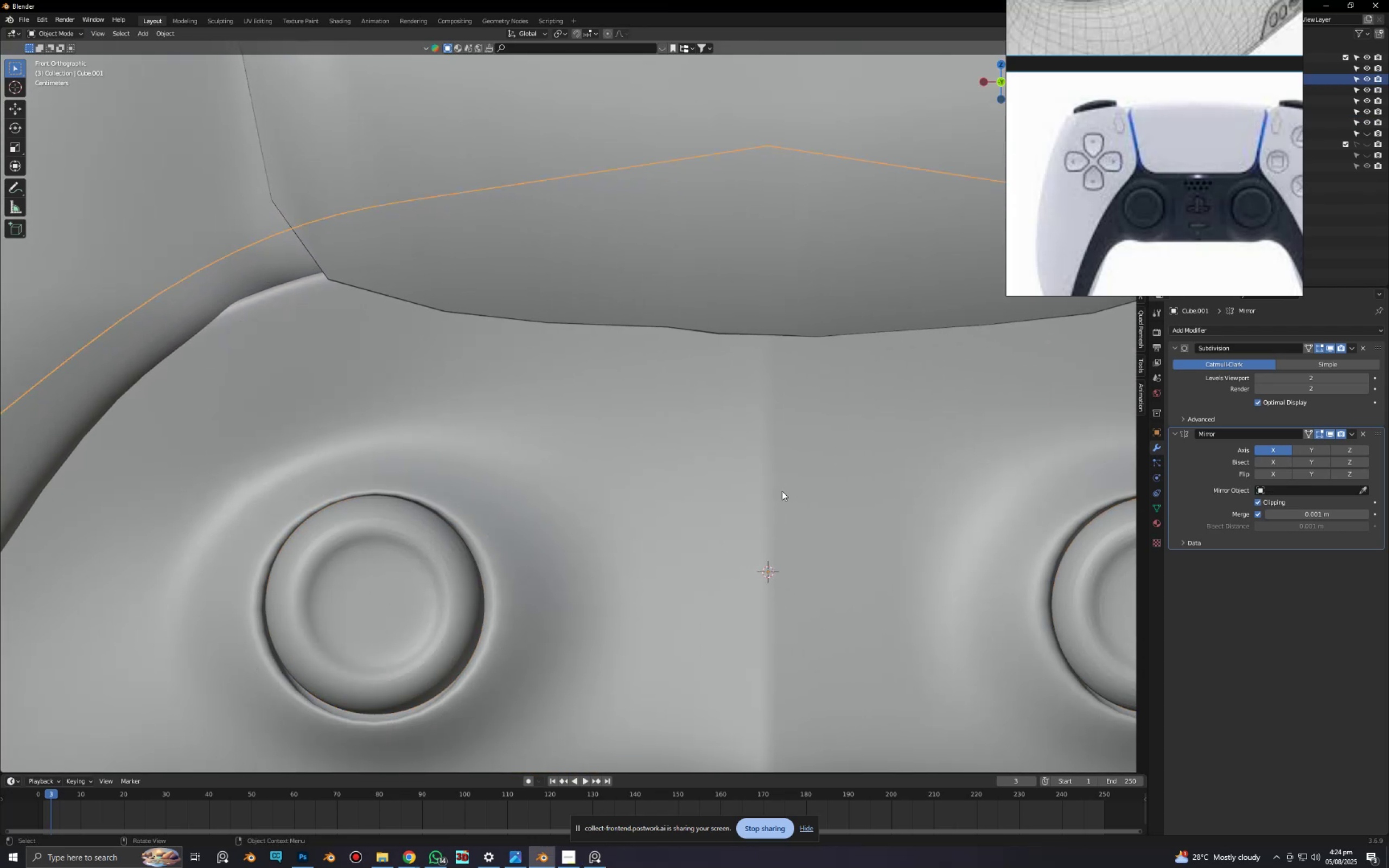 
key(Tab)
 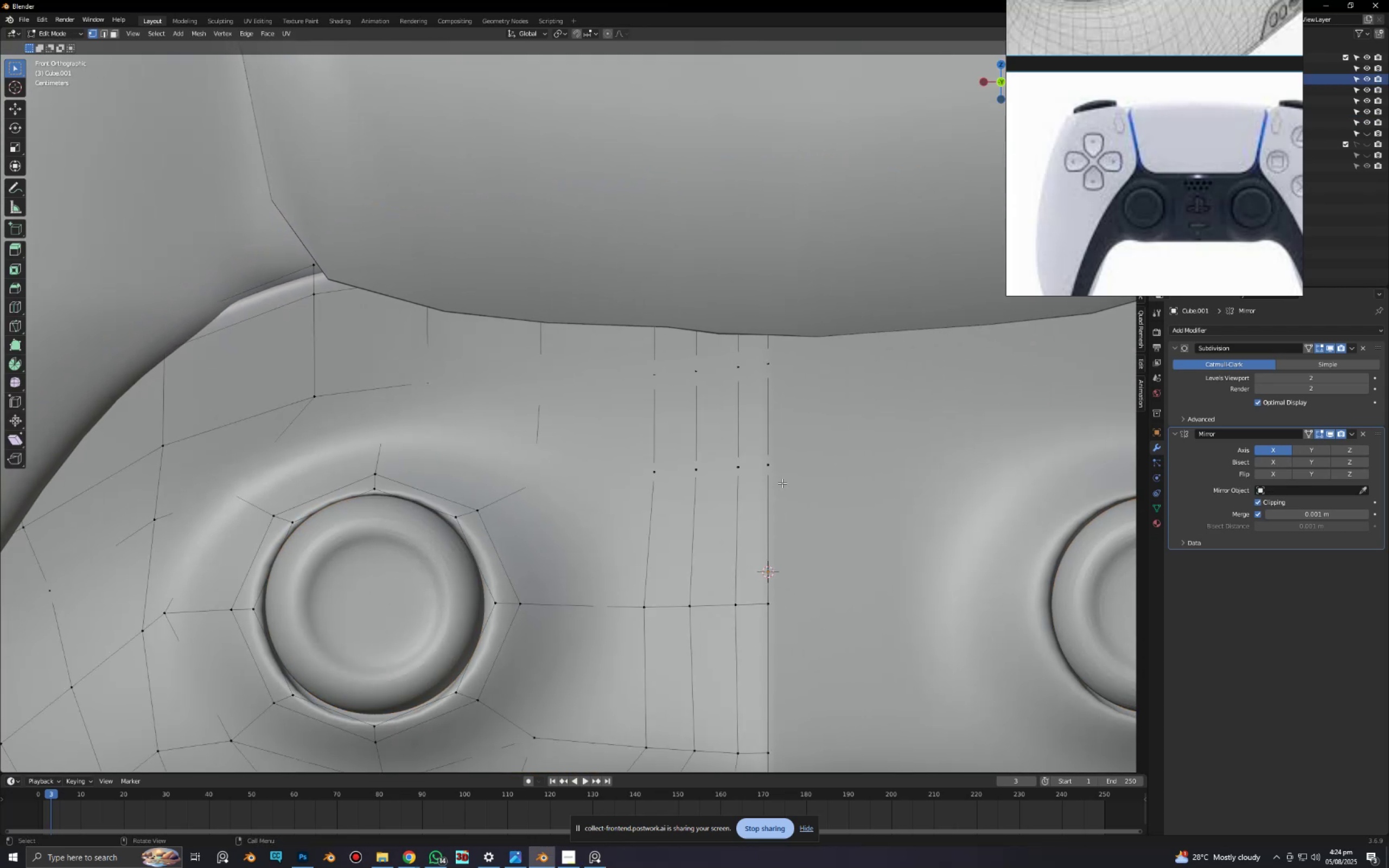 
scroll: coordinate [782, 482], scroll_direction: up, amount: 2.0
 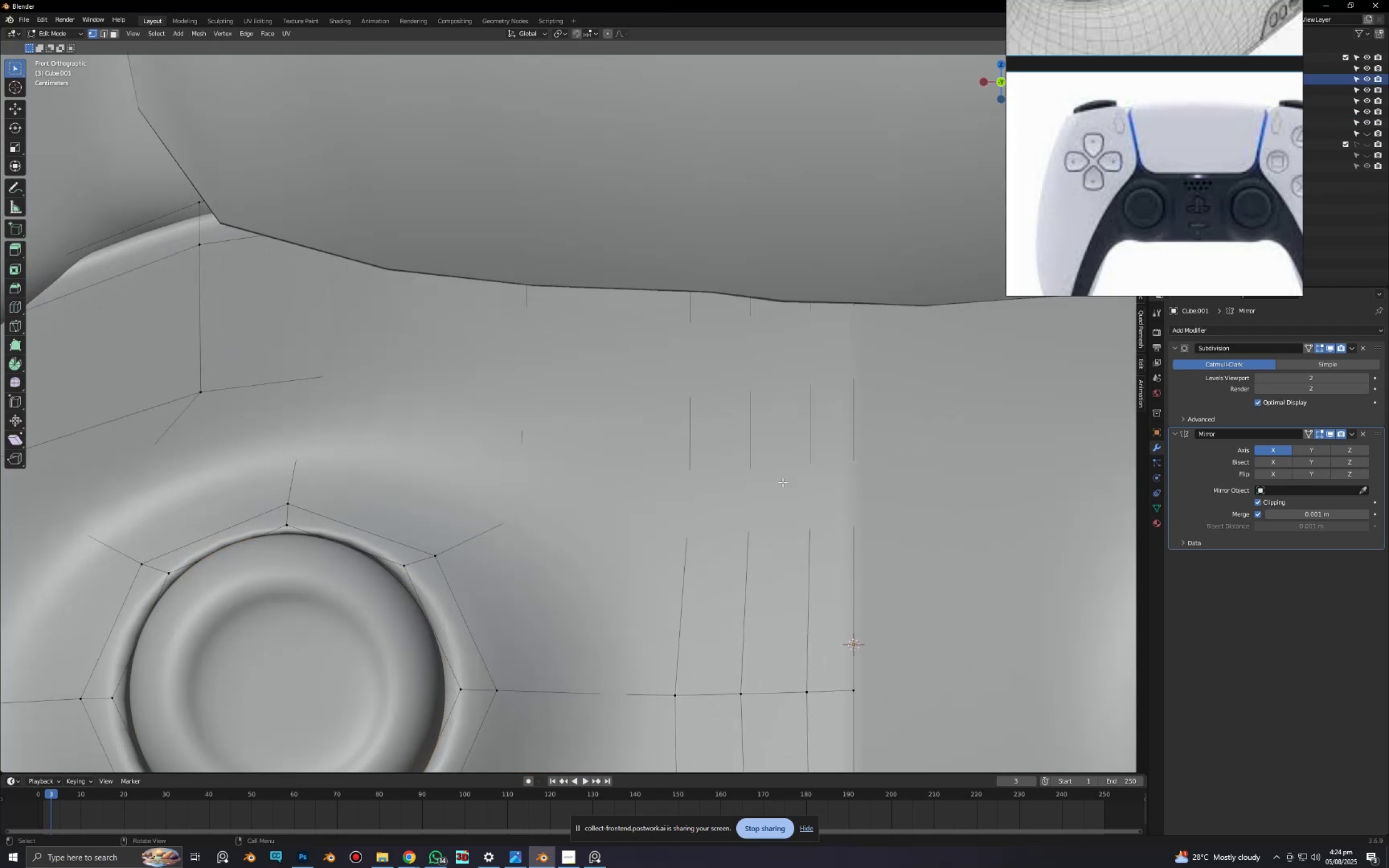 
hold_key(key=ShiftLeft, duration=0.43)
 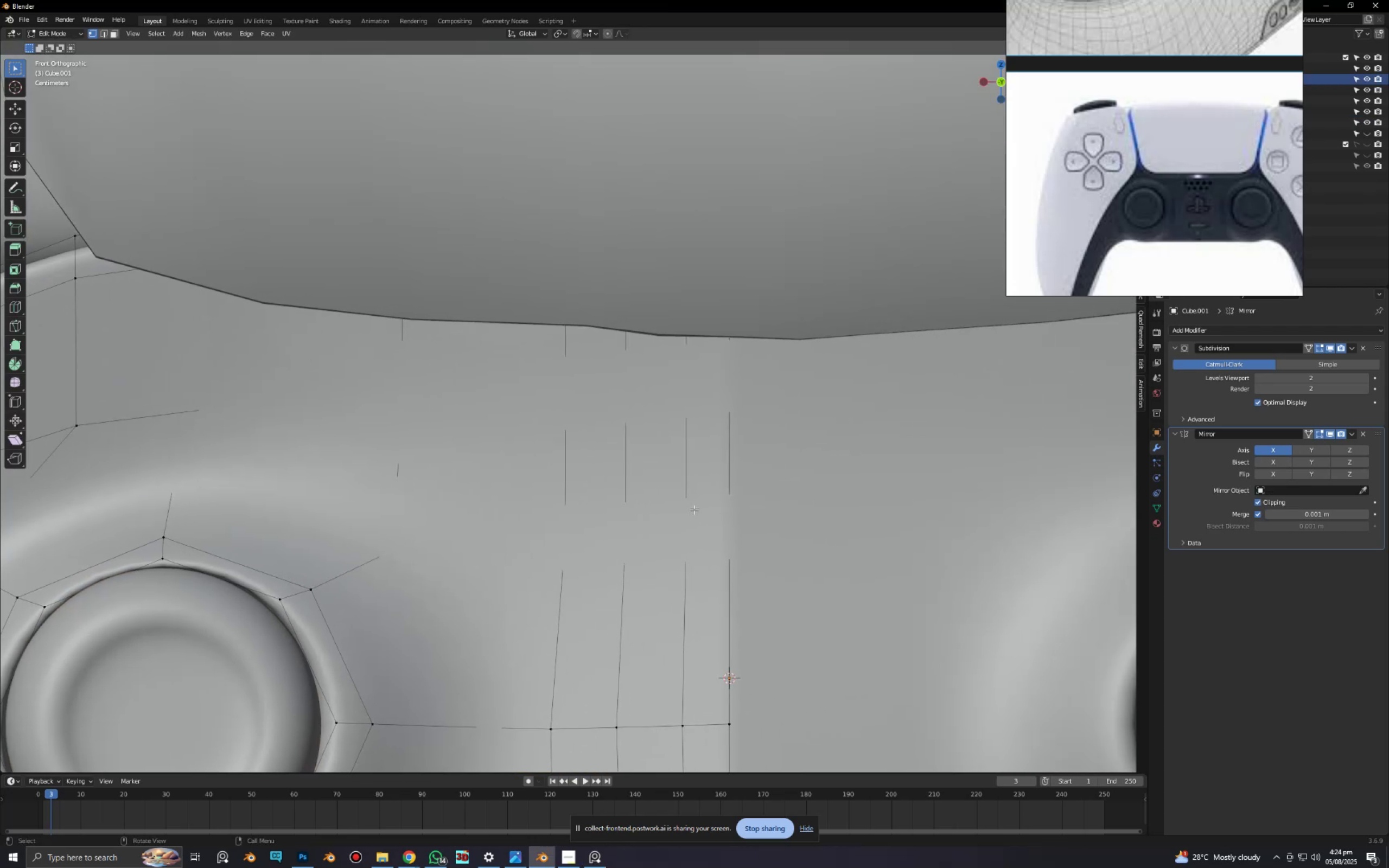 
key(Alt+AltLeft)
 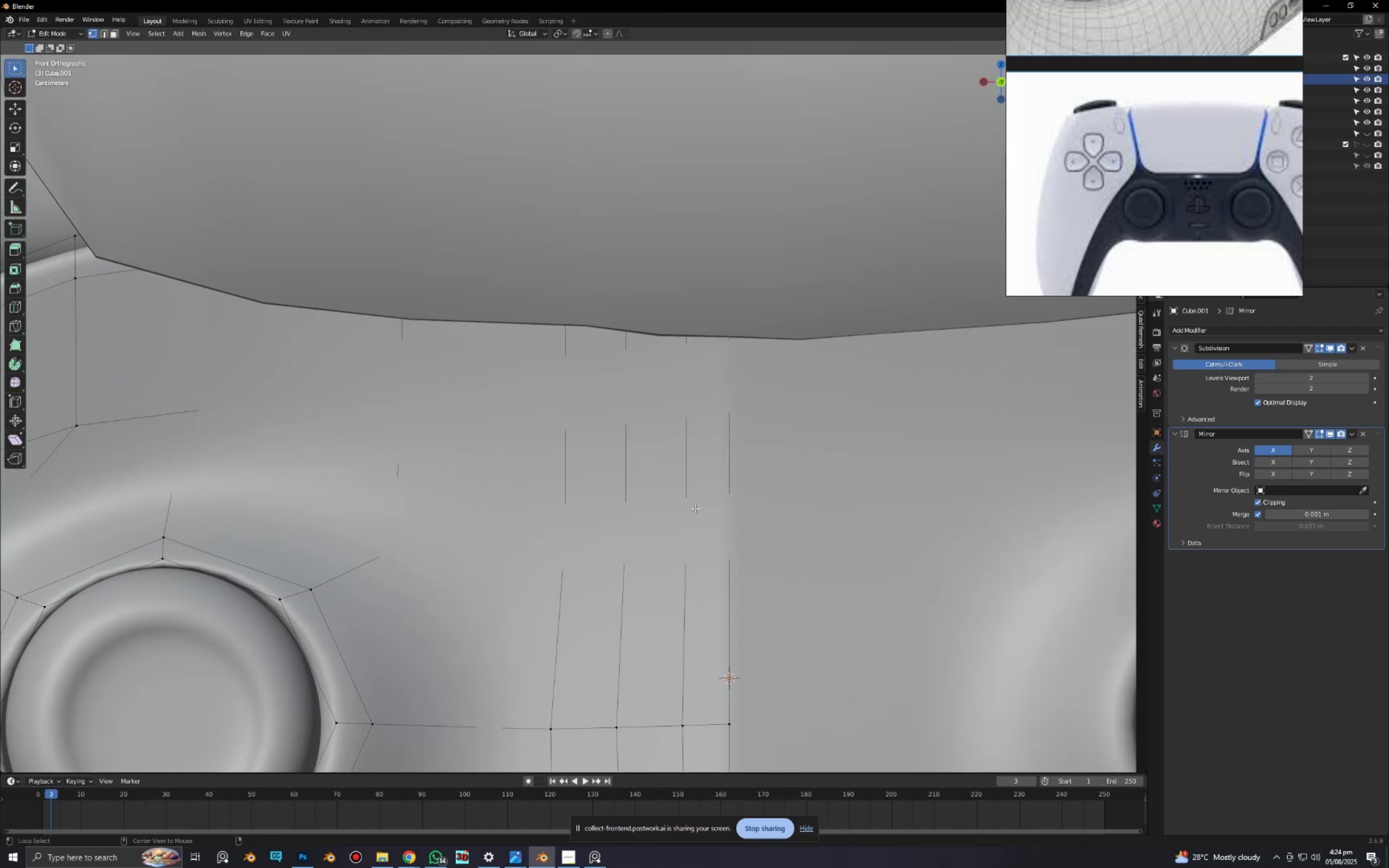 
key(Alt+Z)
 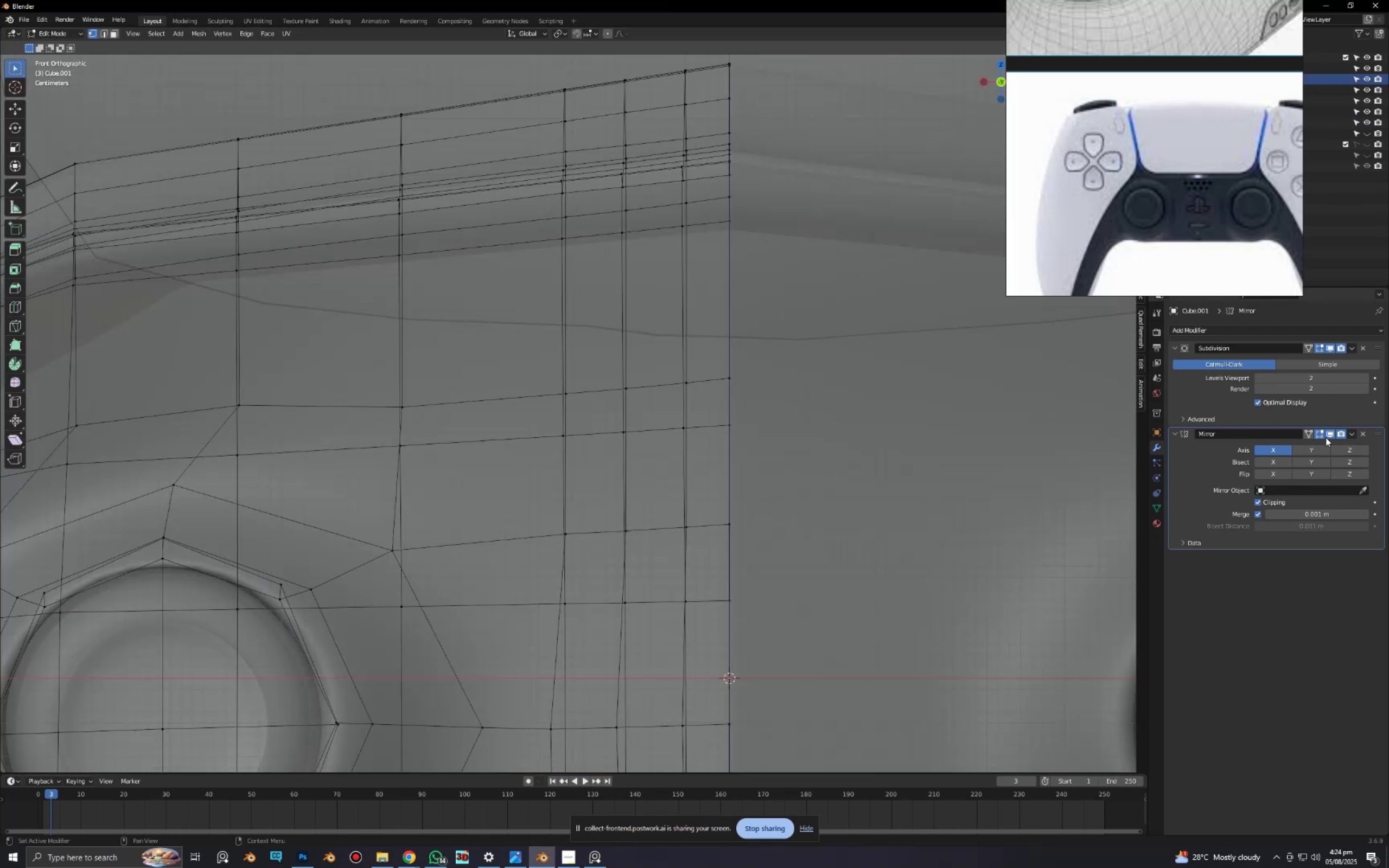 
left_click([1330, 433])
 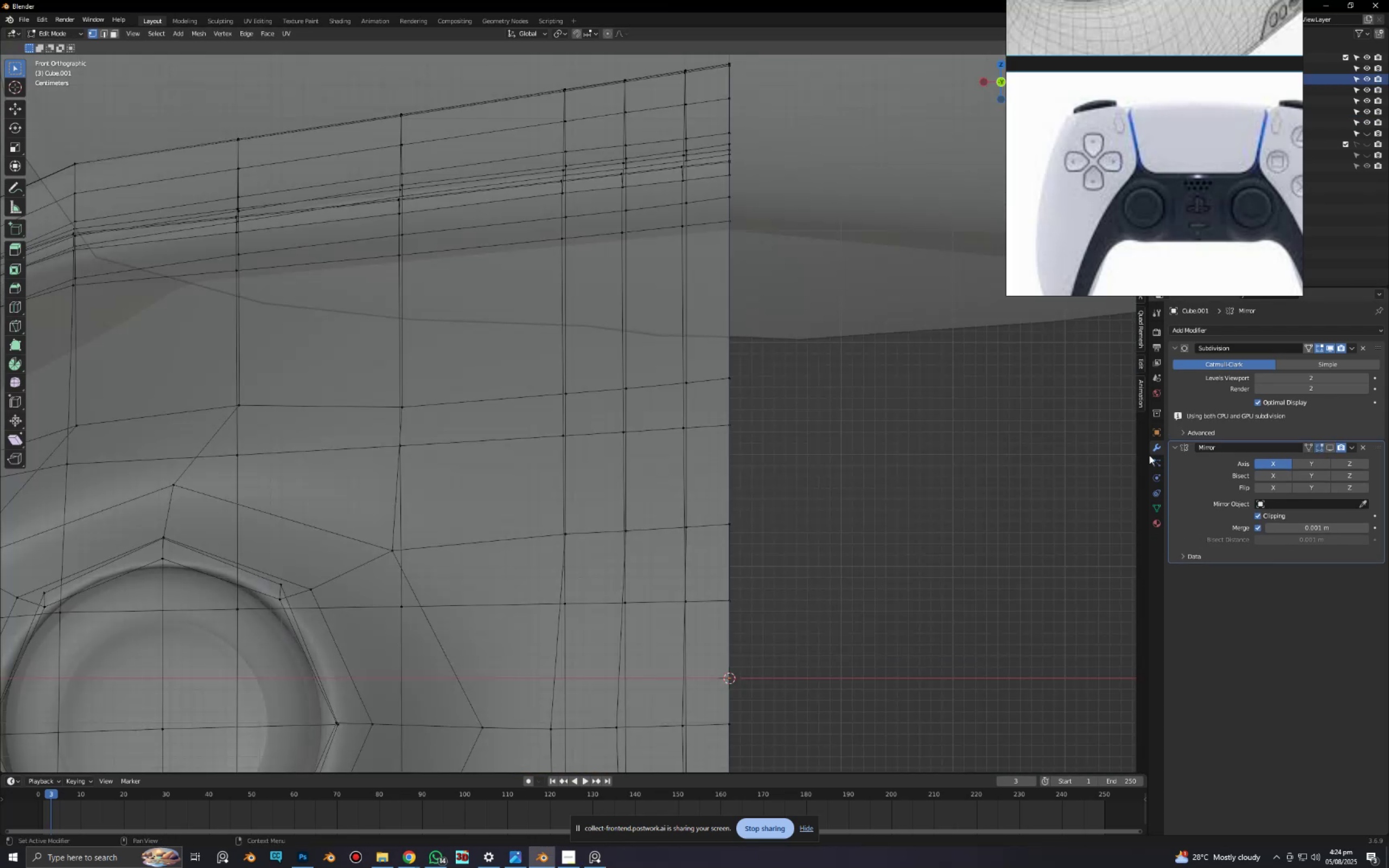 
key(Alt+AltLeft)
 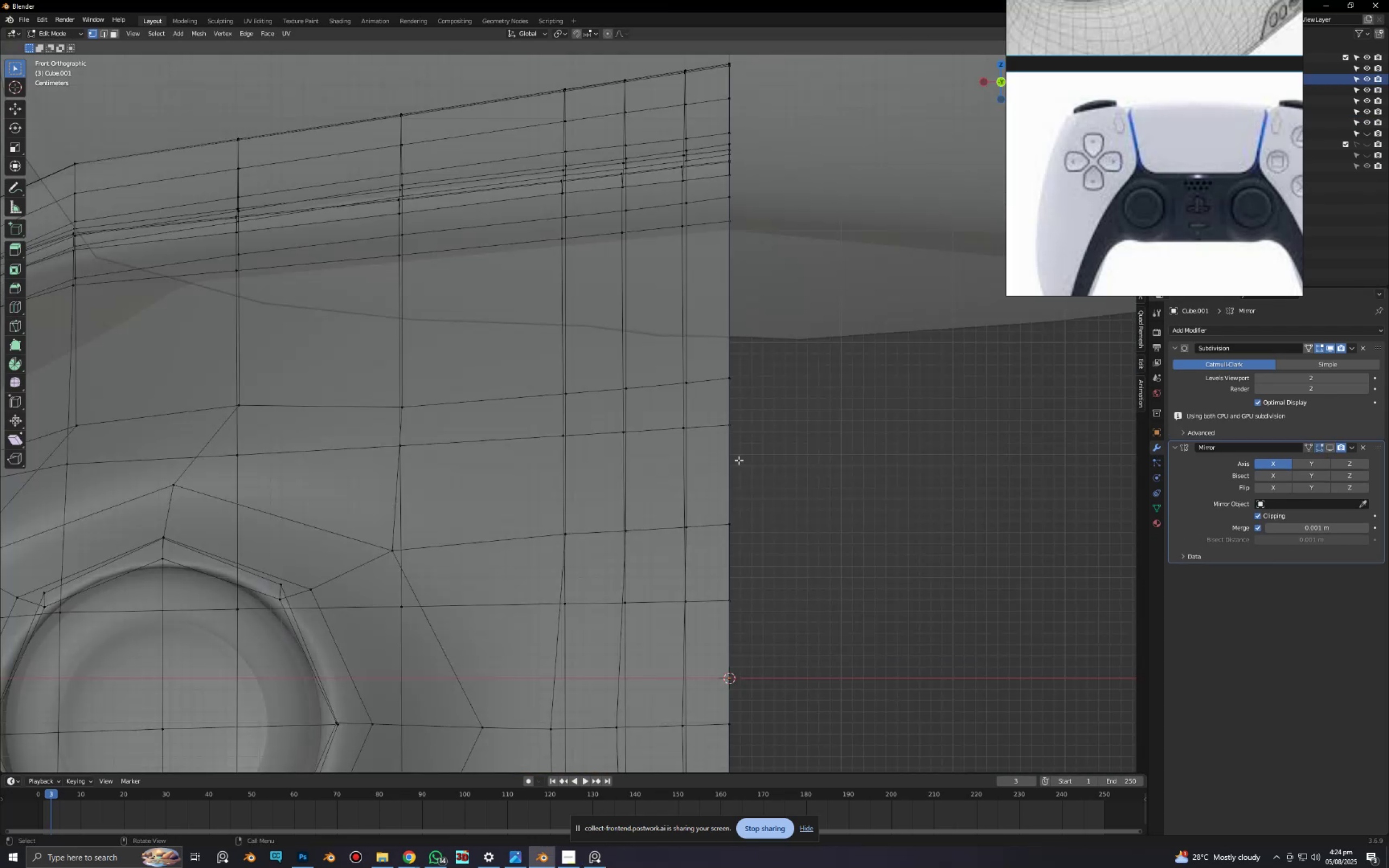 
key(Alt+Z)
 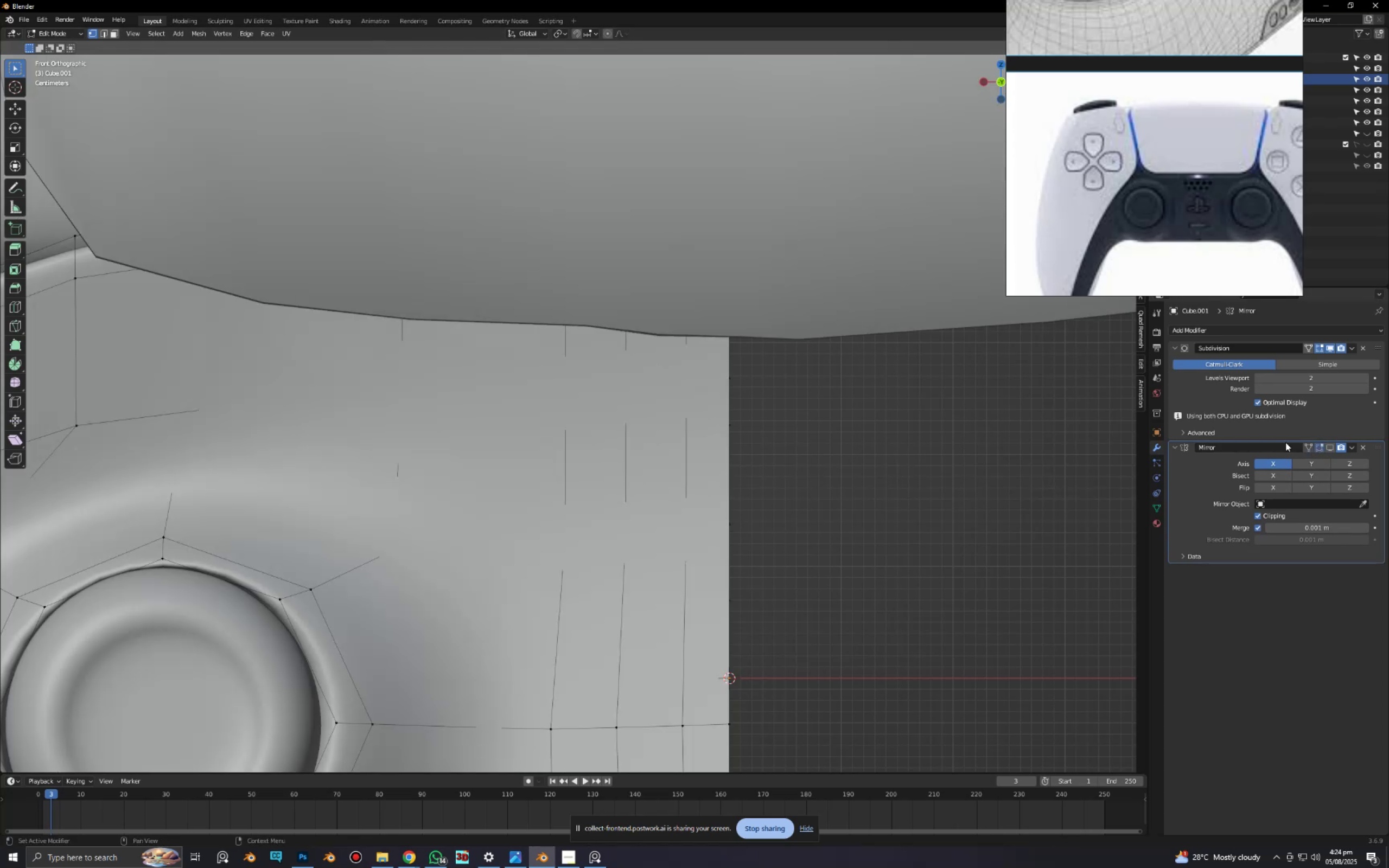 
left_click([1329, 448])
 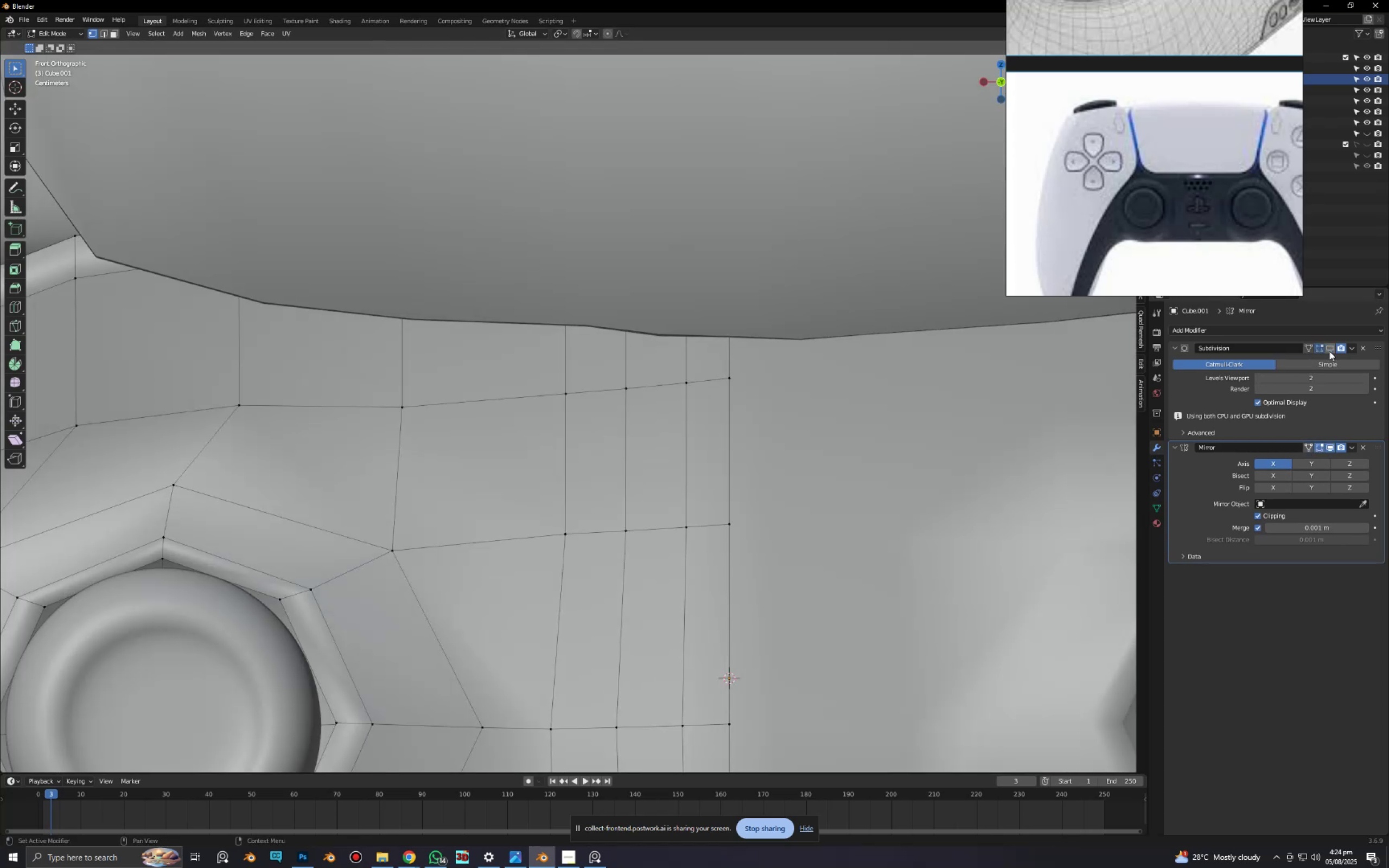 
key(Control+R)
 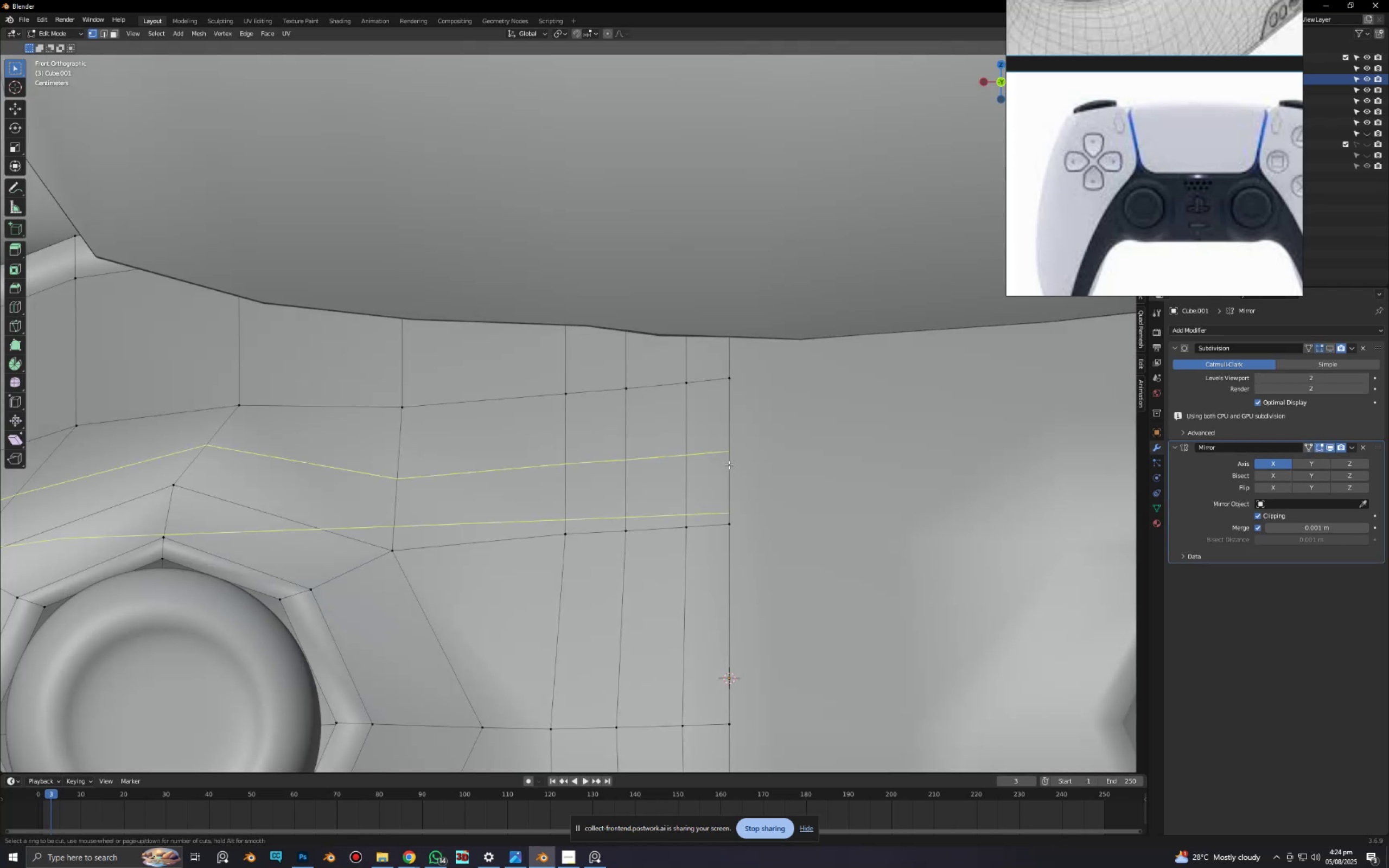 
left_click([729, 464])
 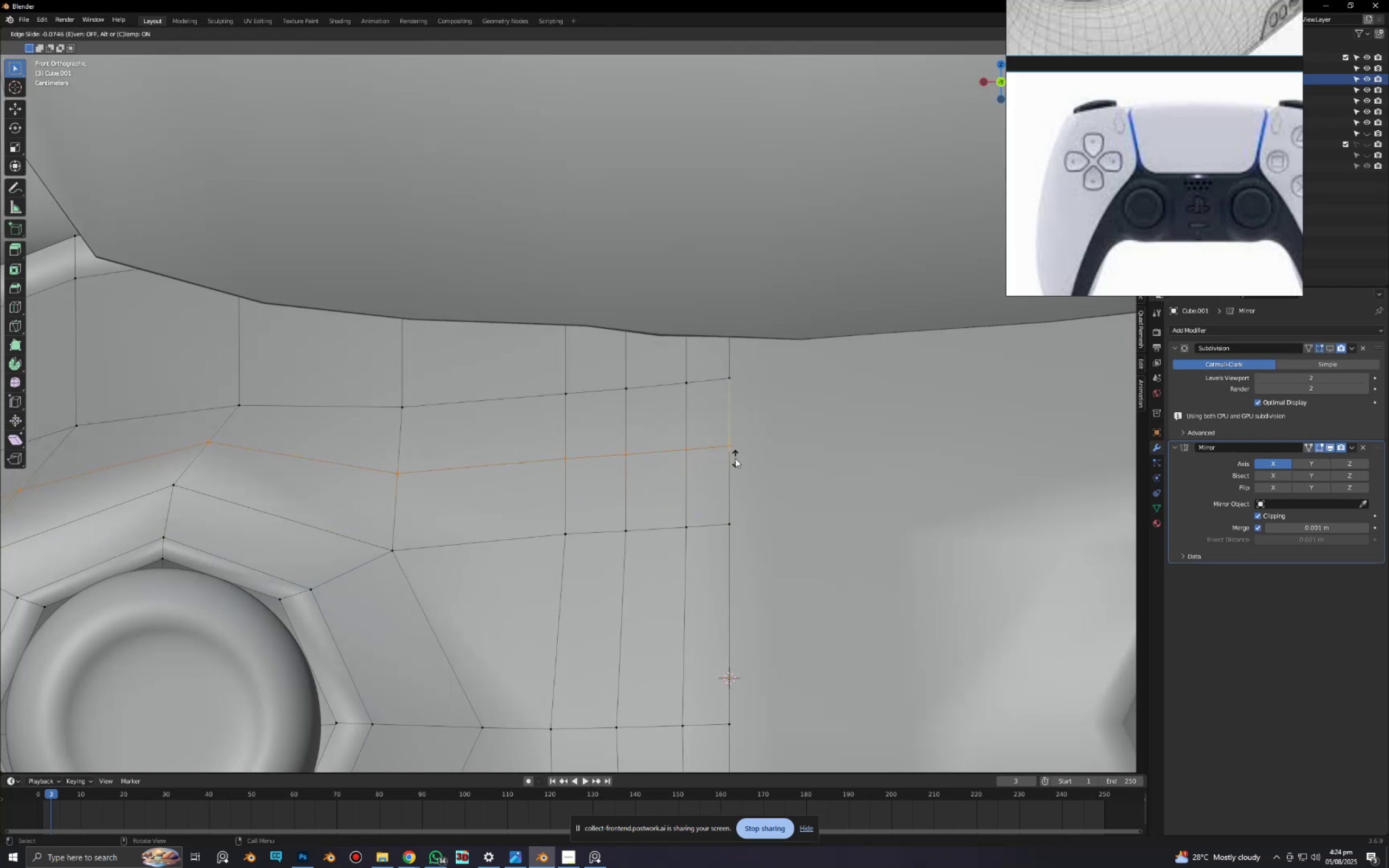 
left_click([735, 460])
 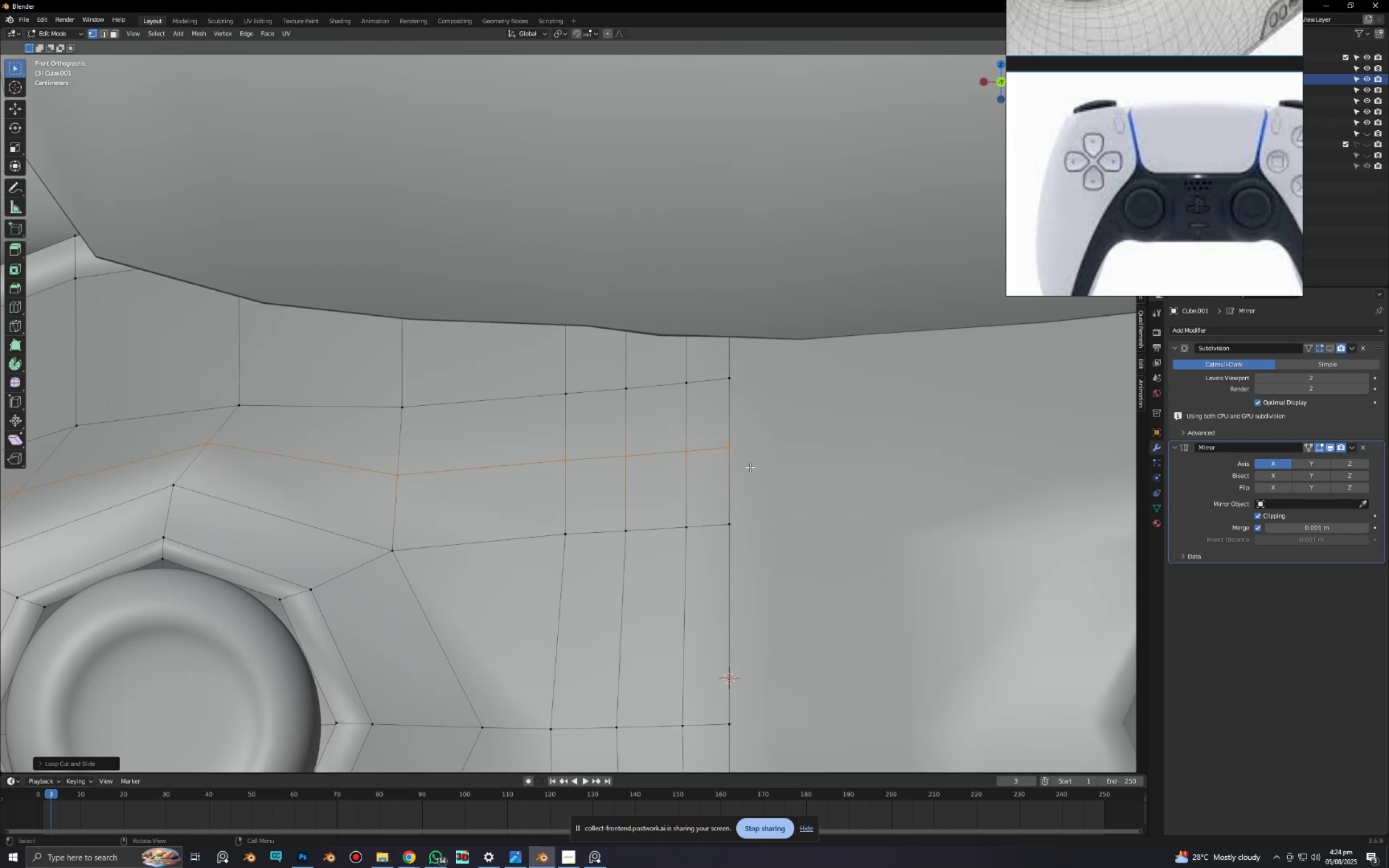 
key(4)
 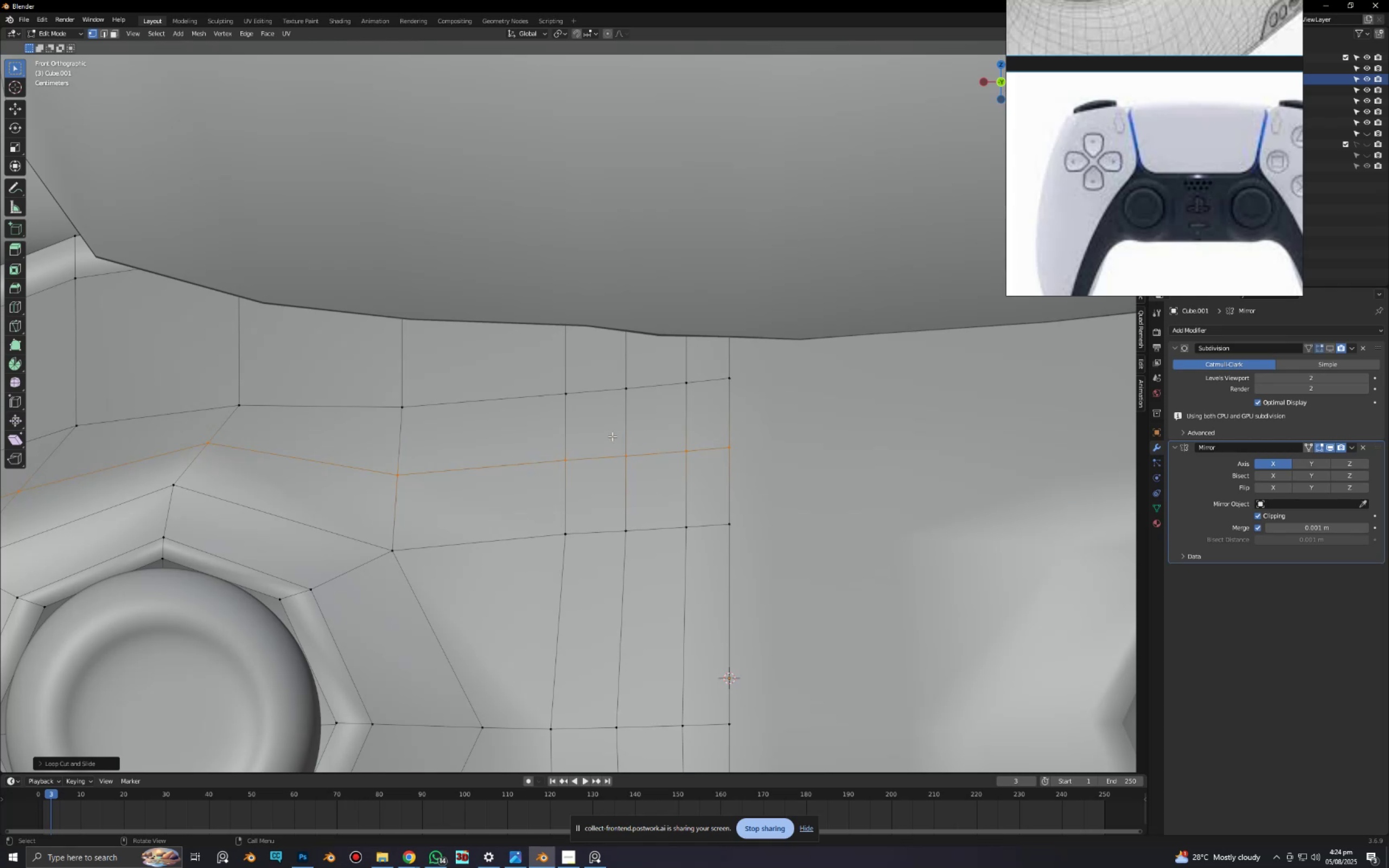 
left_click([606, 435])
 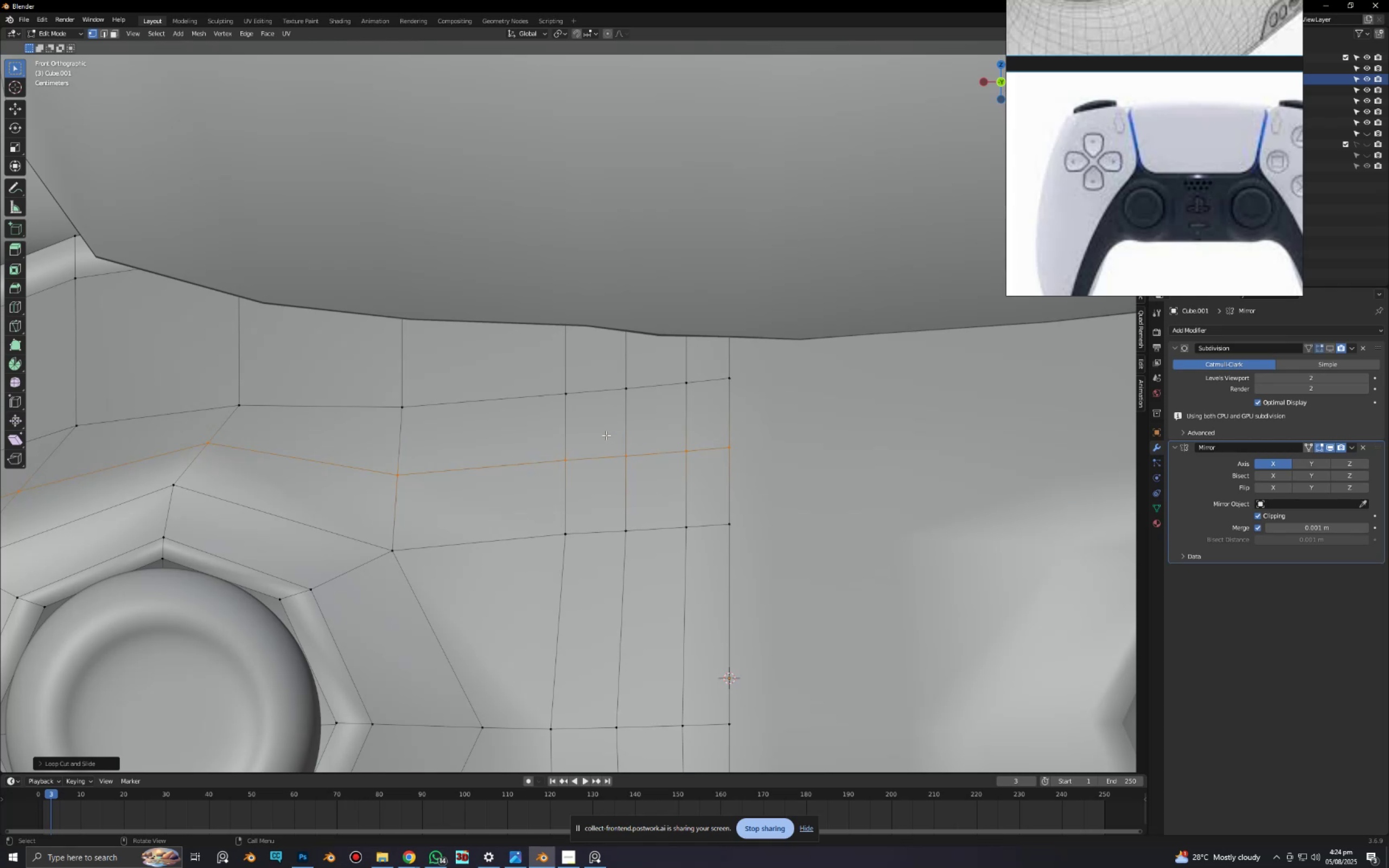 
hold_key(key=ShiftLeft, duration=0.4)
double_click([654, 434])
 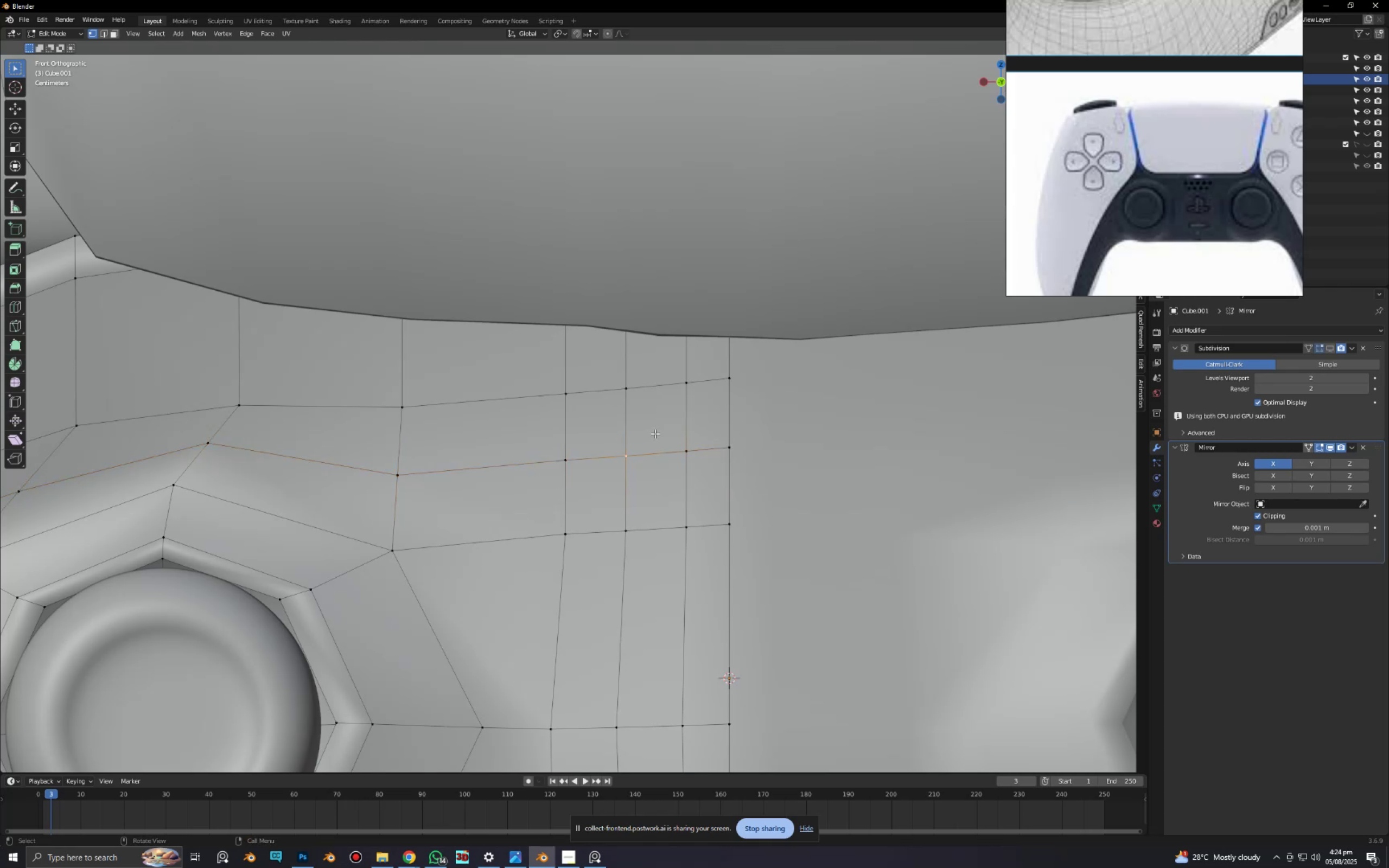 
key(3)
 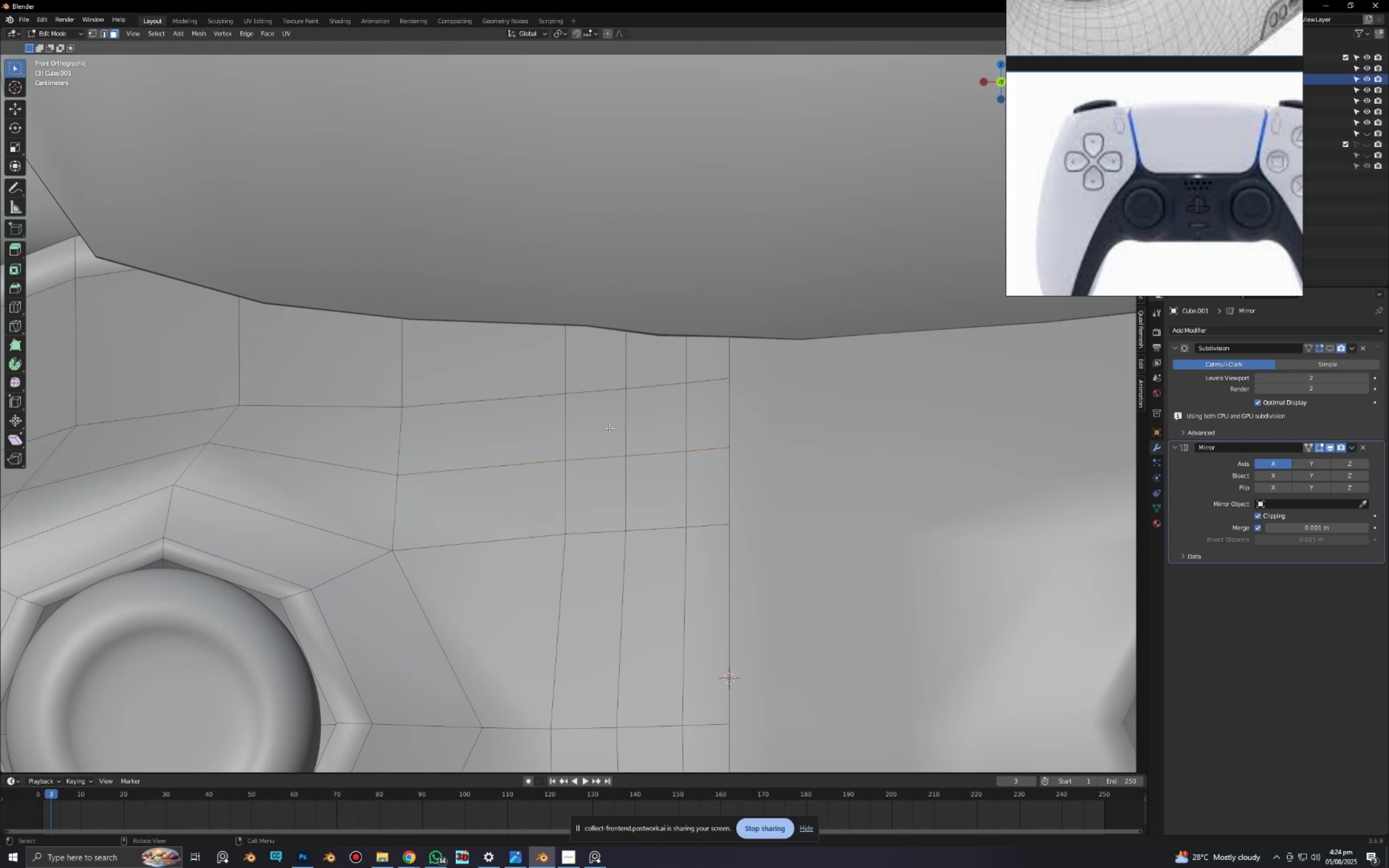 
left_click([609, 428])
 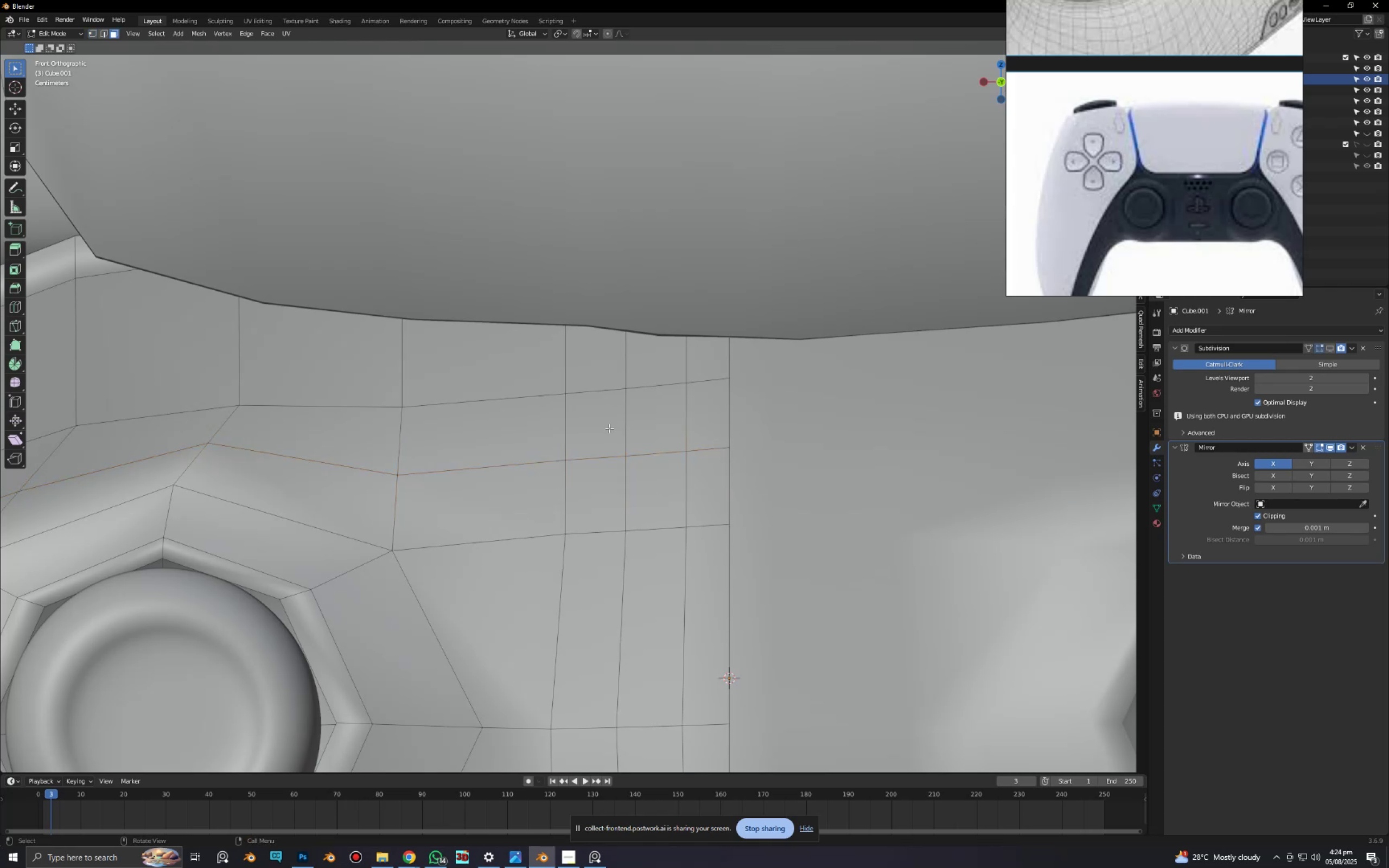 
hold_key(key=ShiftLeft, duration=1.5)
triple_click([707, 426])
 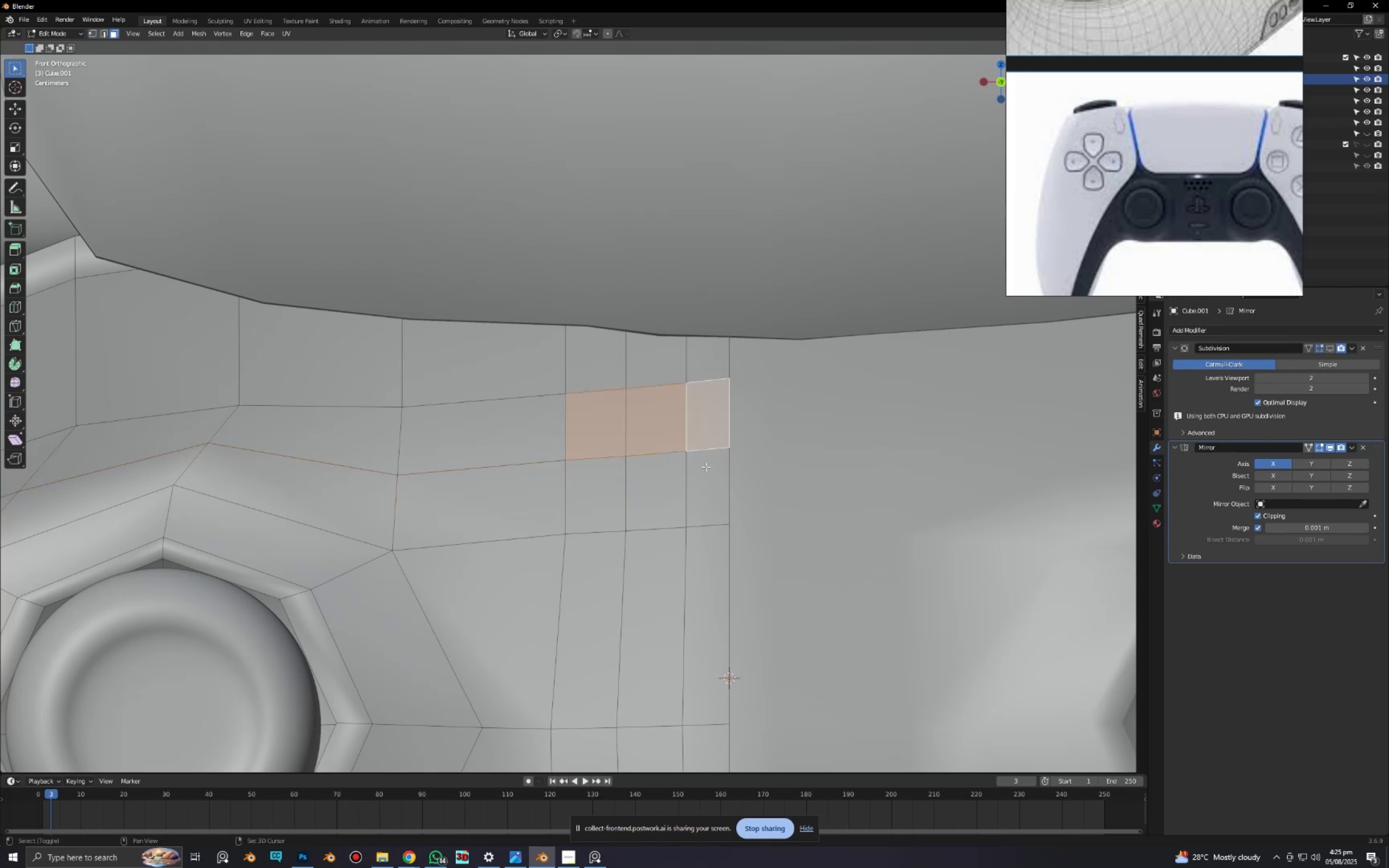 
triple_click([706, 467])
 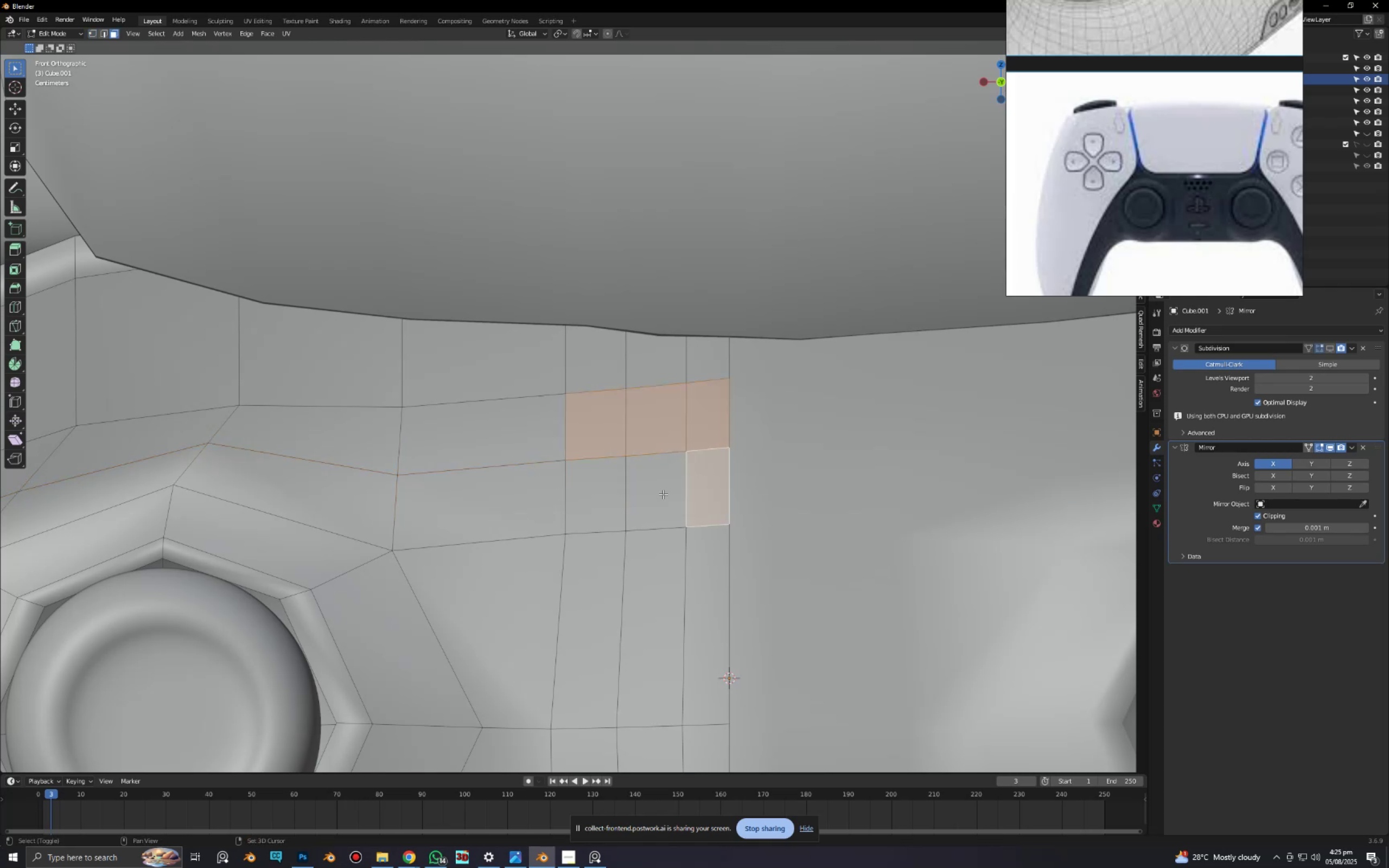 
triple_click([663, 494])
 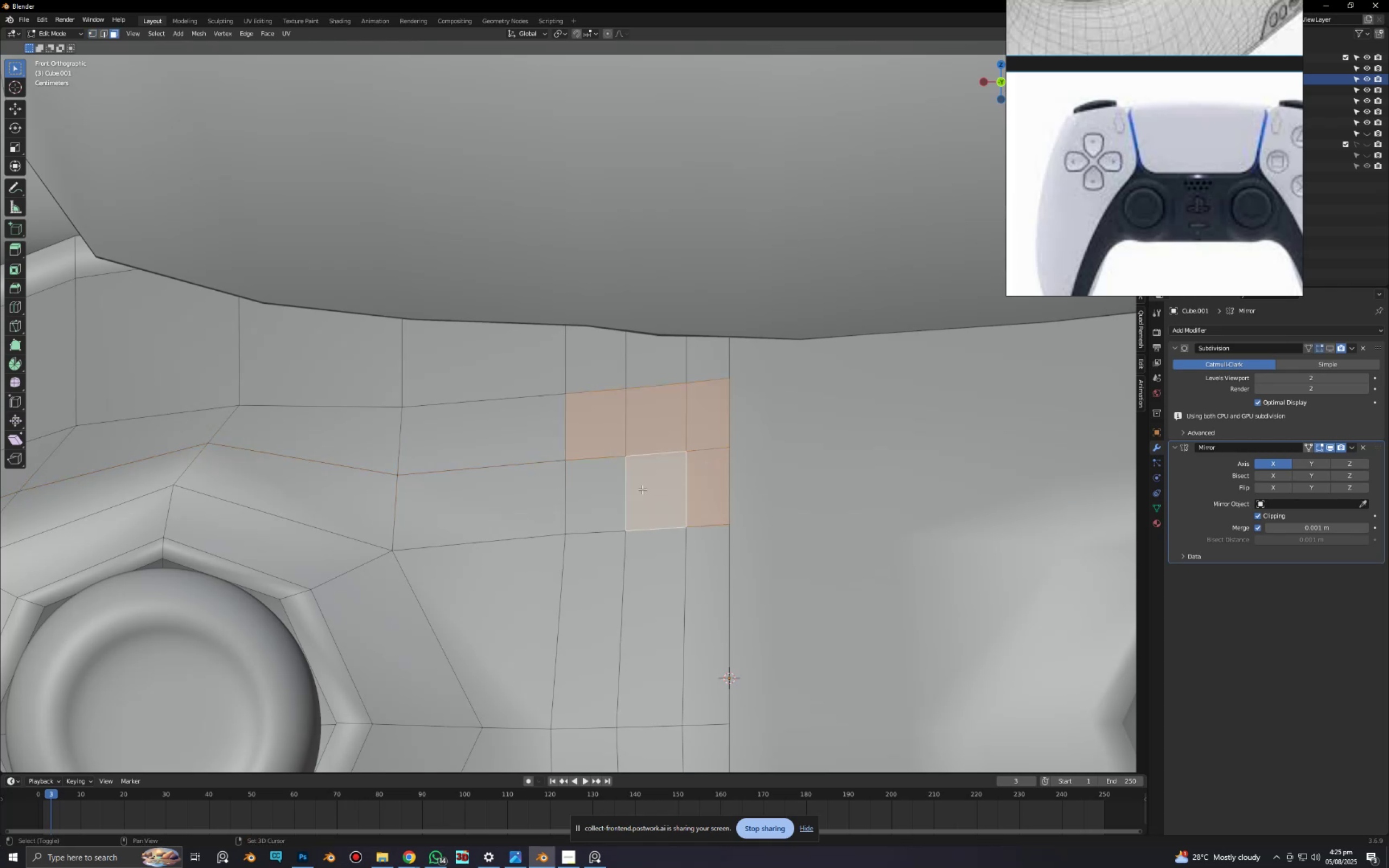 
hold_key(key=ShiftLeft, duration=0.43)
 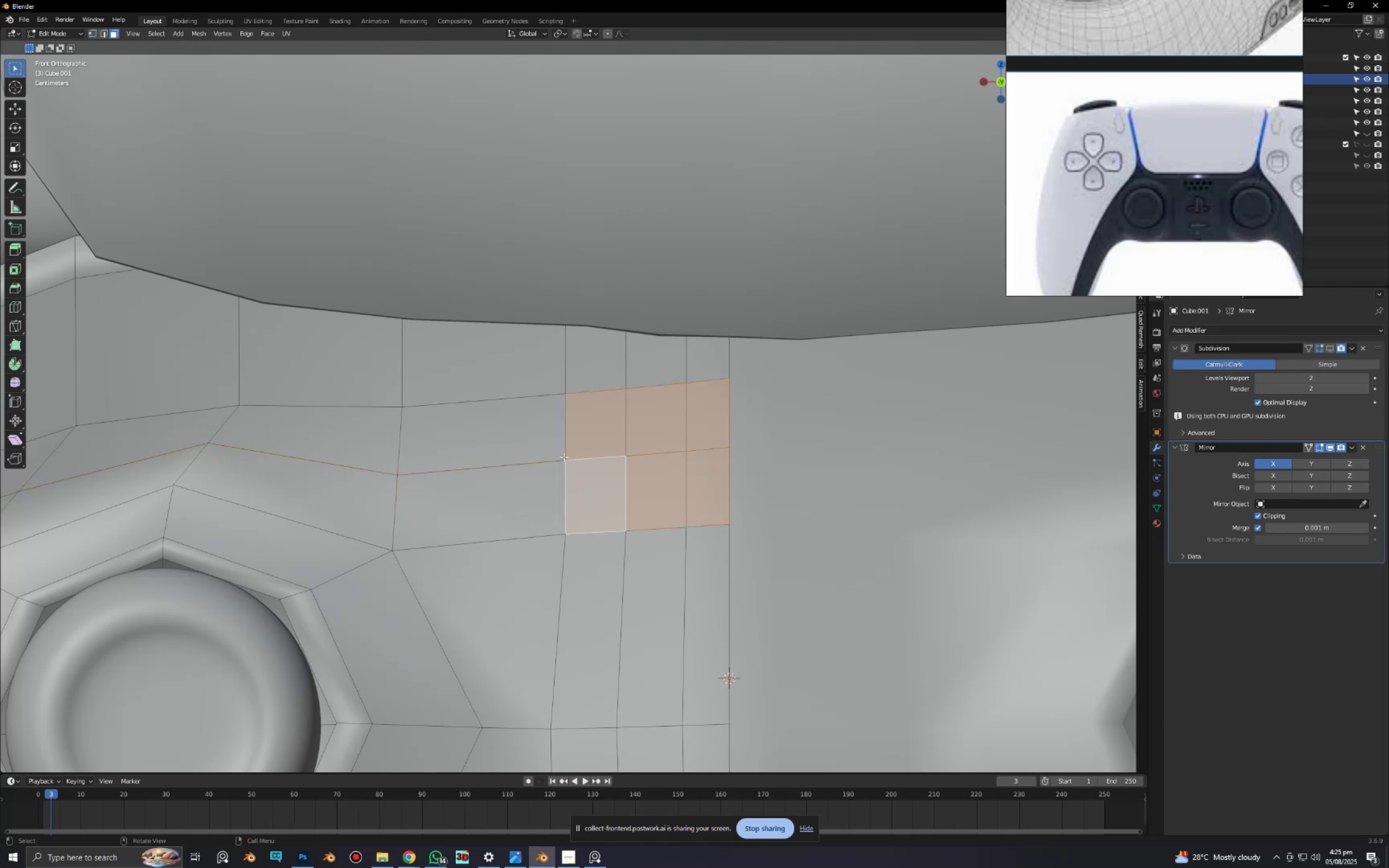 
key(Control+T)
 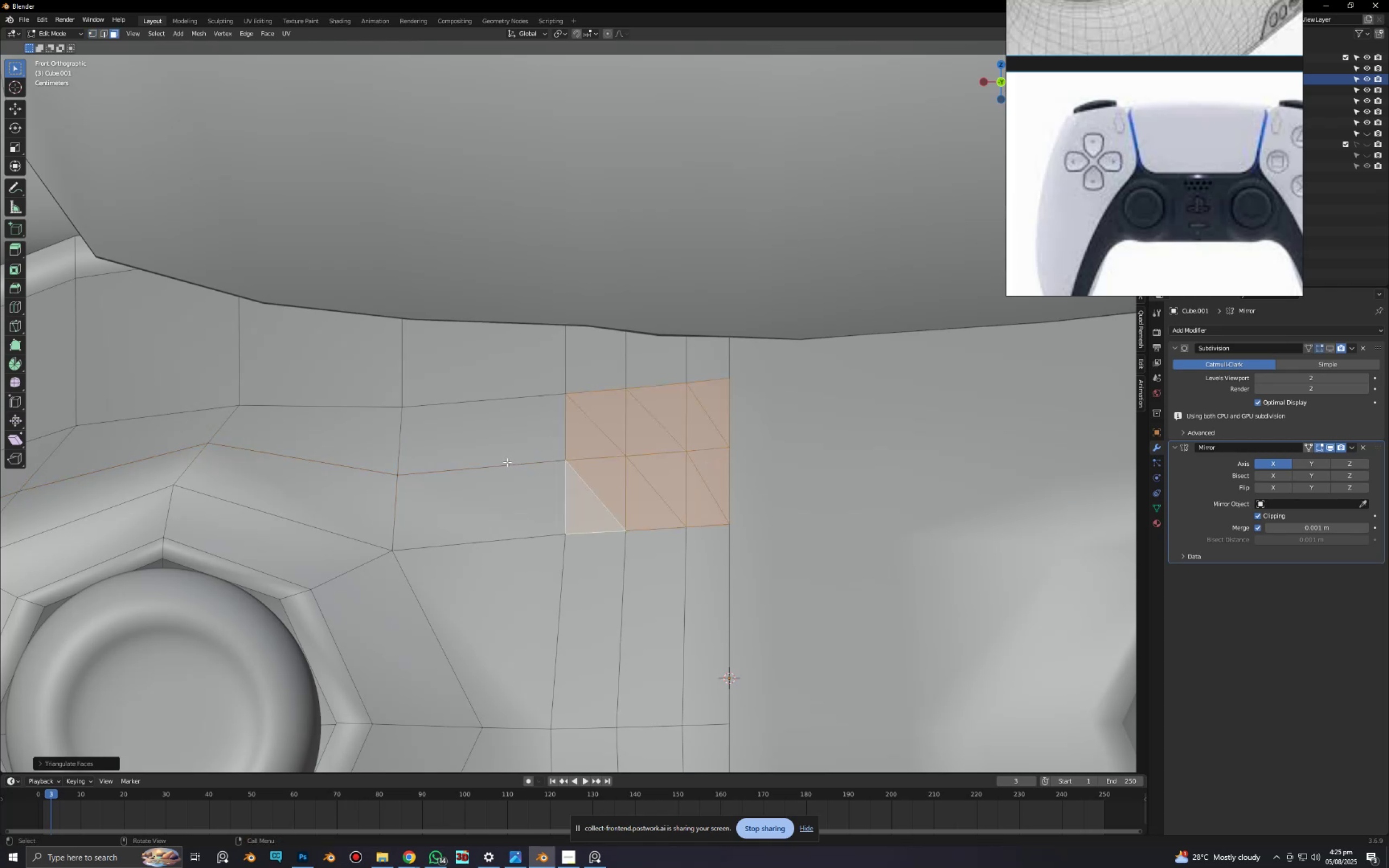 
key(Control+X)
 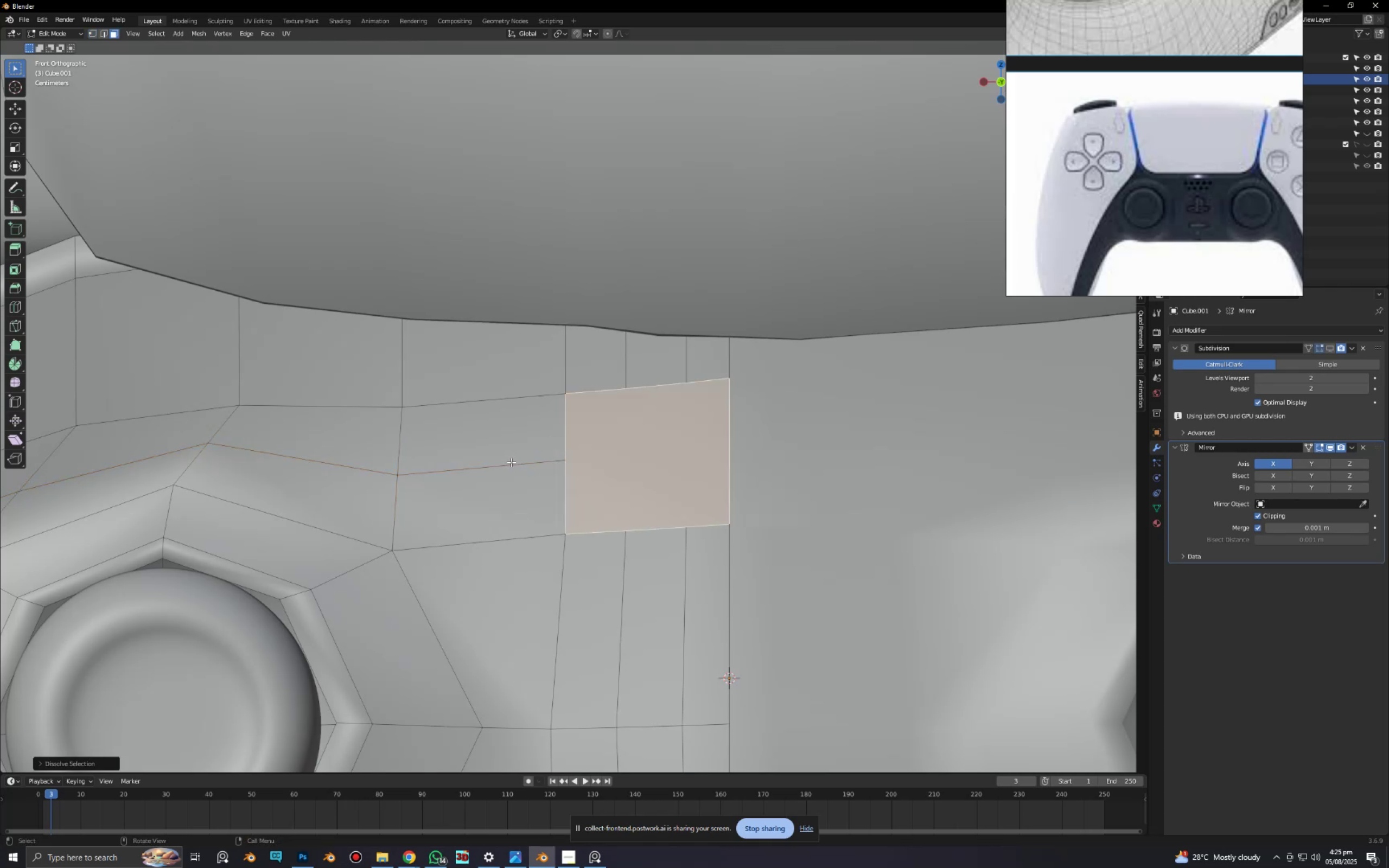 
key(Control+Z)
 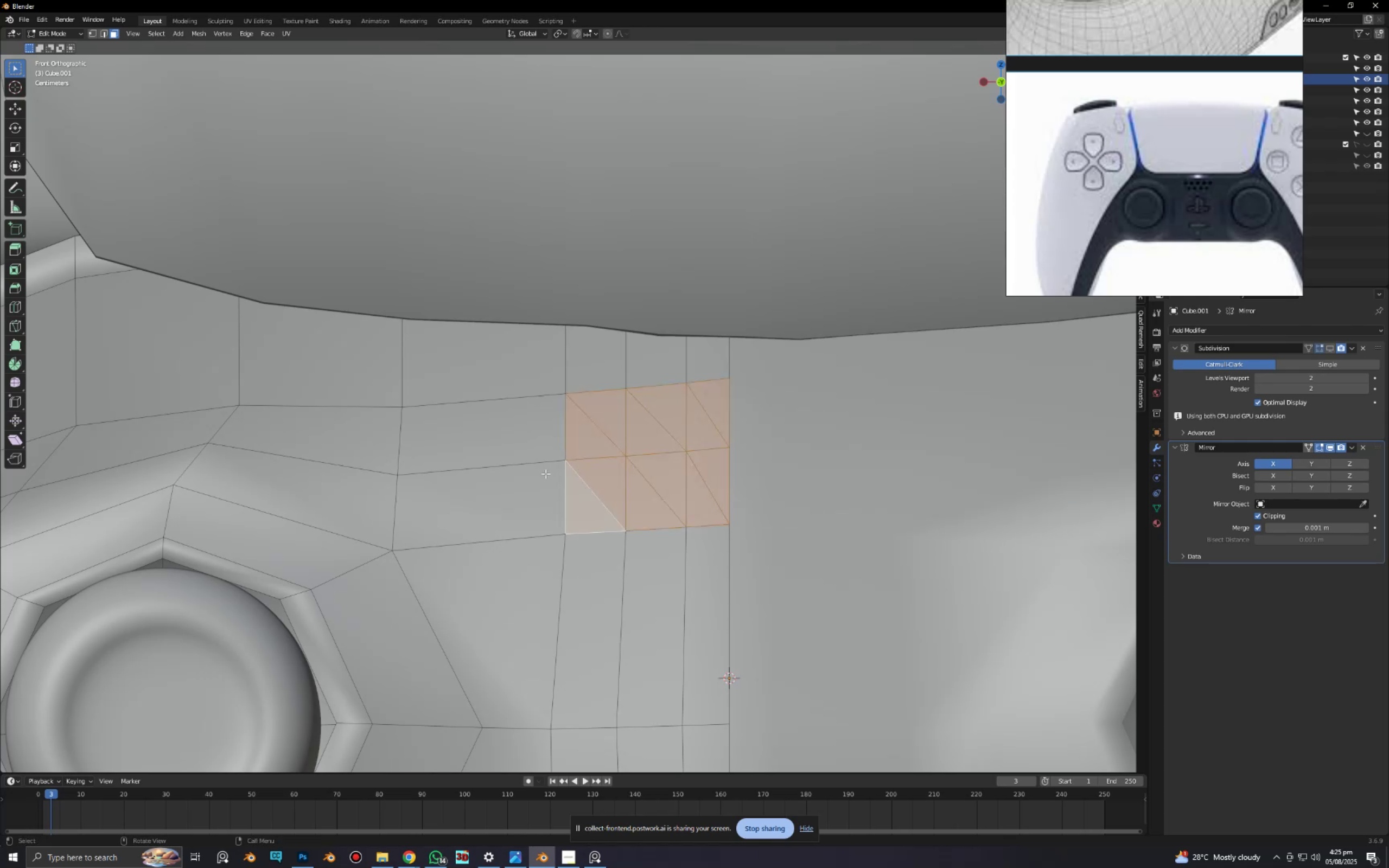 
key(Control+ControlLeft)
 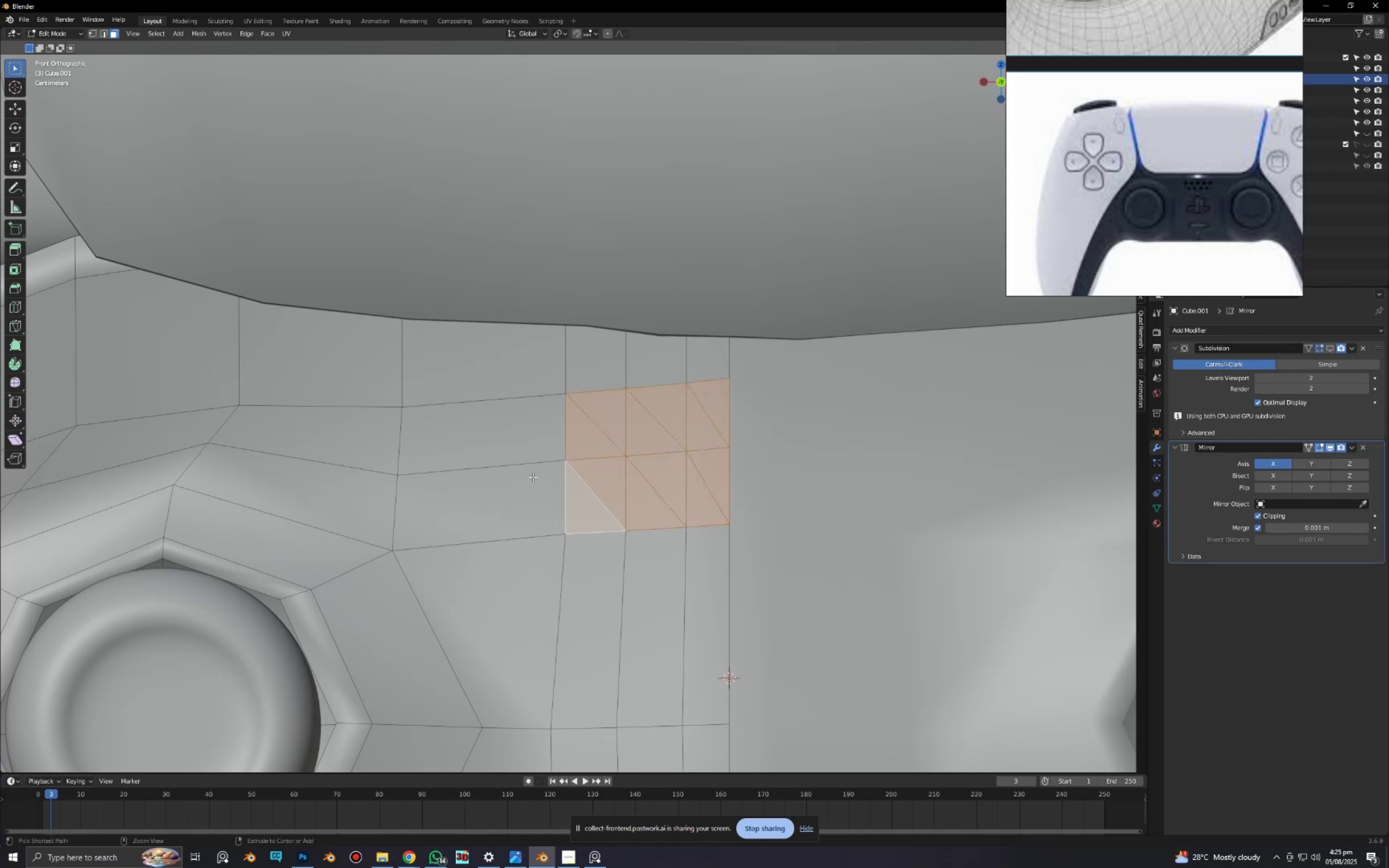 
key(Control+R)
 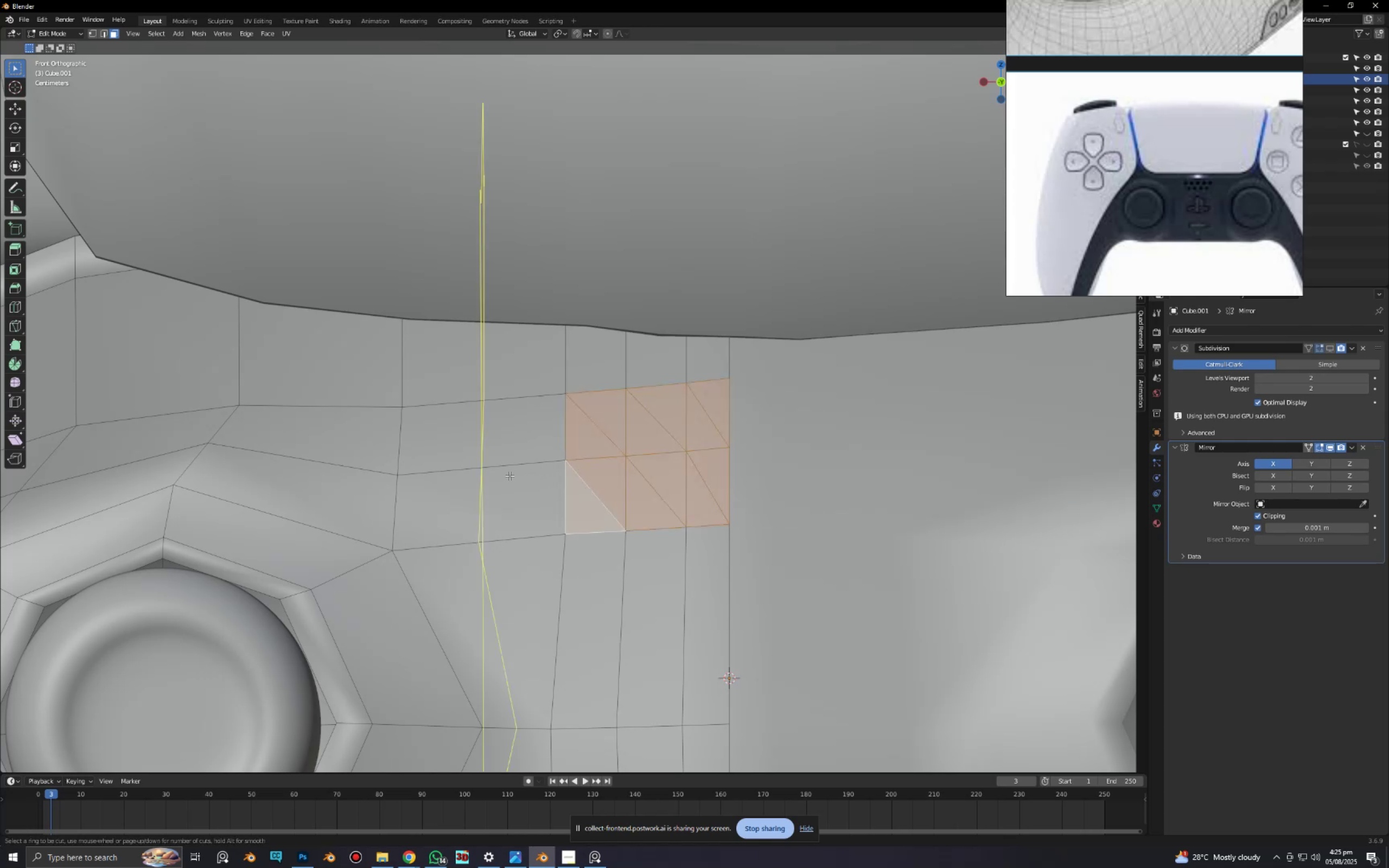 
left_click([509, 476])
 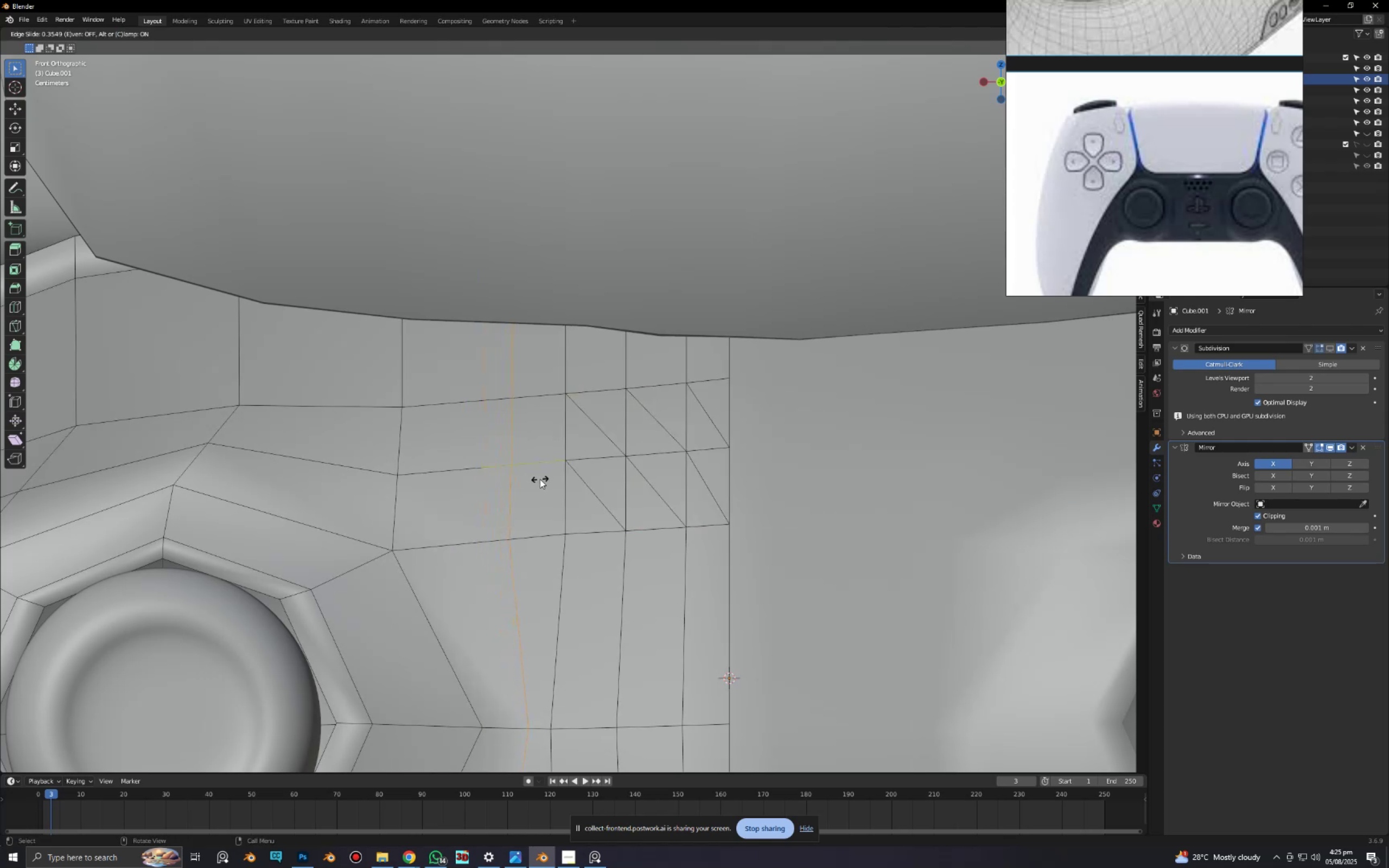 
left_click([536, 479])
 